 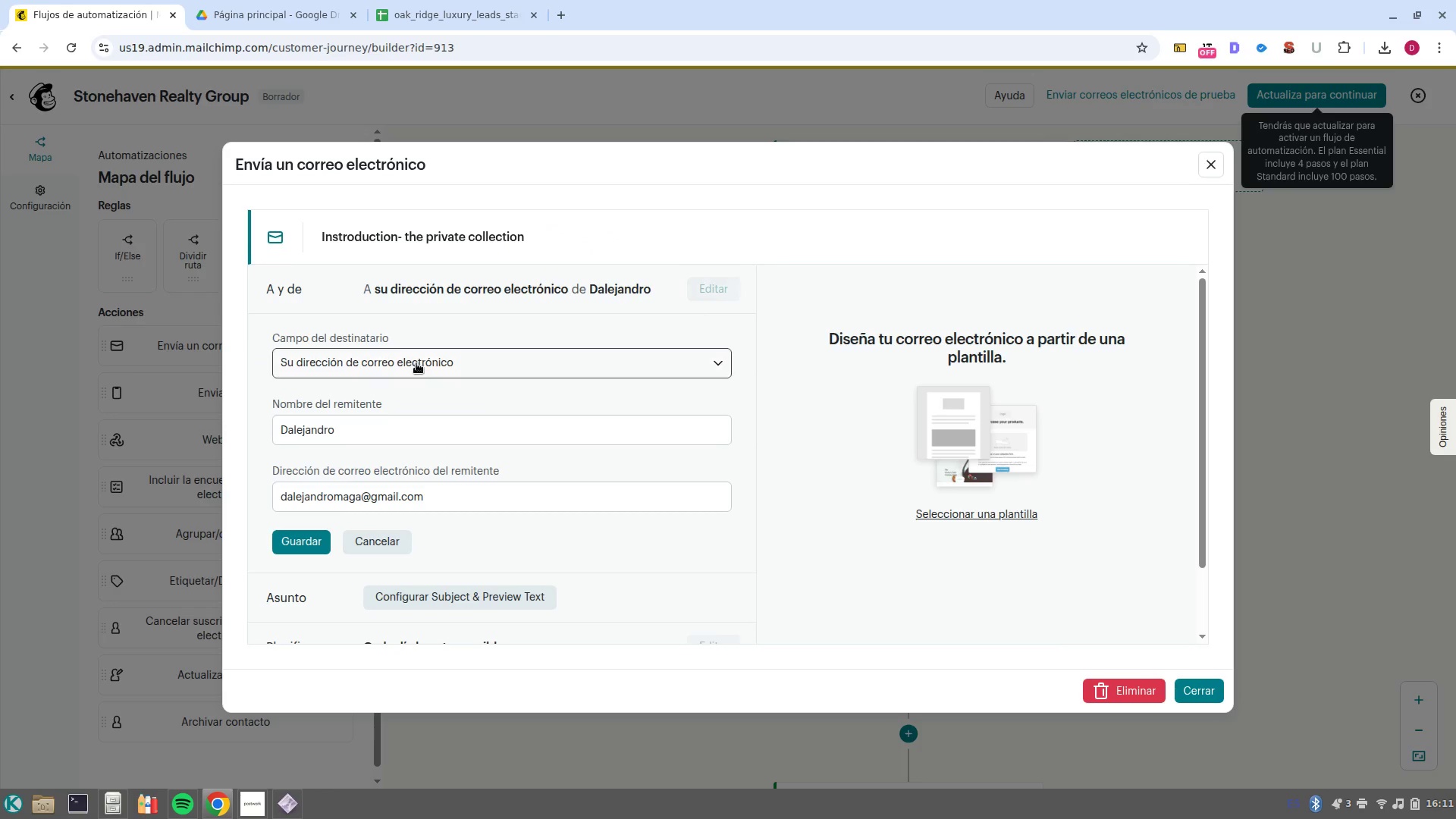 
triple_click([340, 438])
 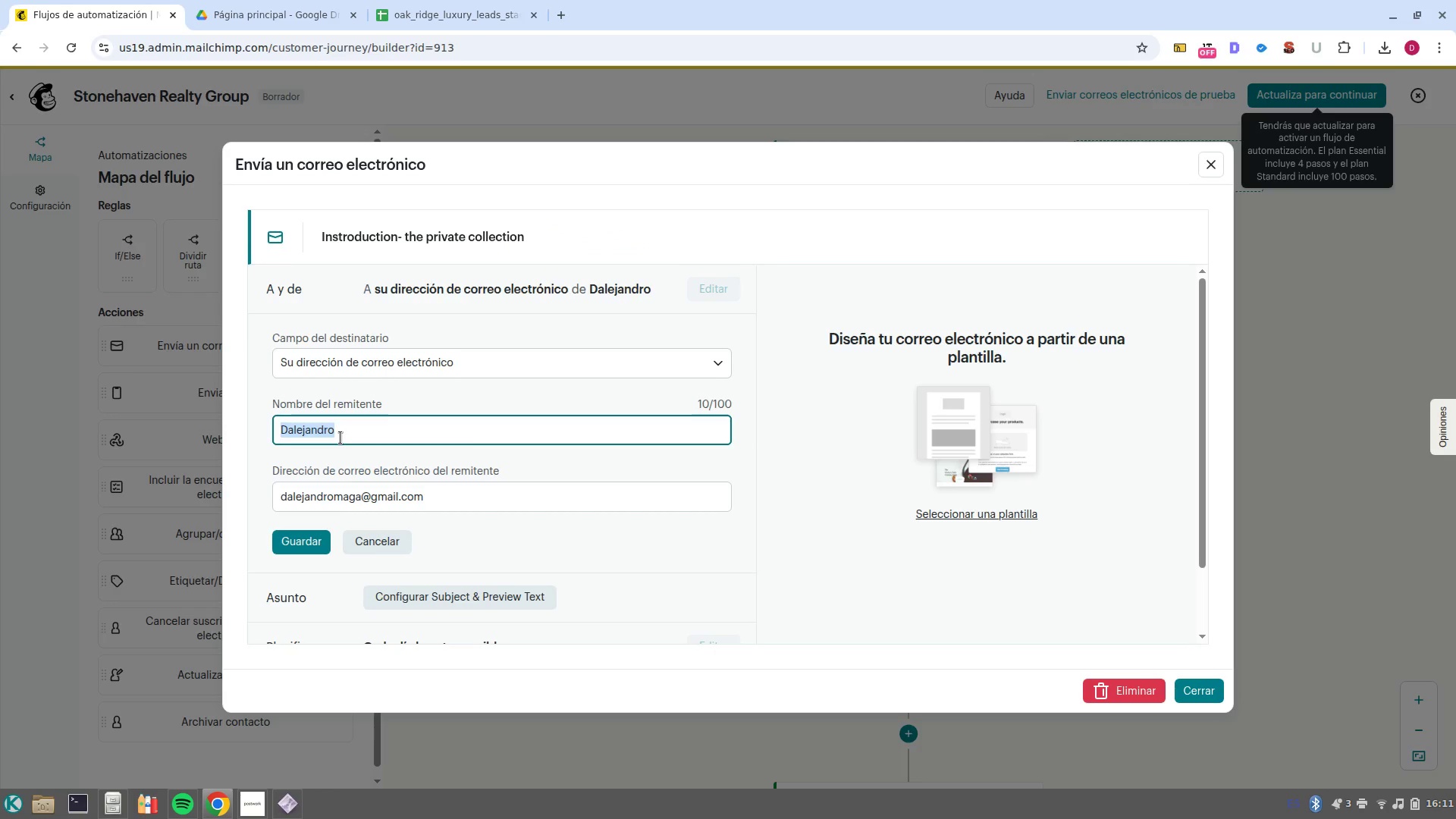 
double_click([340, 438])
 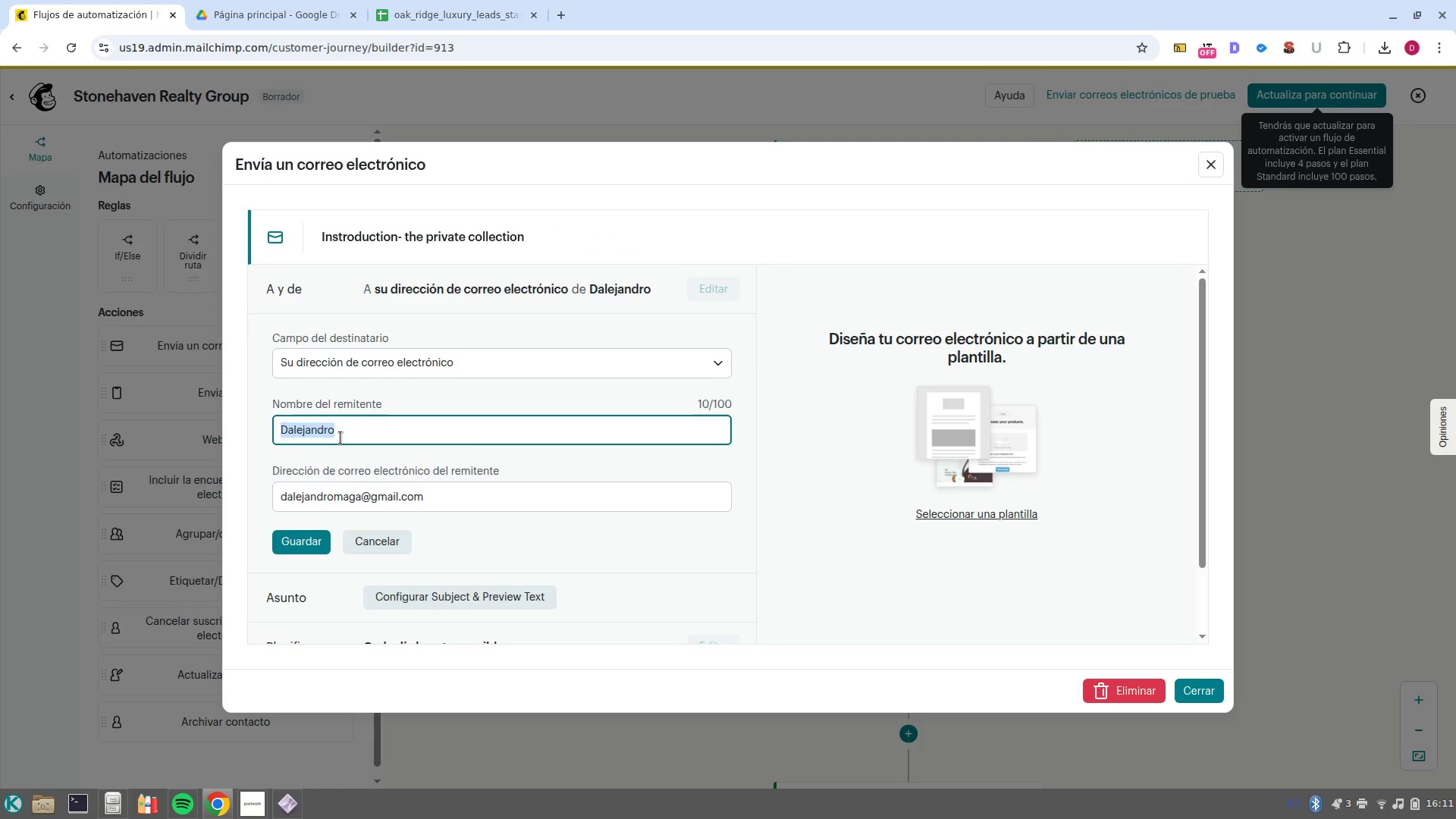 
key(Control+V)
 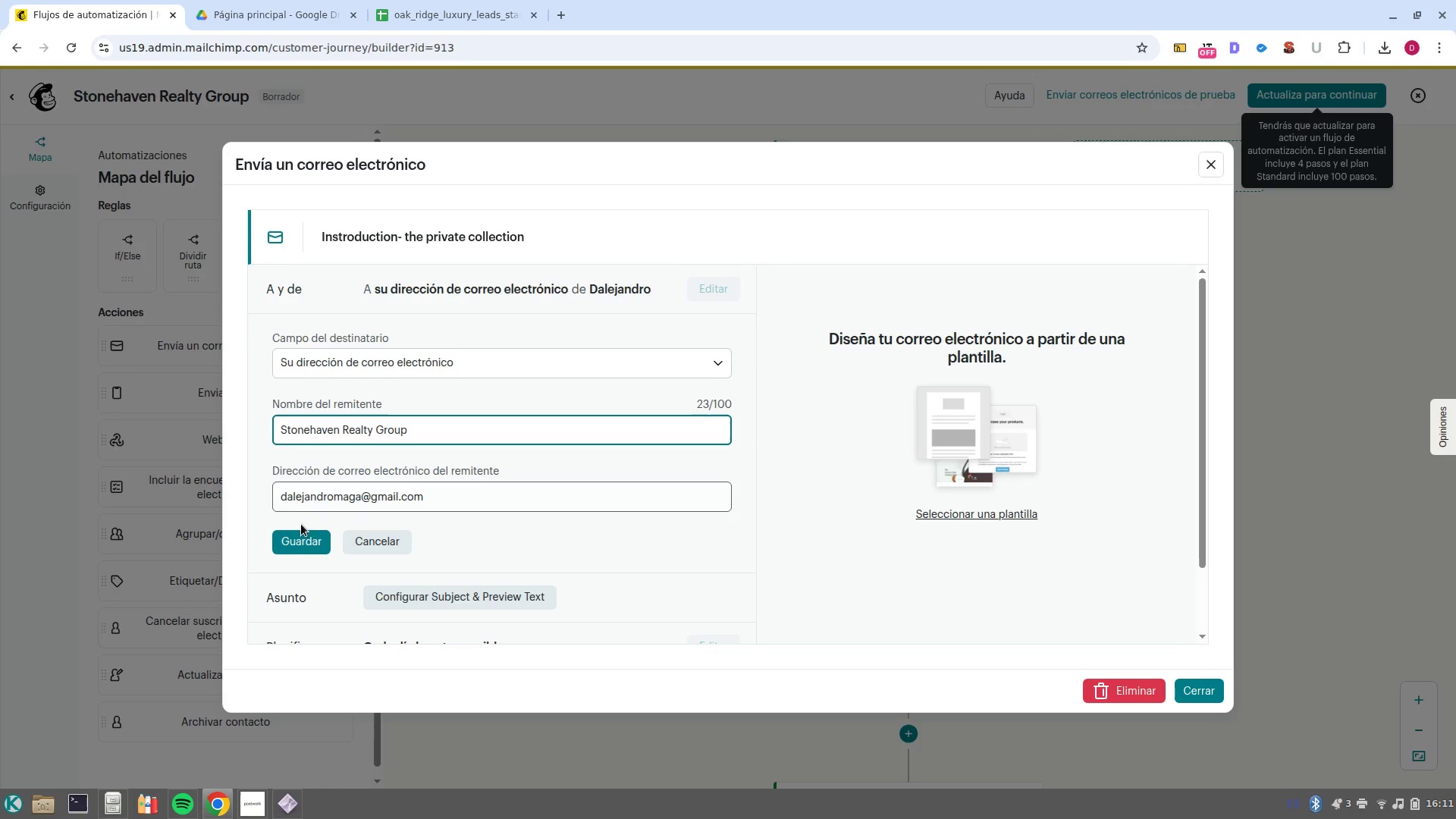 
left_click([304, 549])
 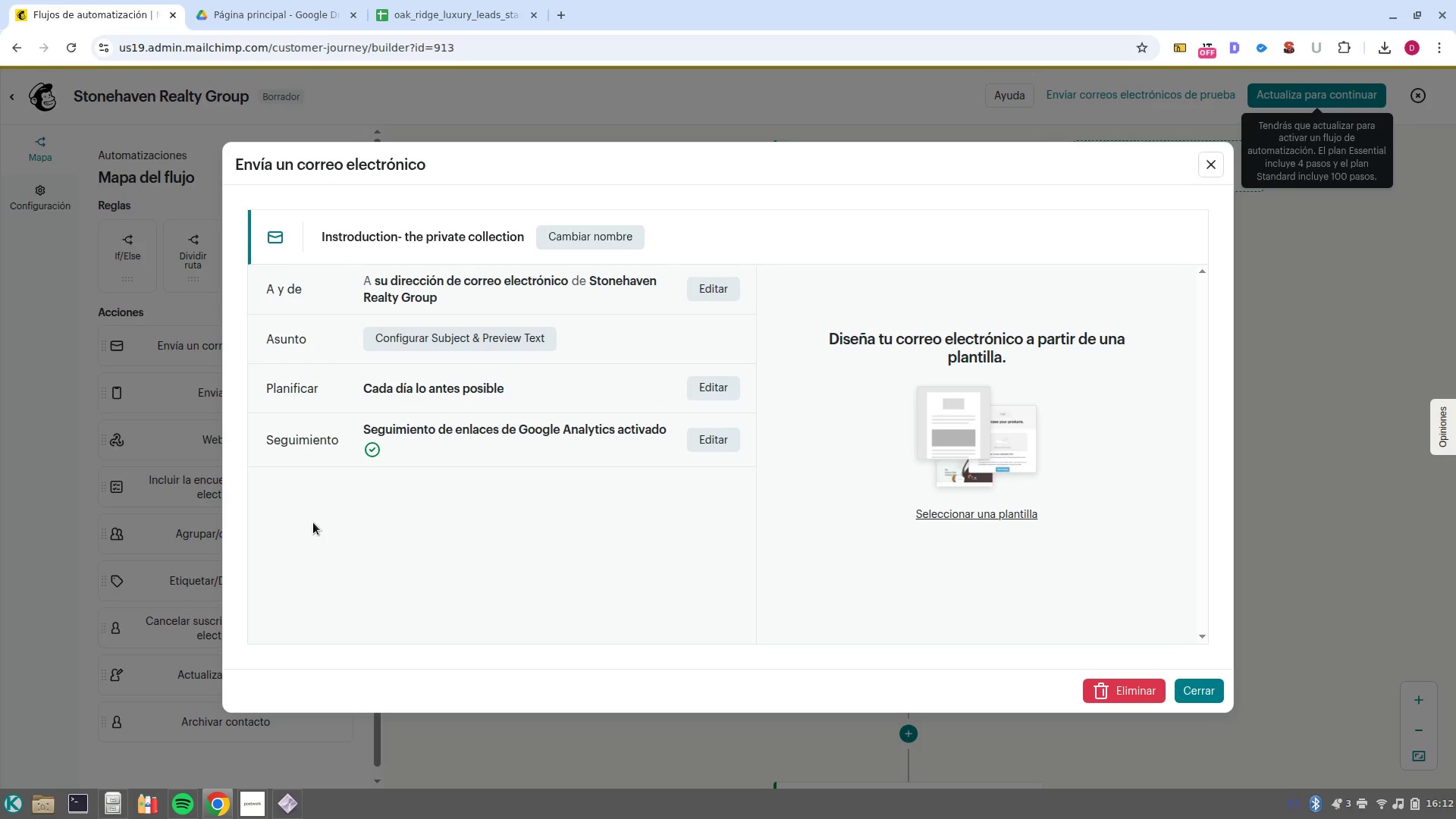 
wait(53.43)
 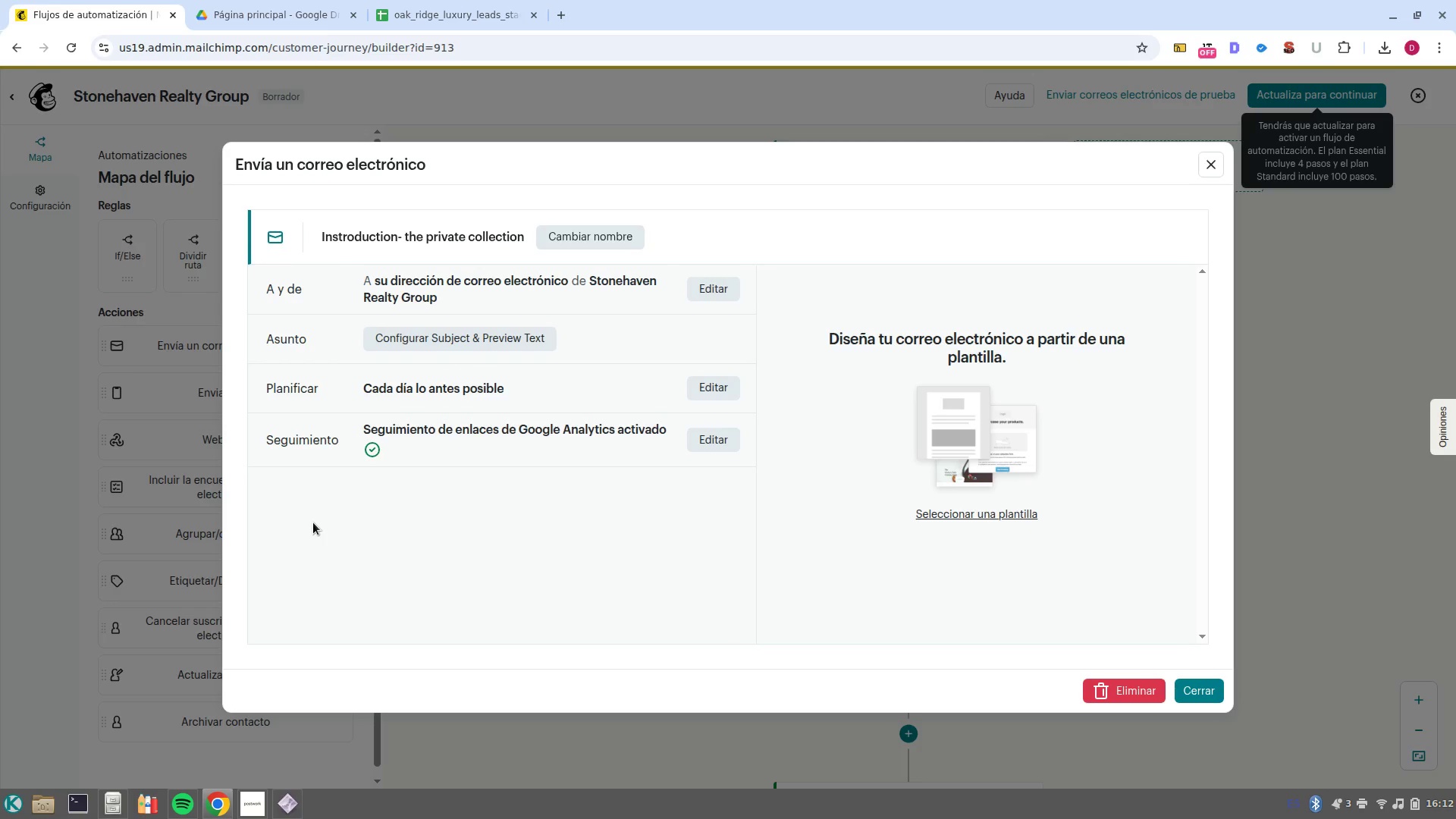 
left_click([442, 329])
 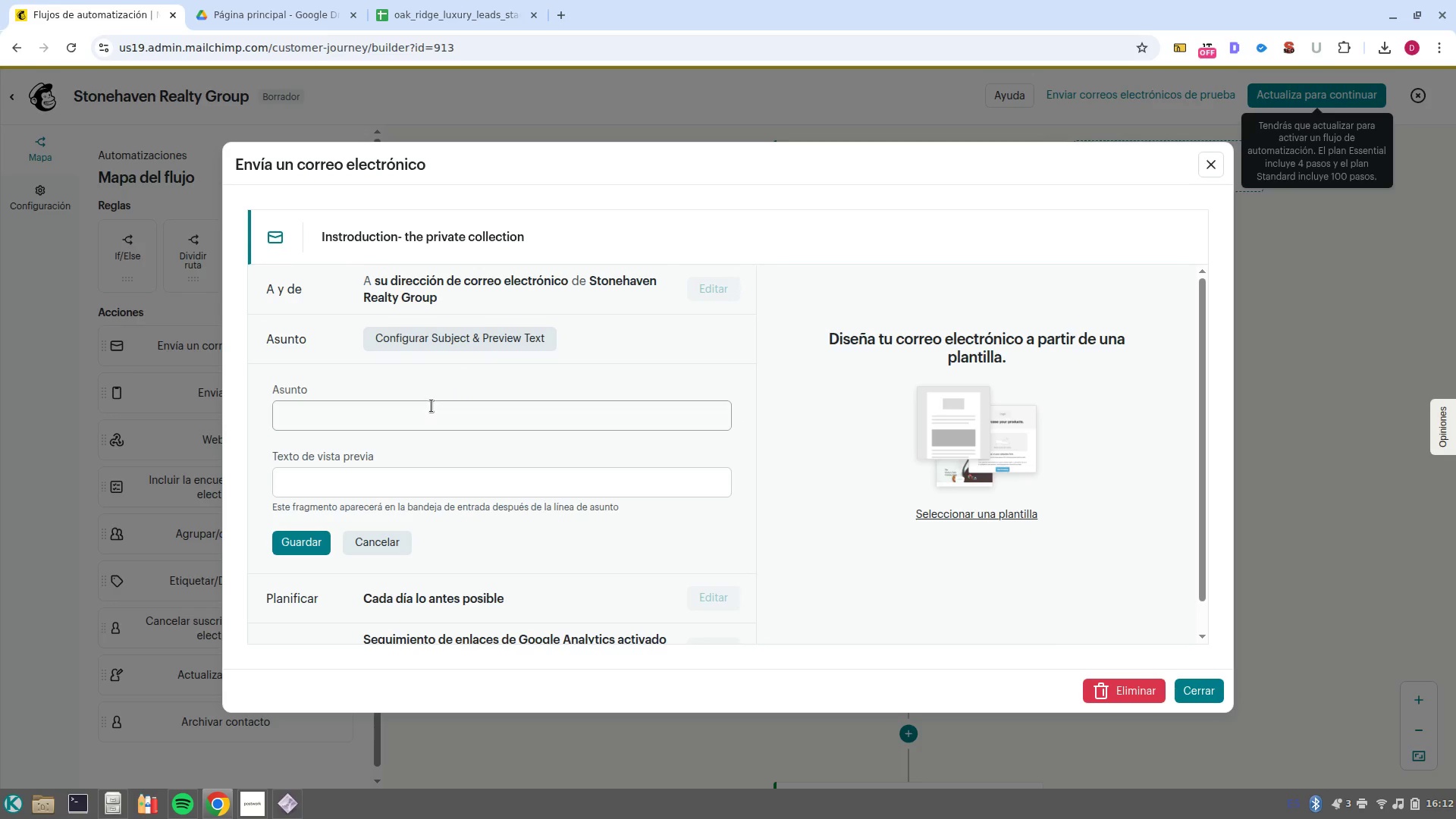 
left_click([431, 406])
 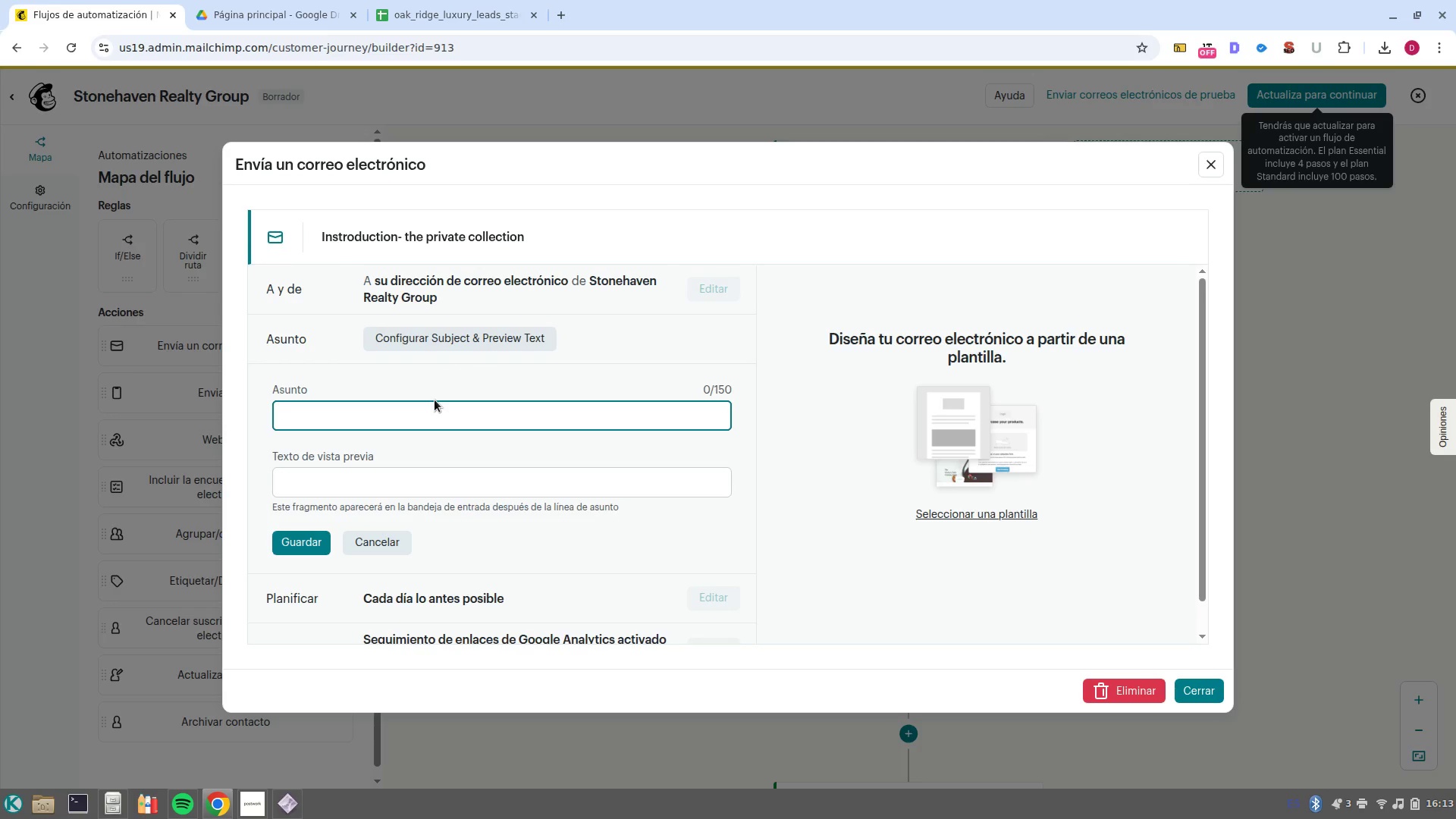 
wait(42.03)
 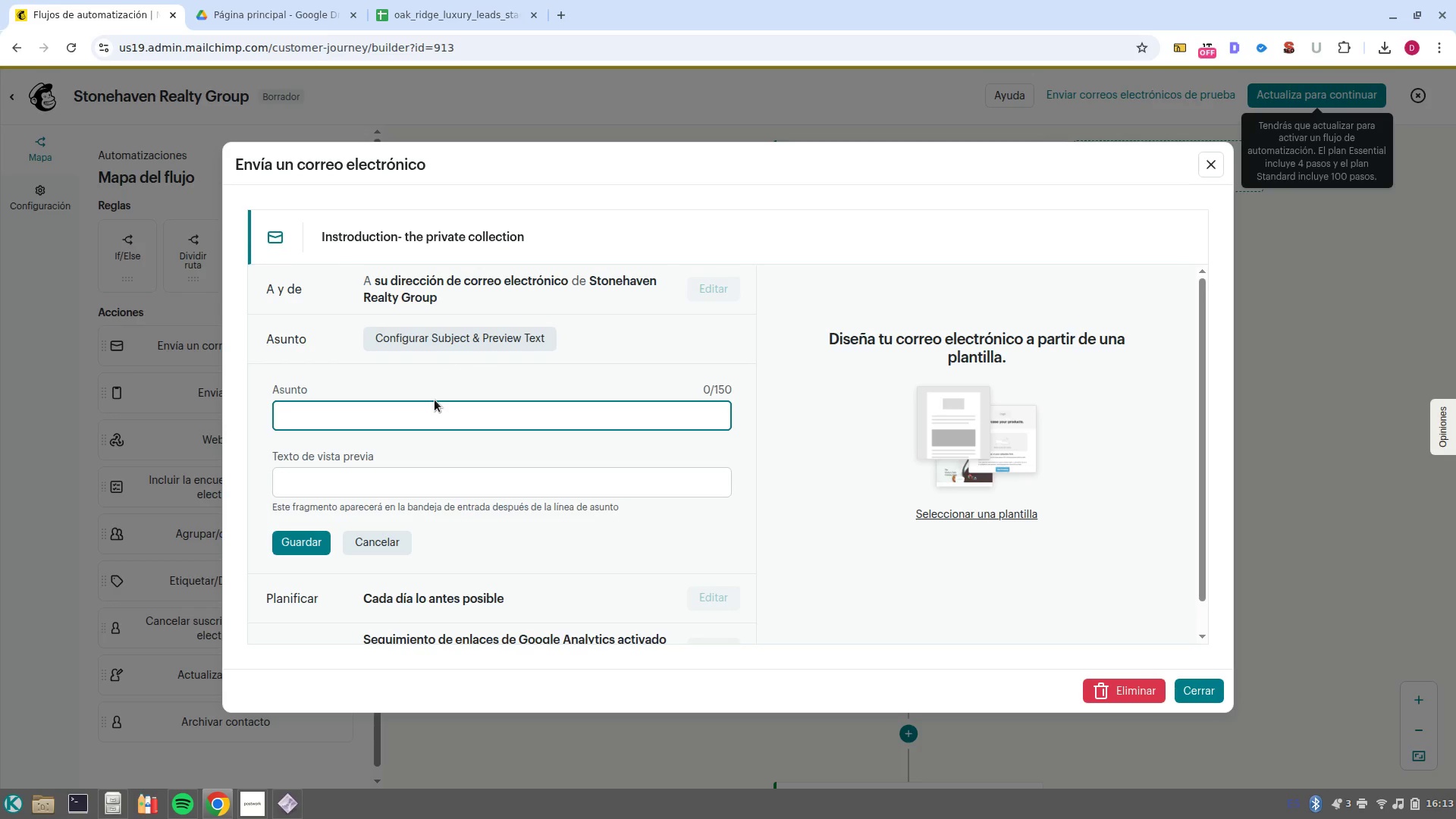 
type(And)
key(Backspace)
type( exclusive look at the Oak Ridge Private Collection)
 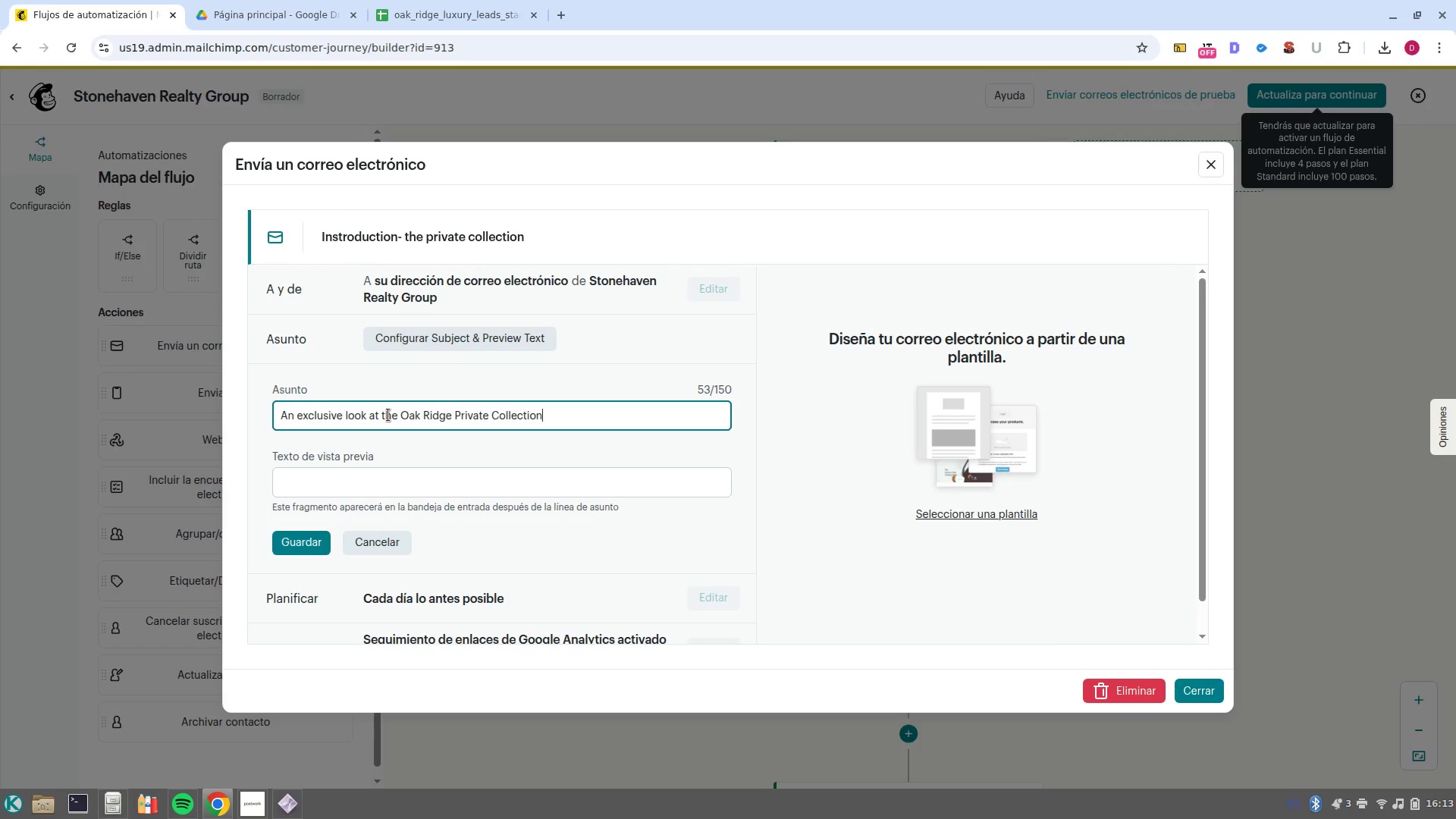 
left_click([295, 545])
 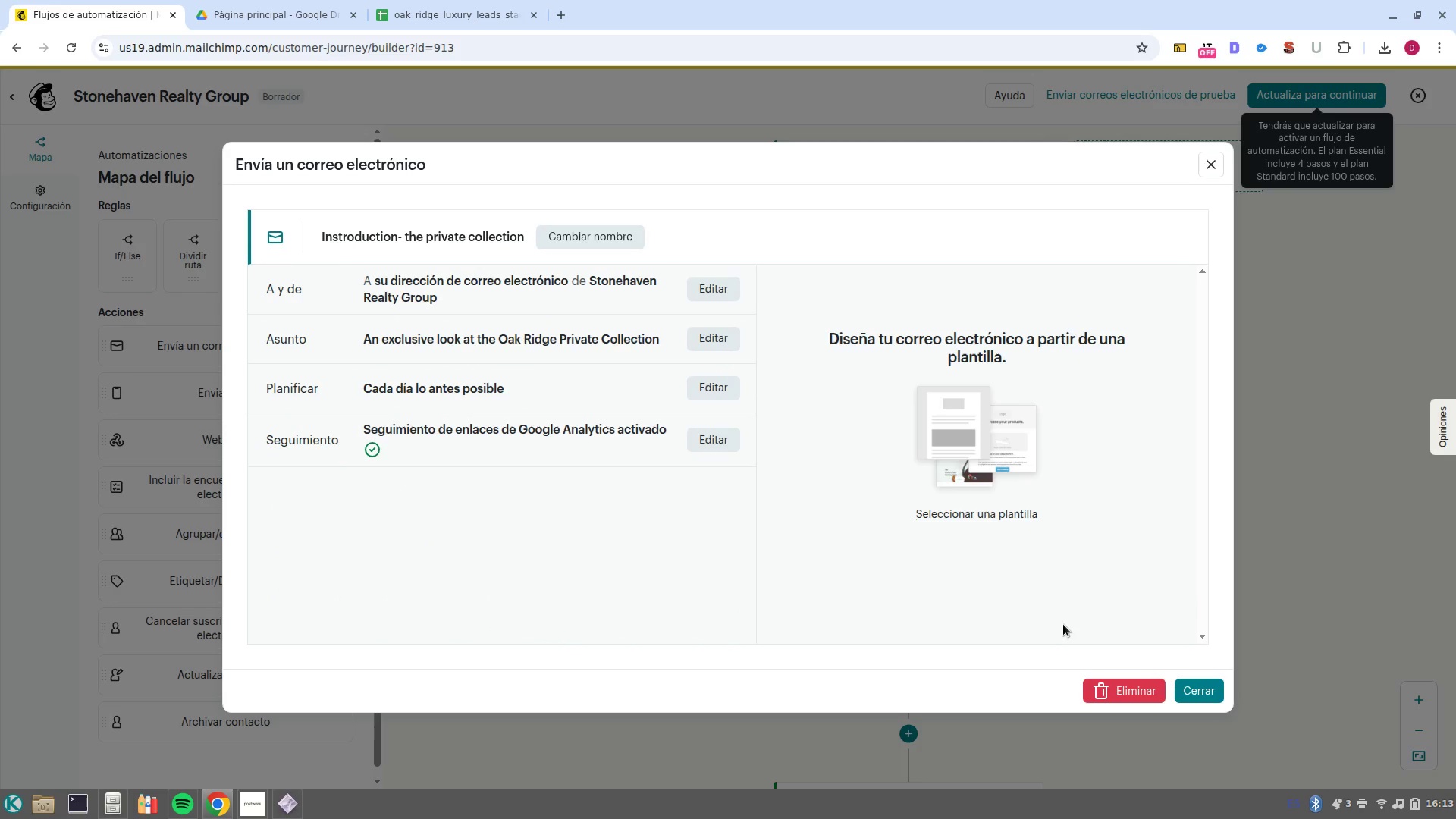 
wait(7.69)
 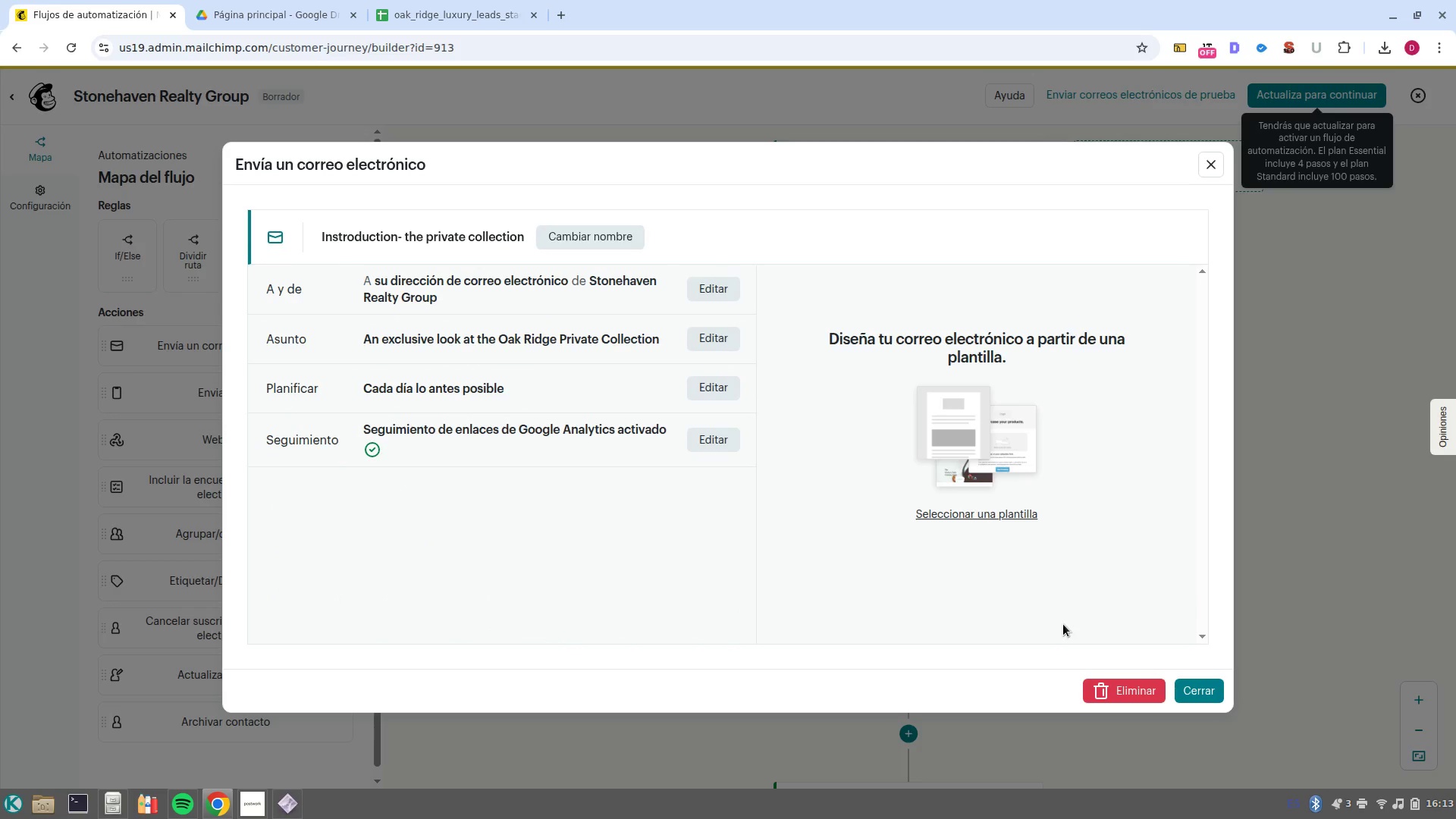 
left_click([999, 517])
 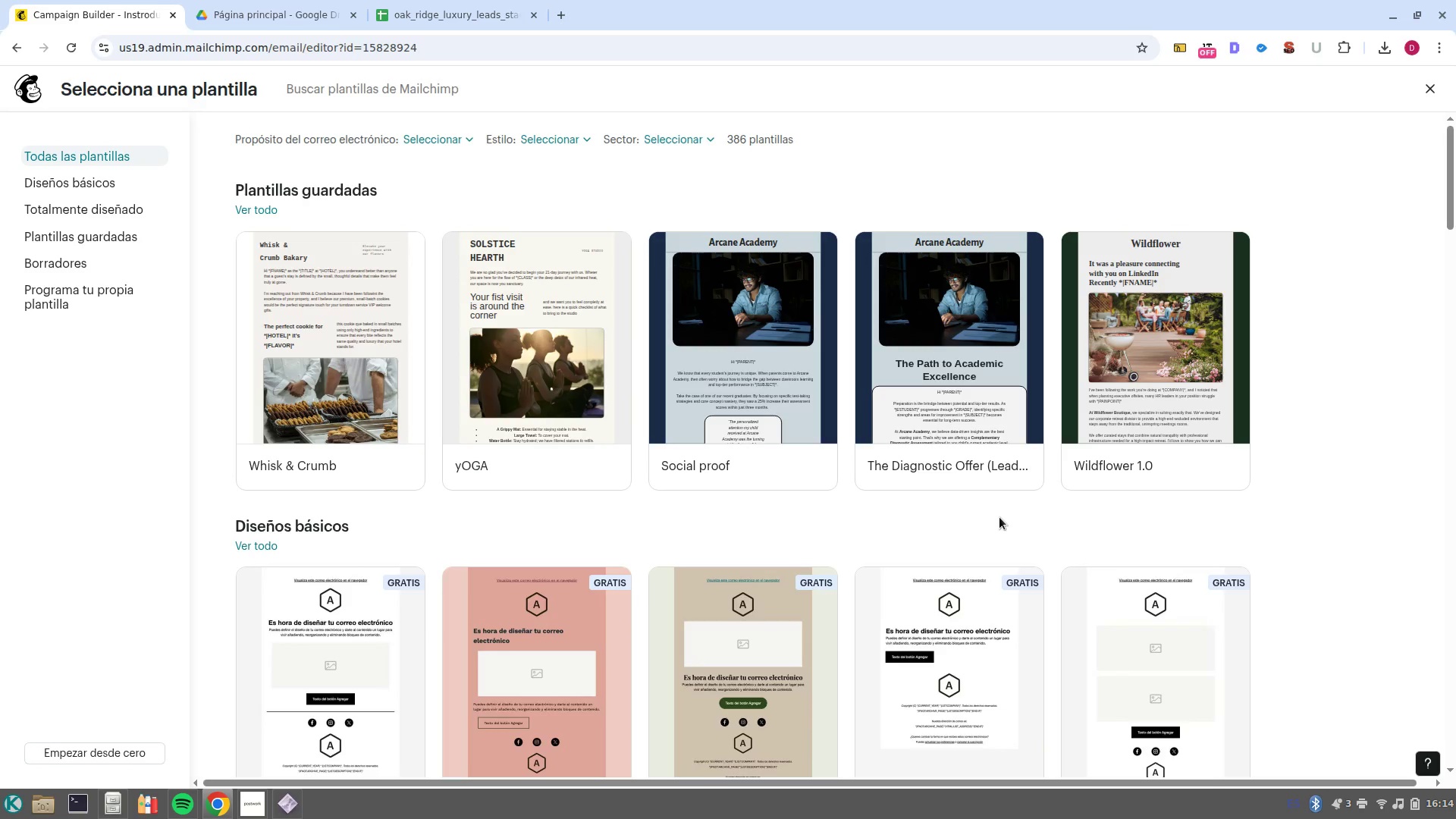 
wait(21.8)
 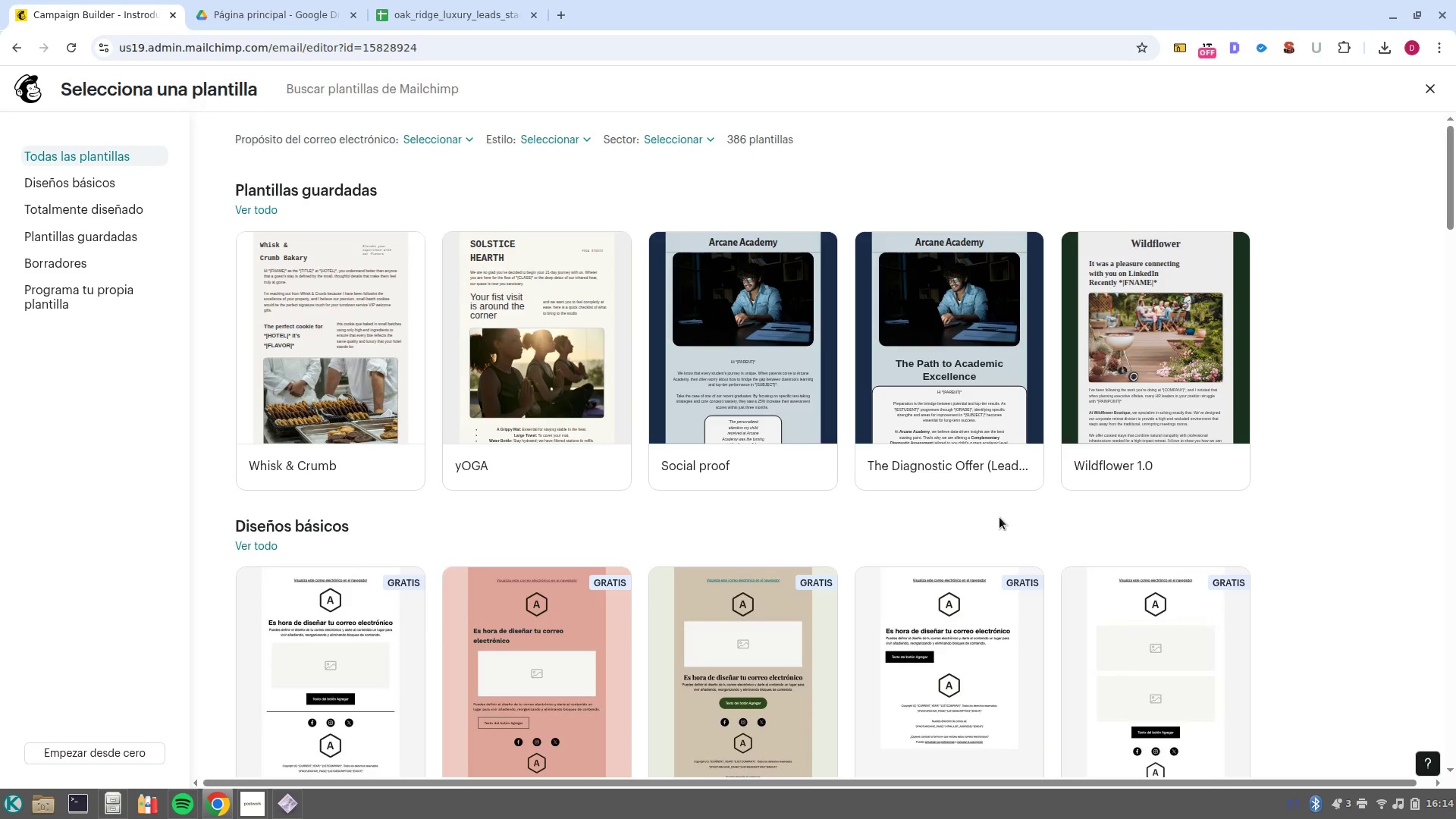 
left_click([1174, 347])
 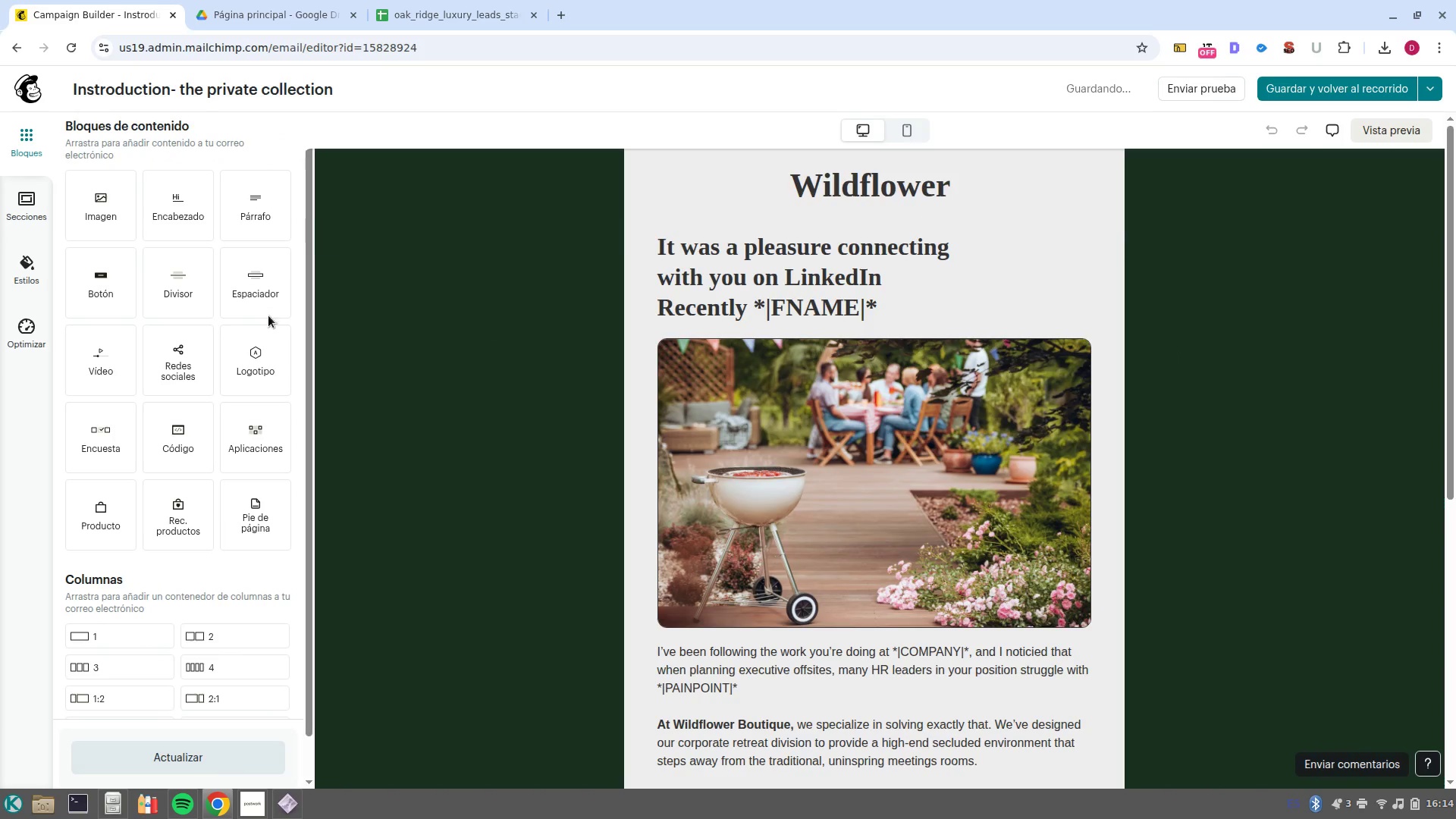 
left_click([24, 277])
 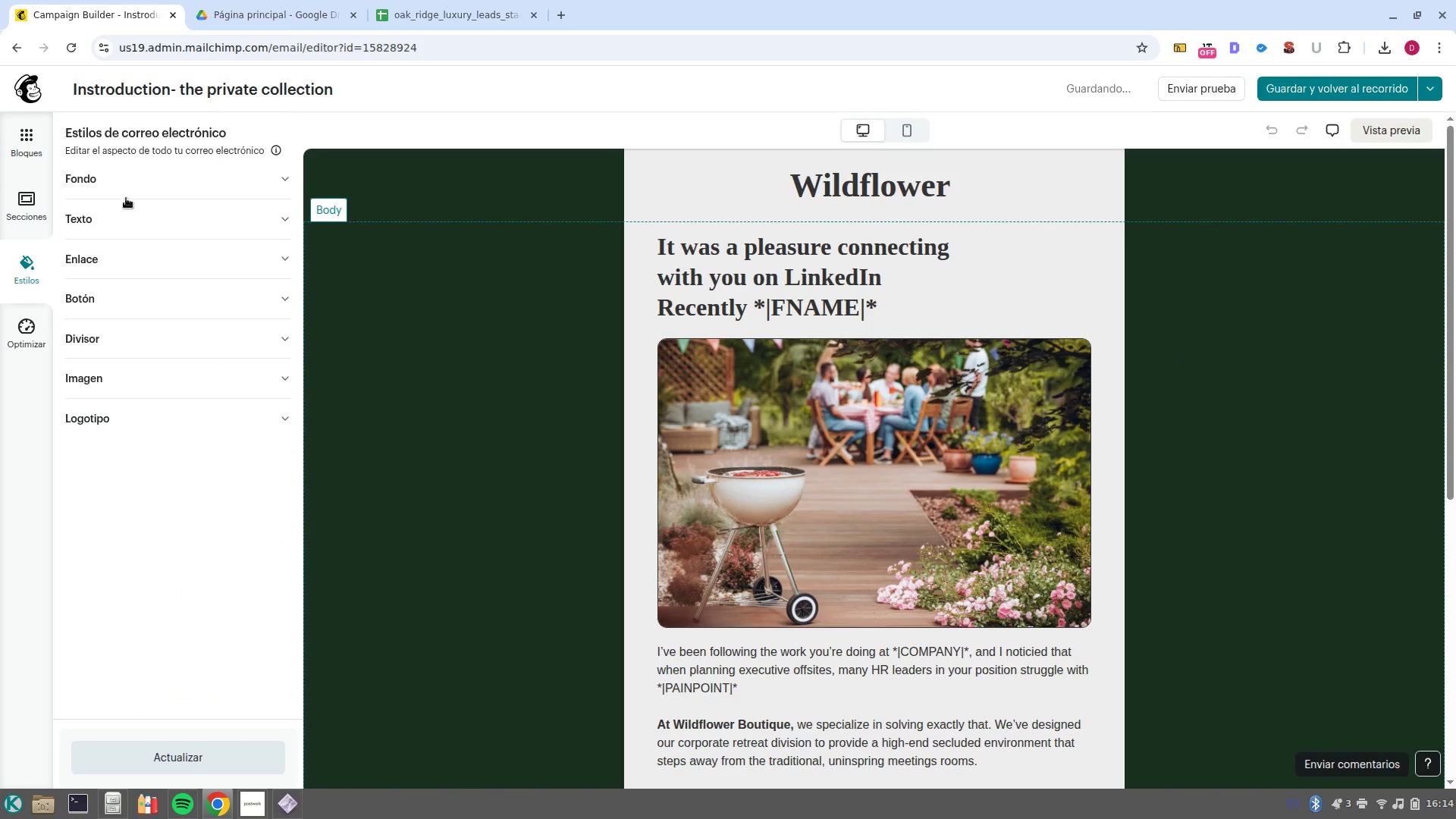 
left_click([133, 182])
 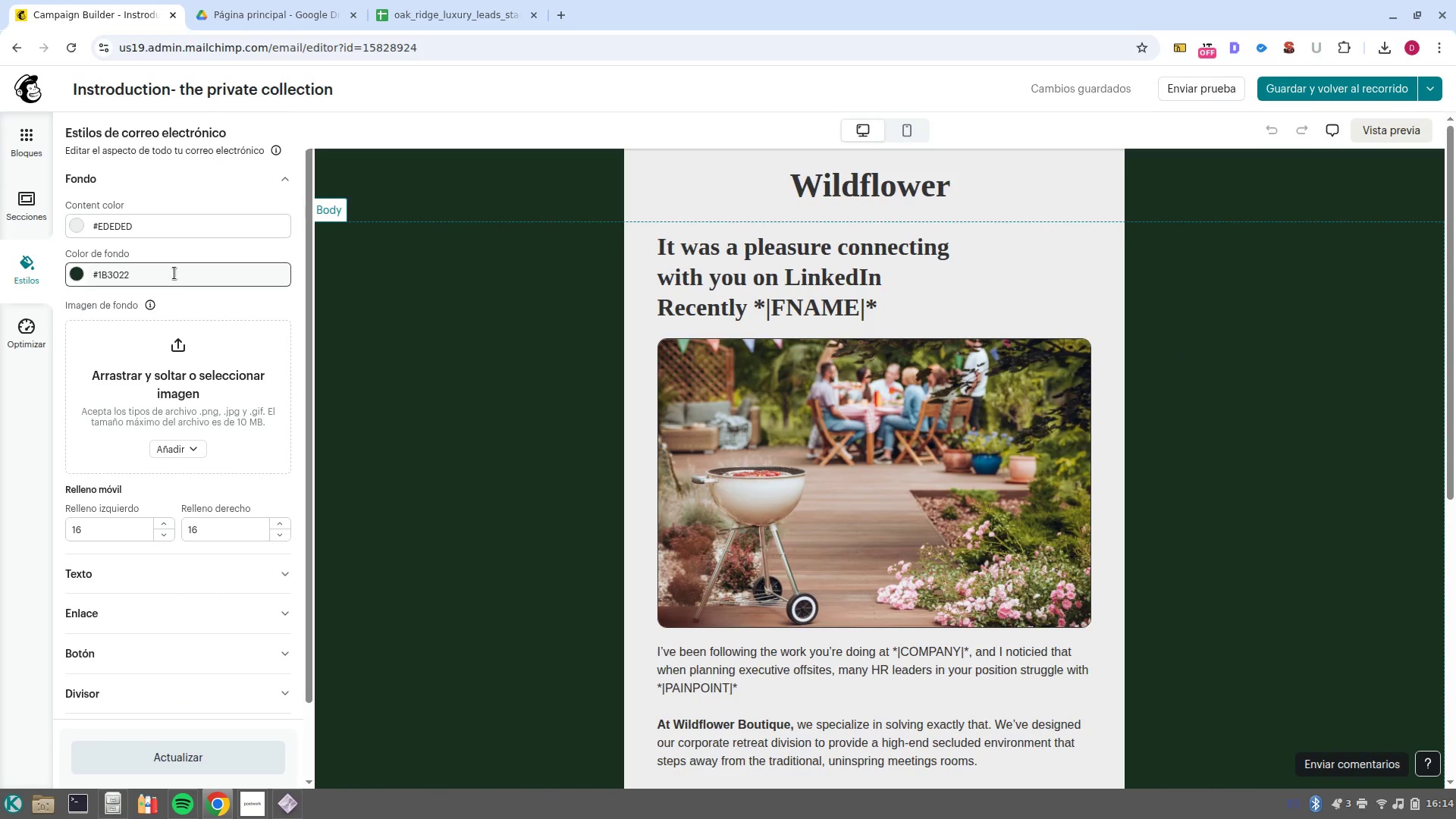 
wait(6.44)
 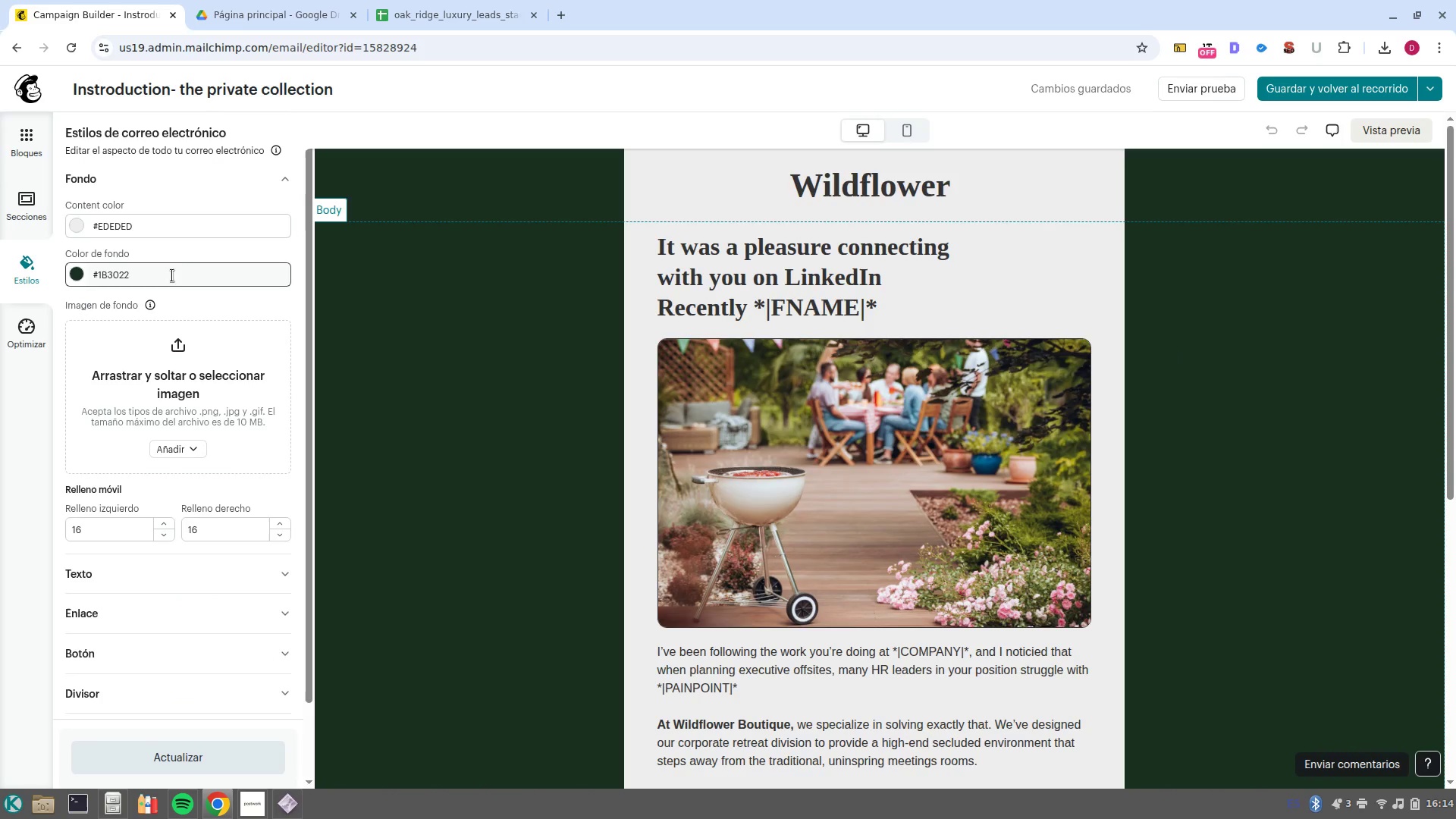 
left_click([188, 221])
 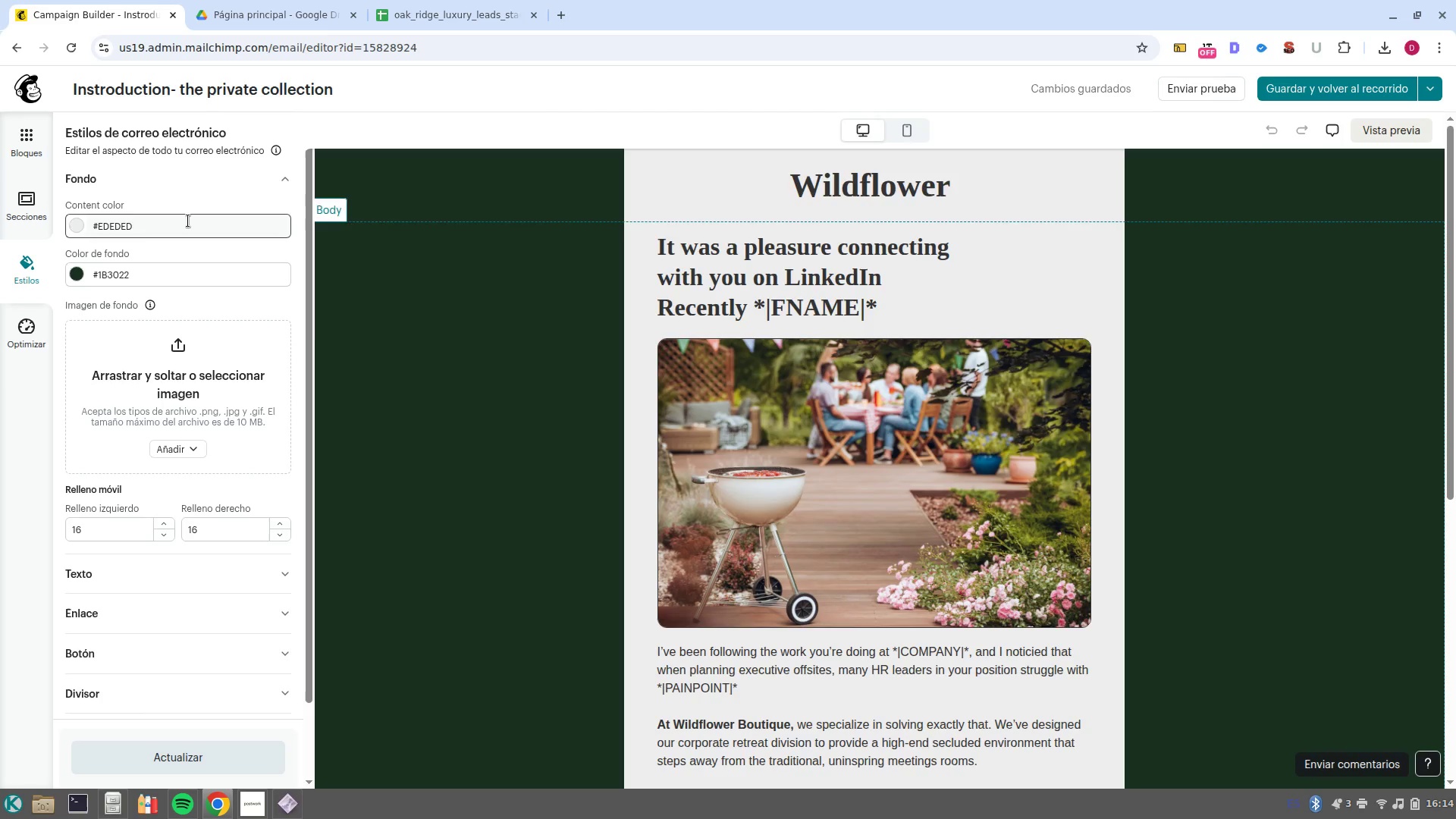 
left_click([188, 221])
 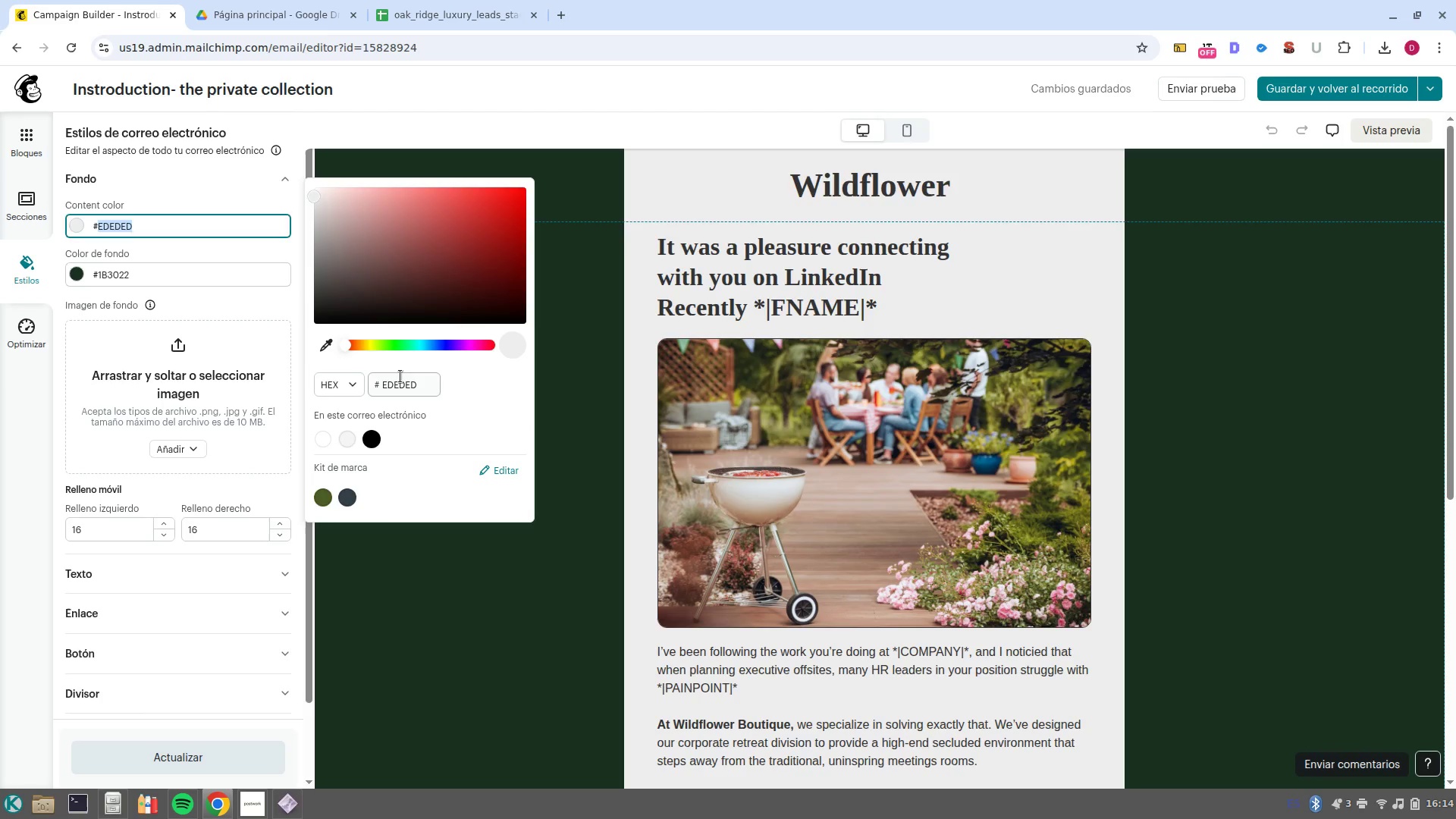 
double_click([400, 376])
 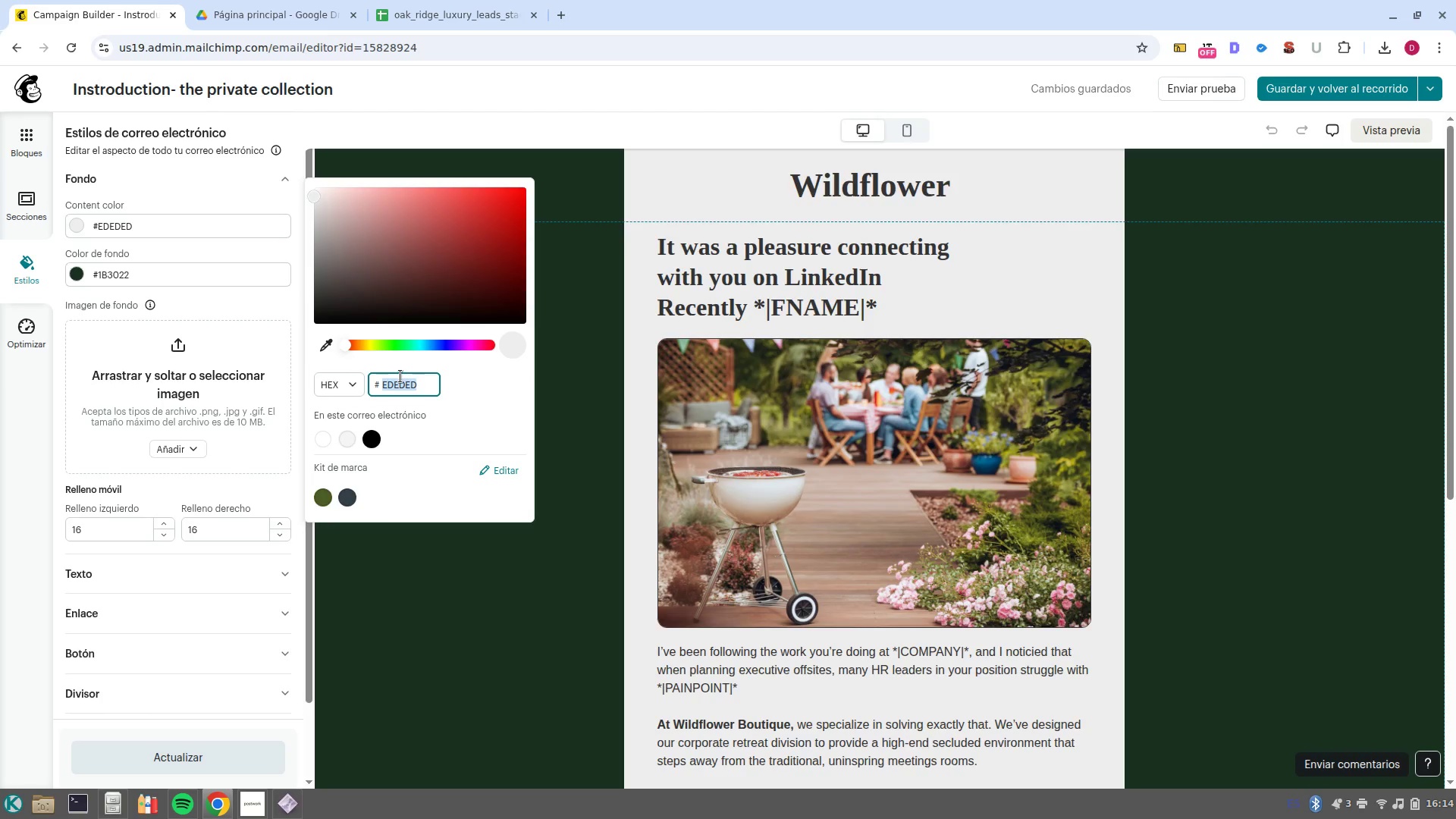 
type(fdfbf7)
key(NumpadEnter)
 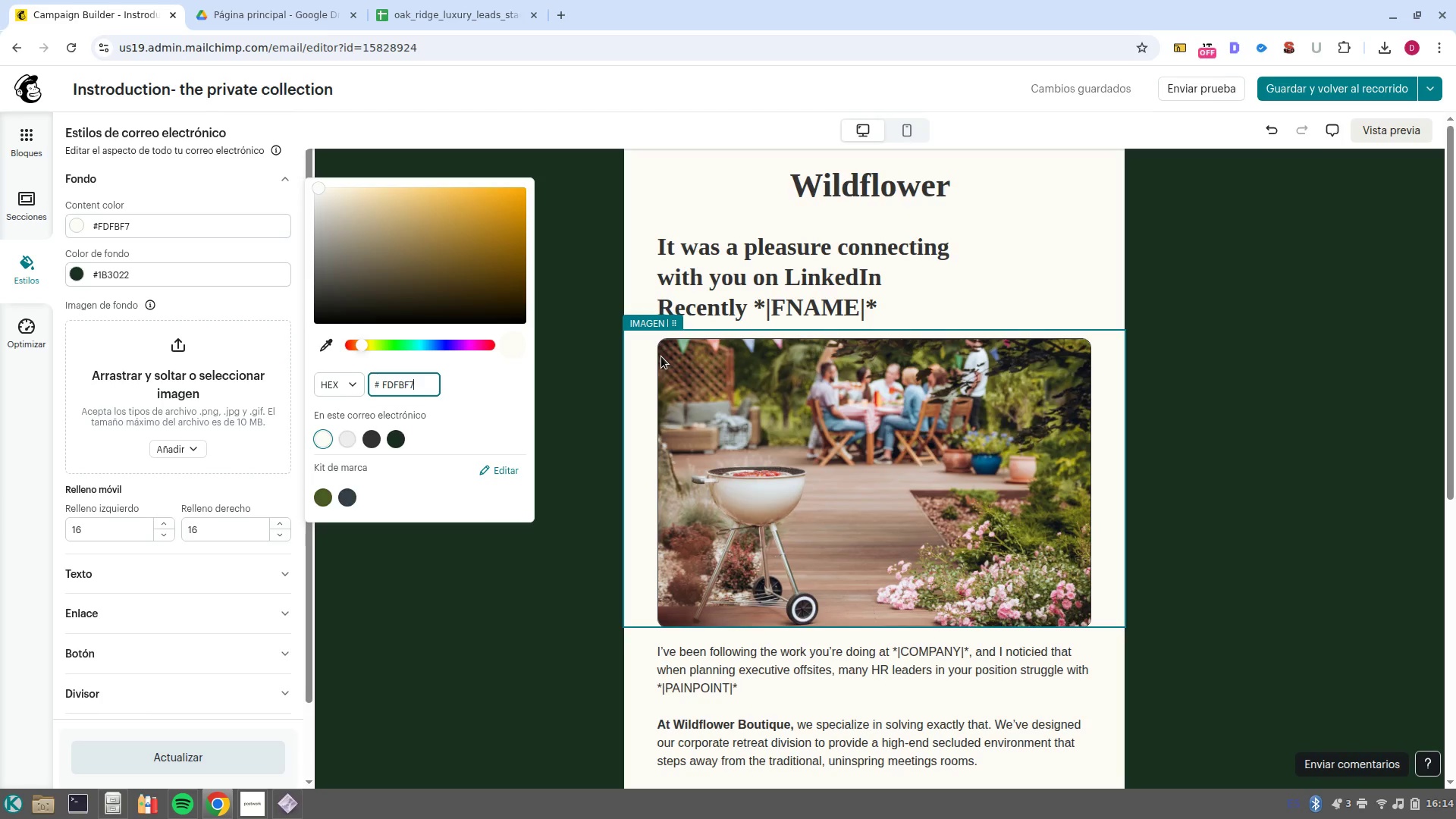 
wait(24.22)
 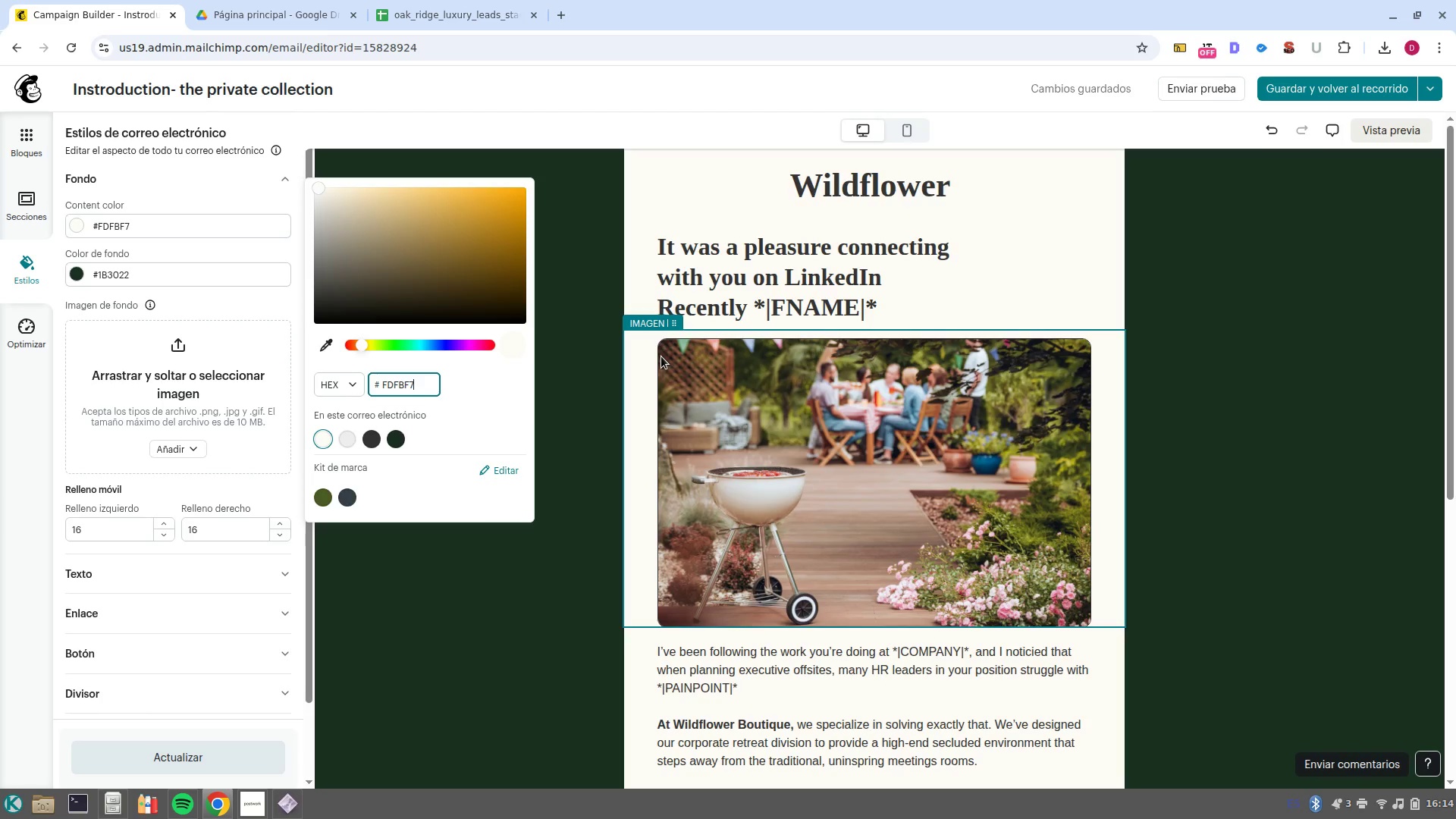 
left_click([124, 581])
 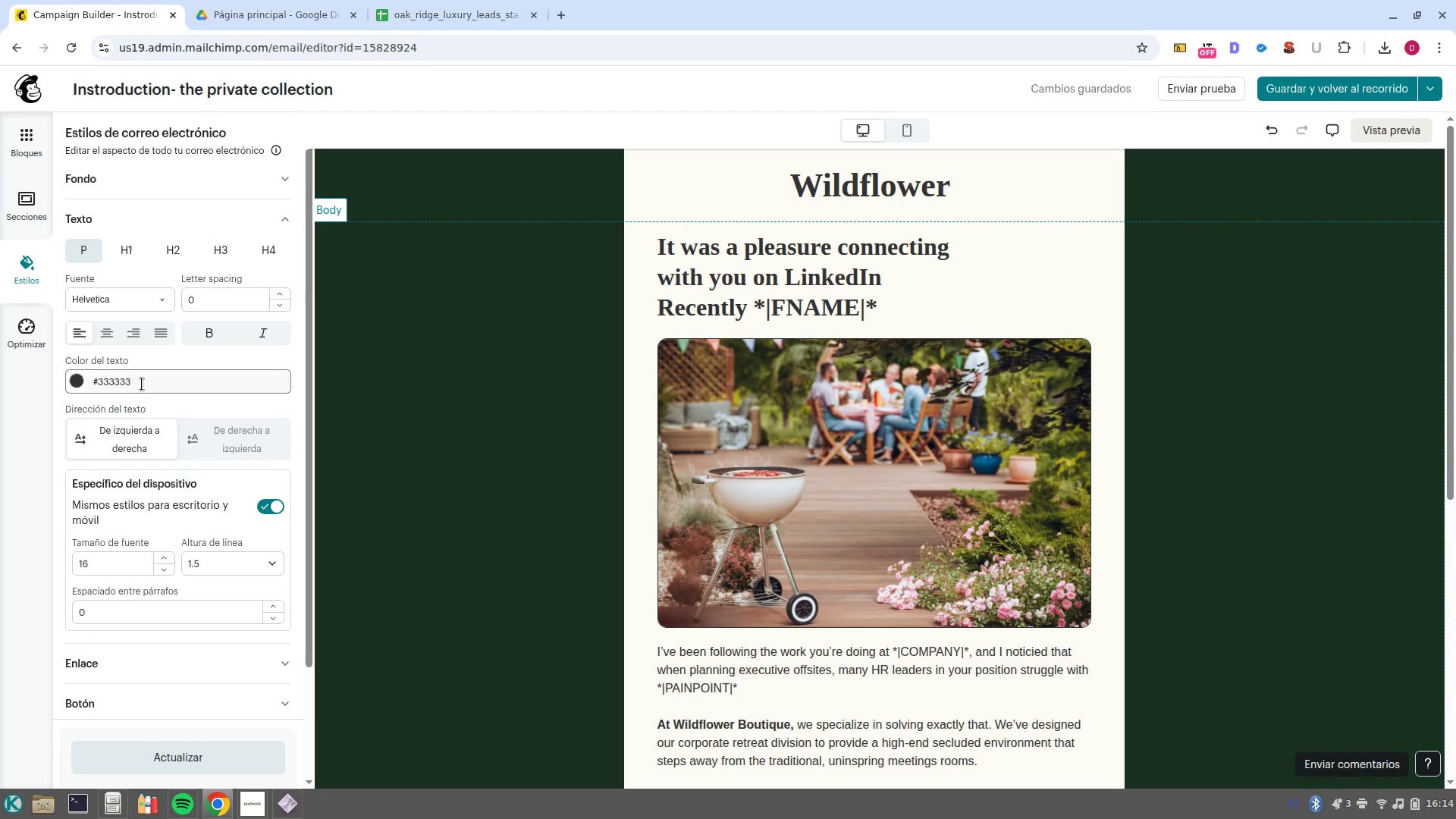 
left_click([118, 250])
 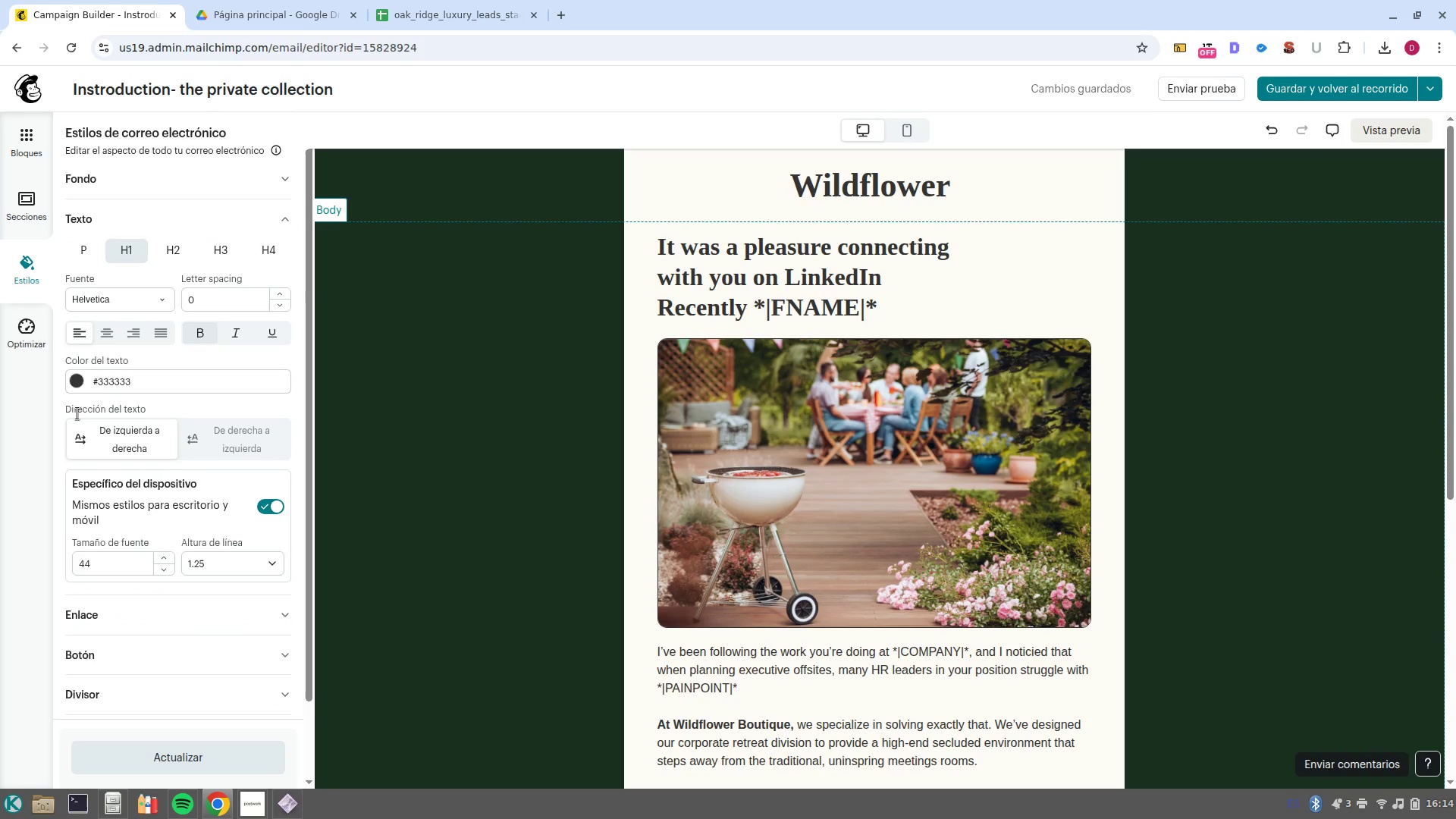 
left_click([146, 377])
 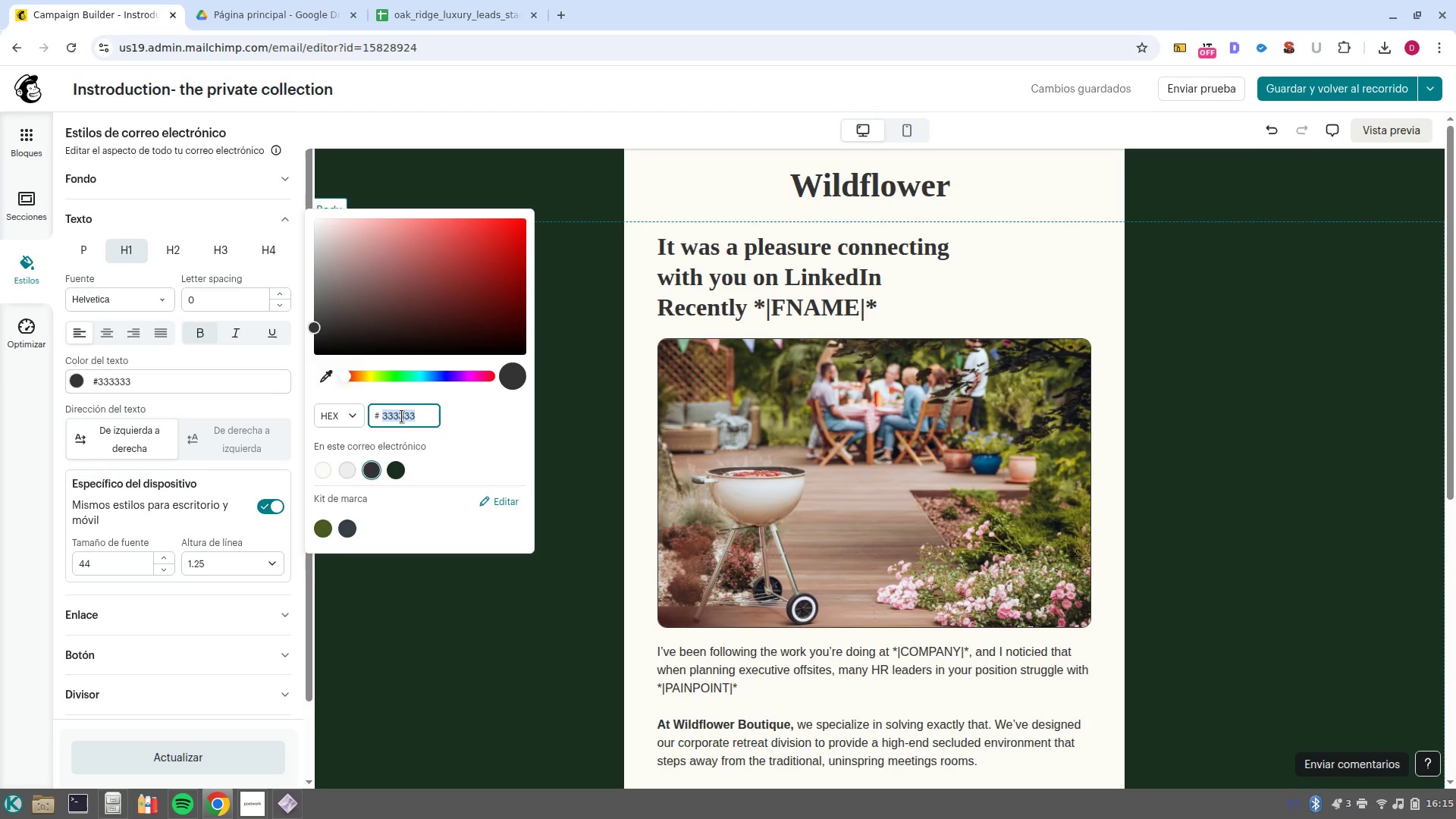 
type(1a2e22)
key(NumpadEnter)
 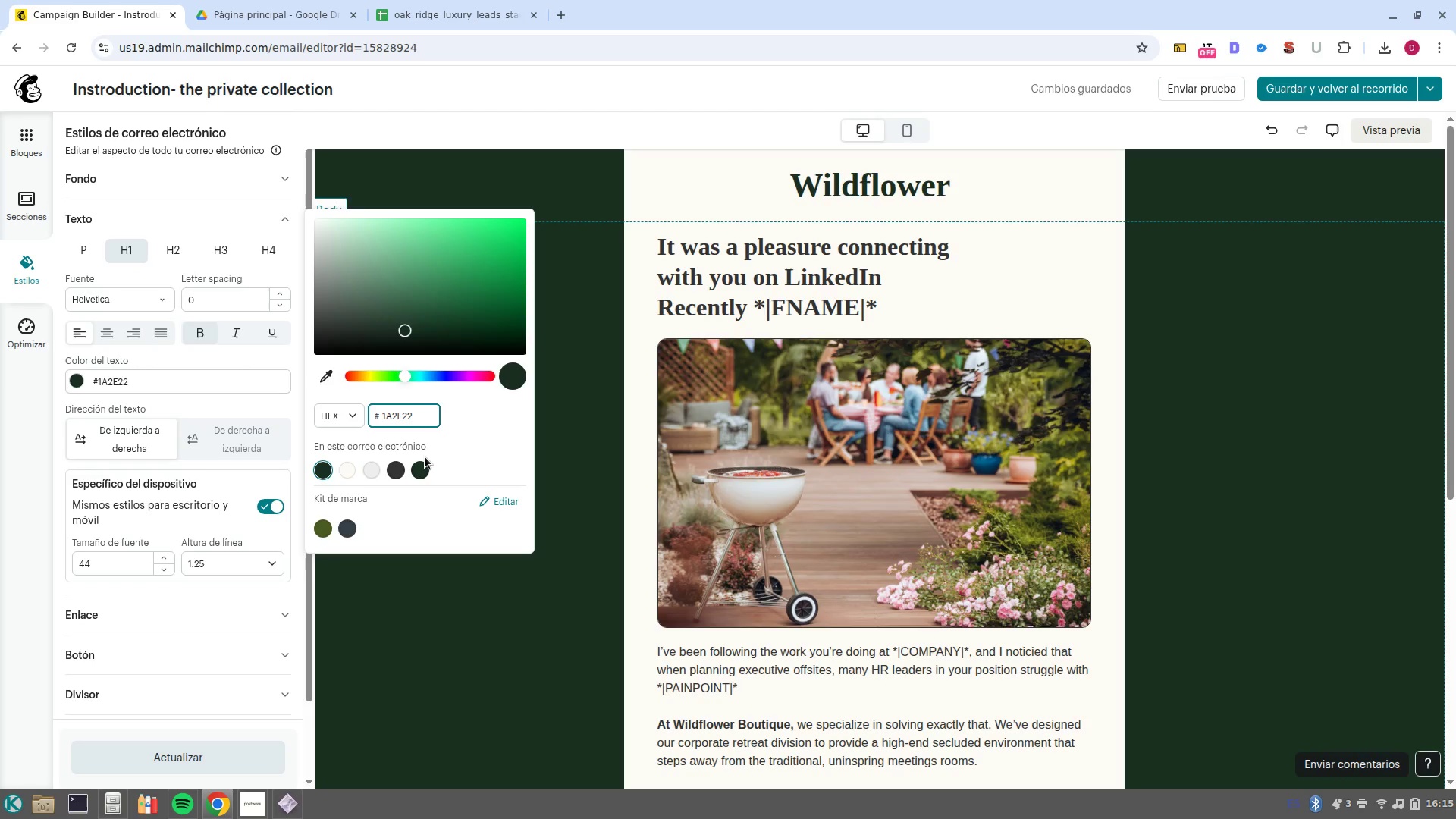 
wait(10.01)
 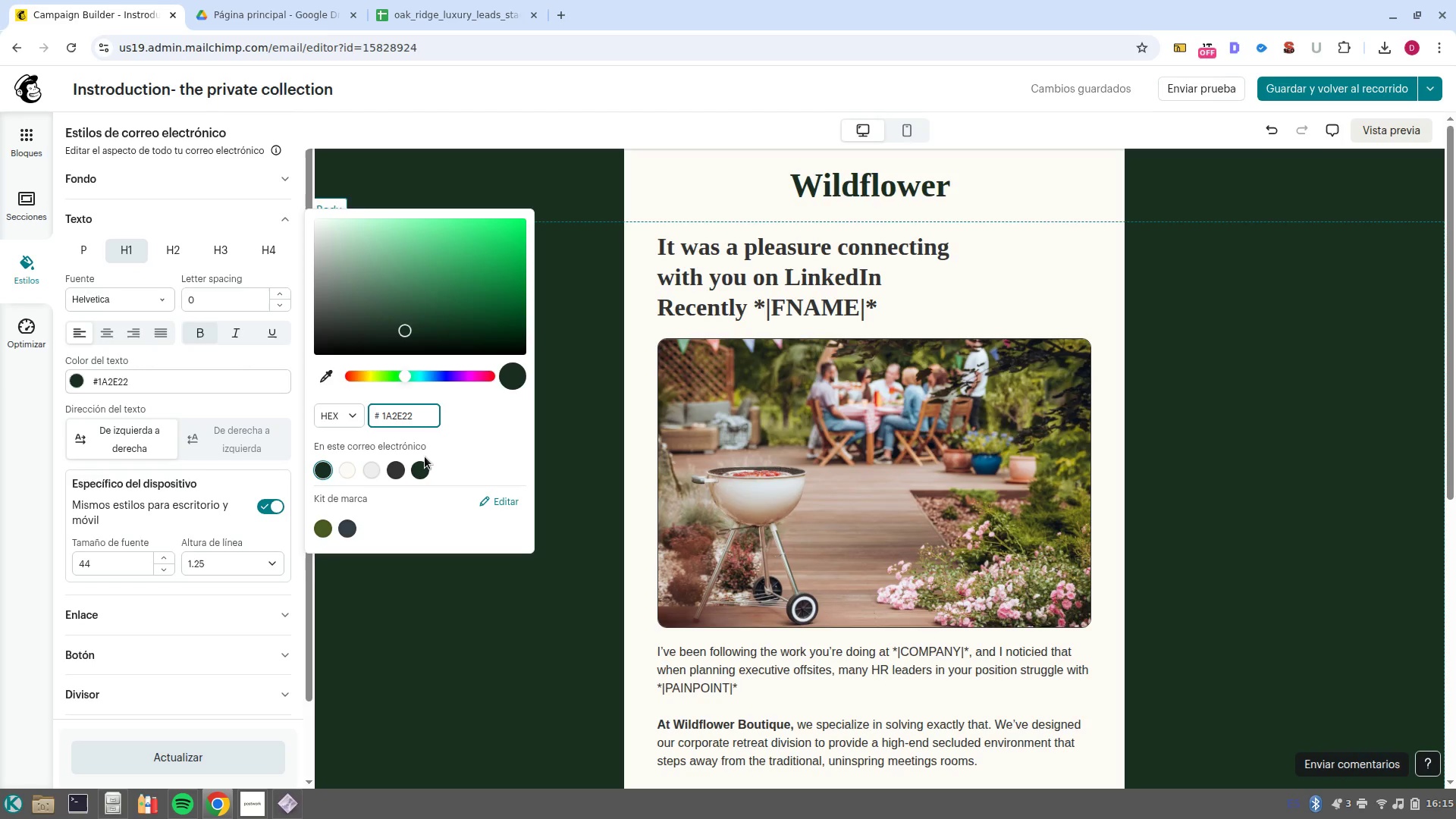 
left_click([317, 531])
 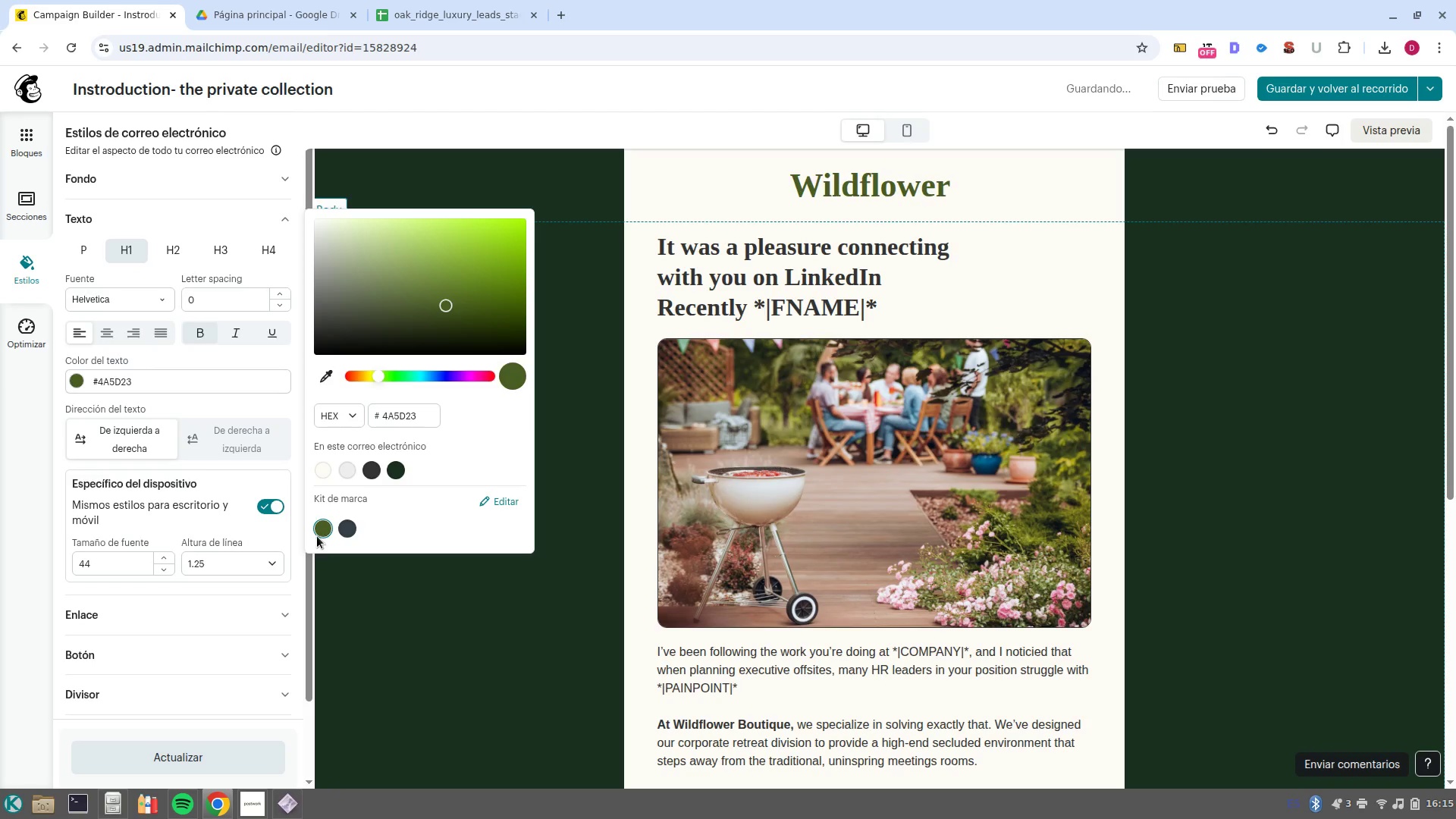 
left_click([320, 532])
 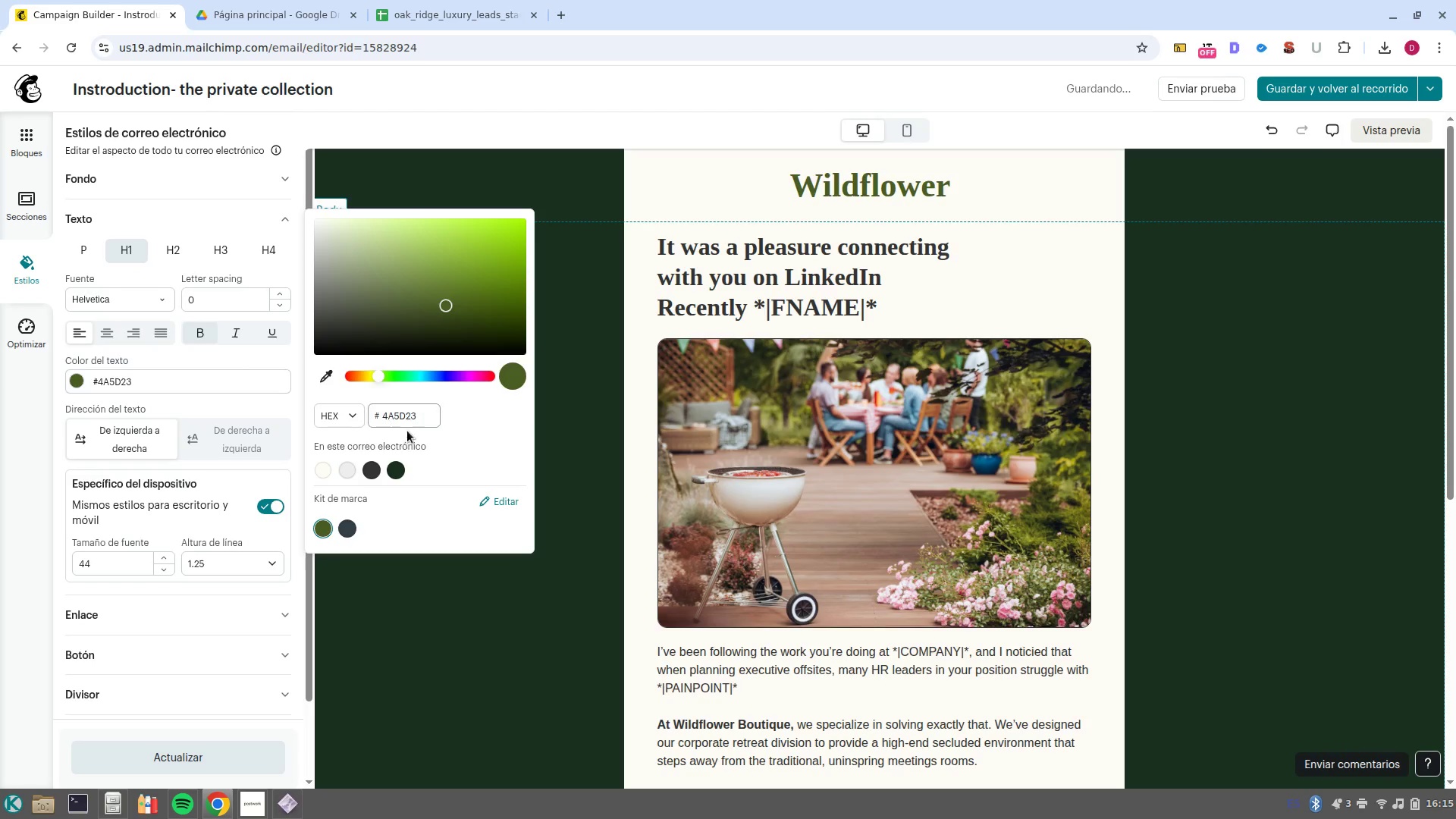 
double_click([406, 417])
 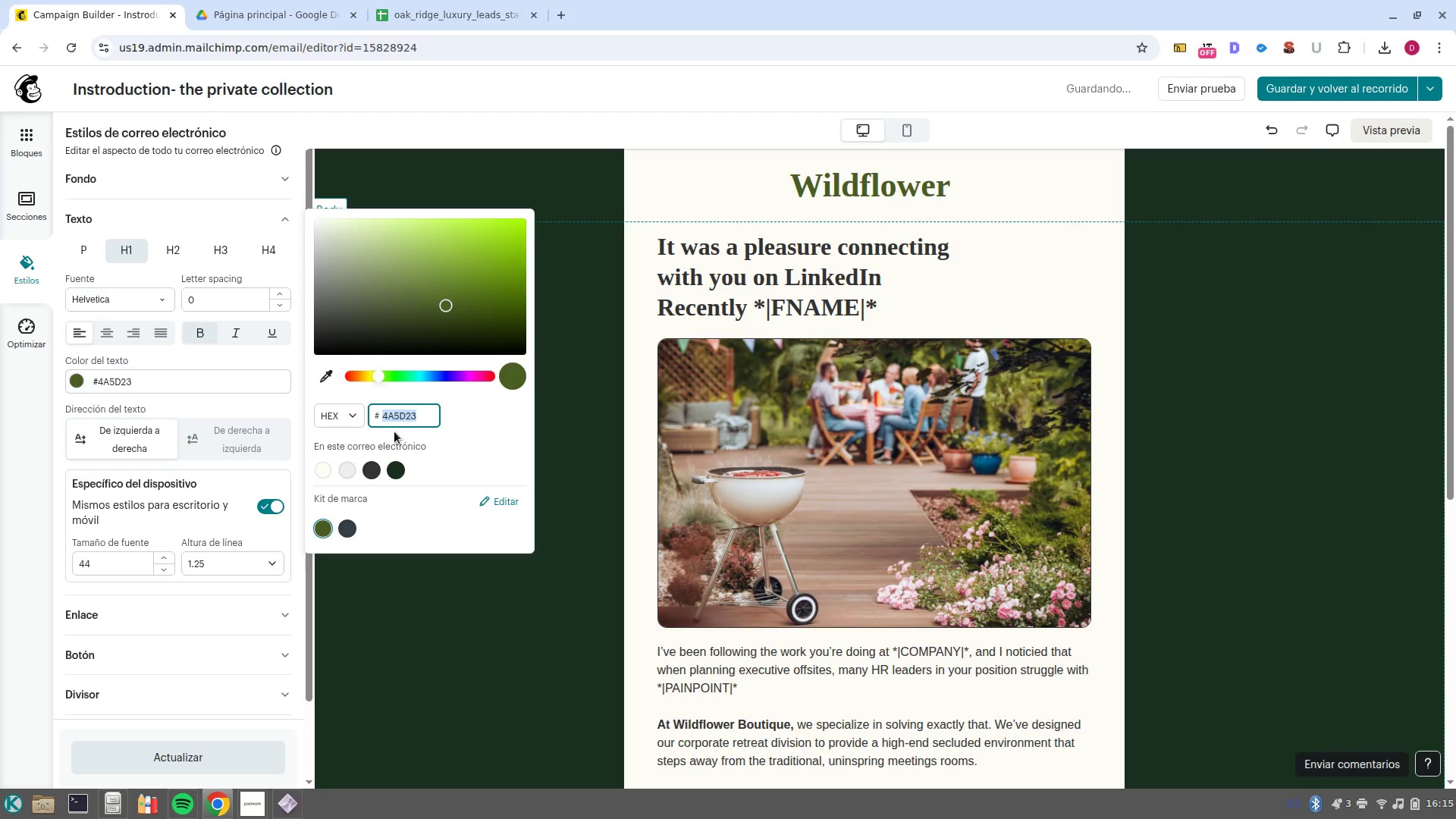 
key(Control+C)
 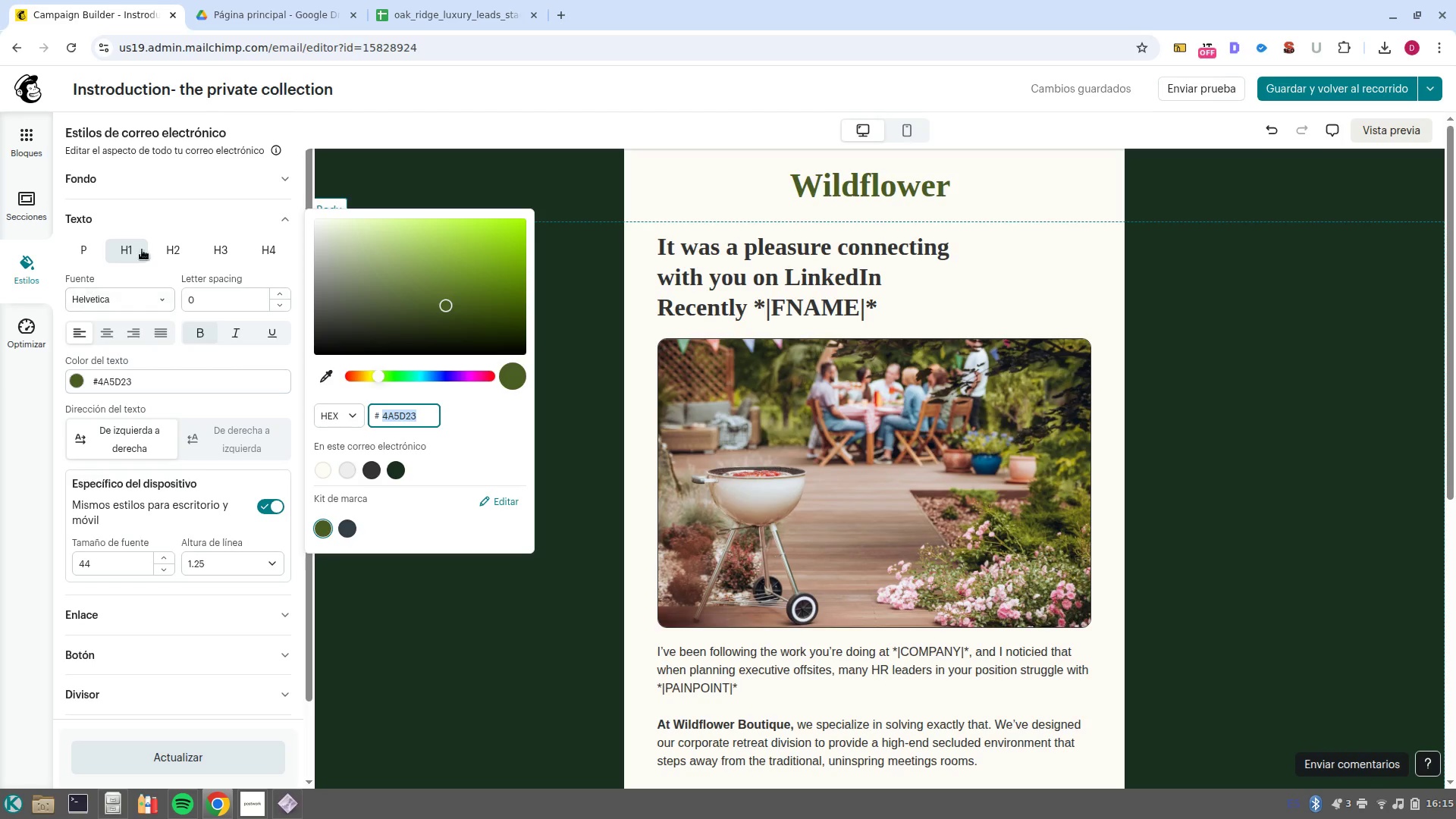 
left_click([165, 254])
 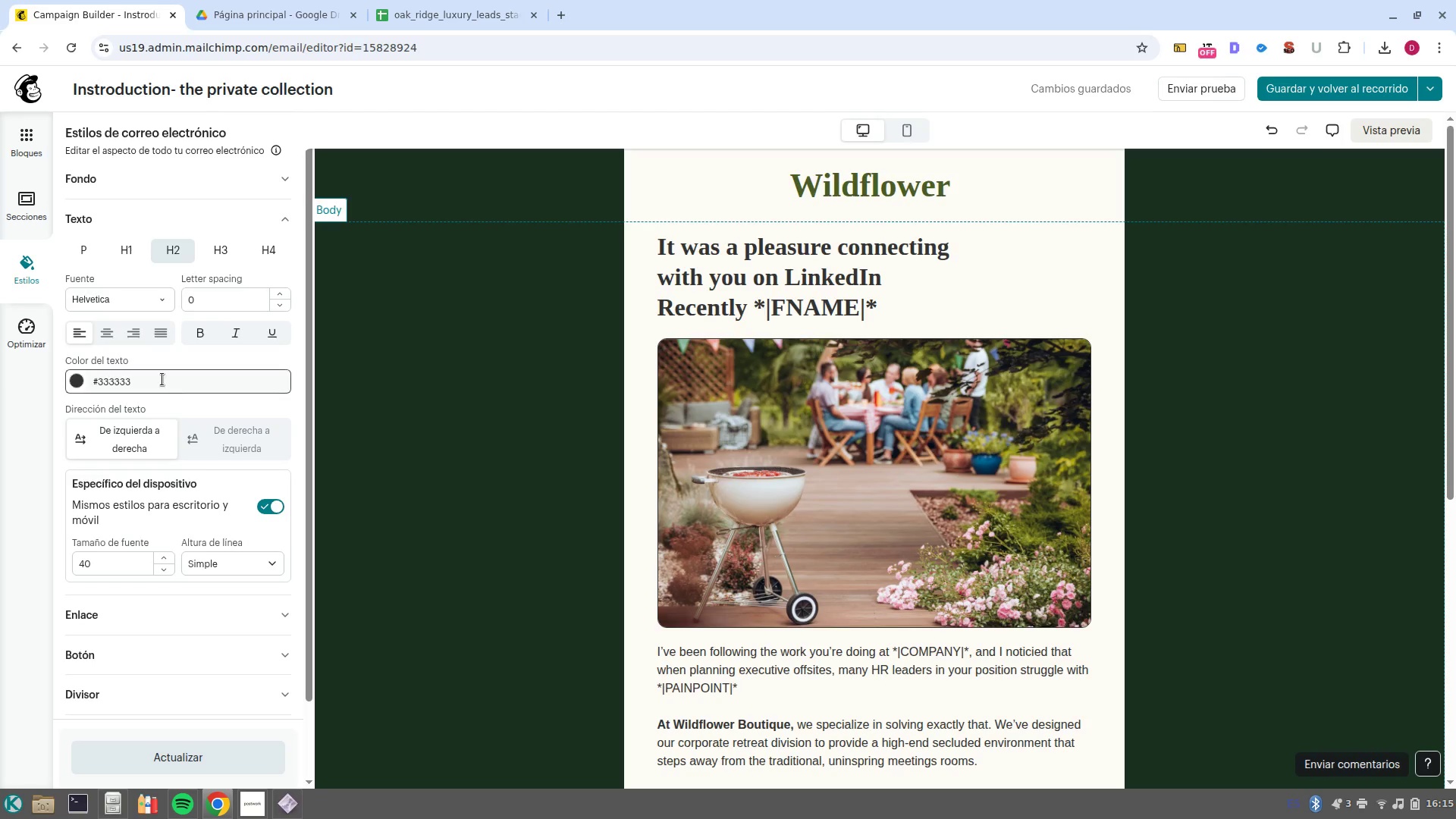 
double_click([162, 379])
 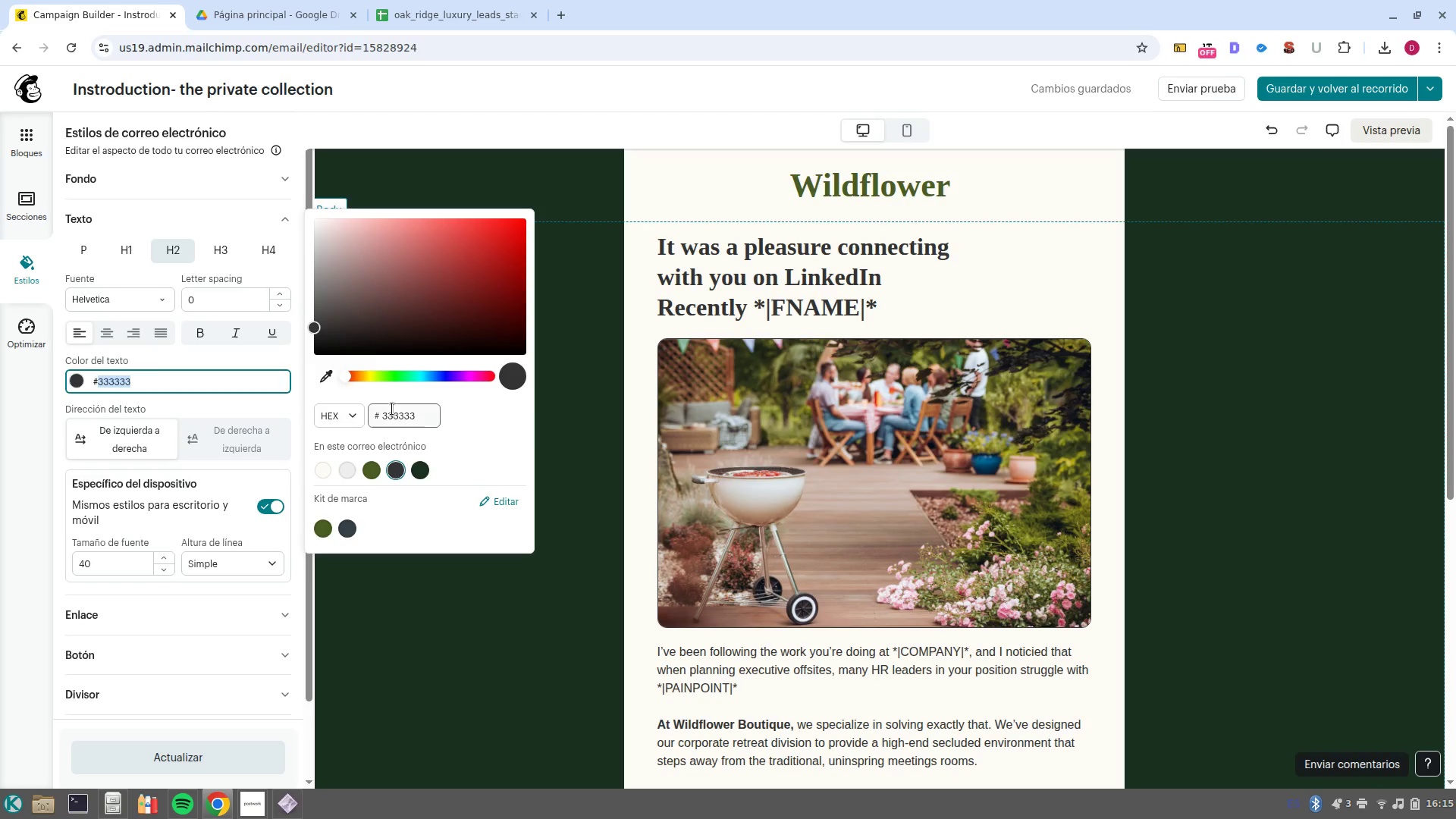 
double_click([392, 409])
 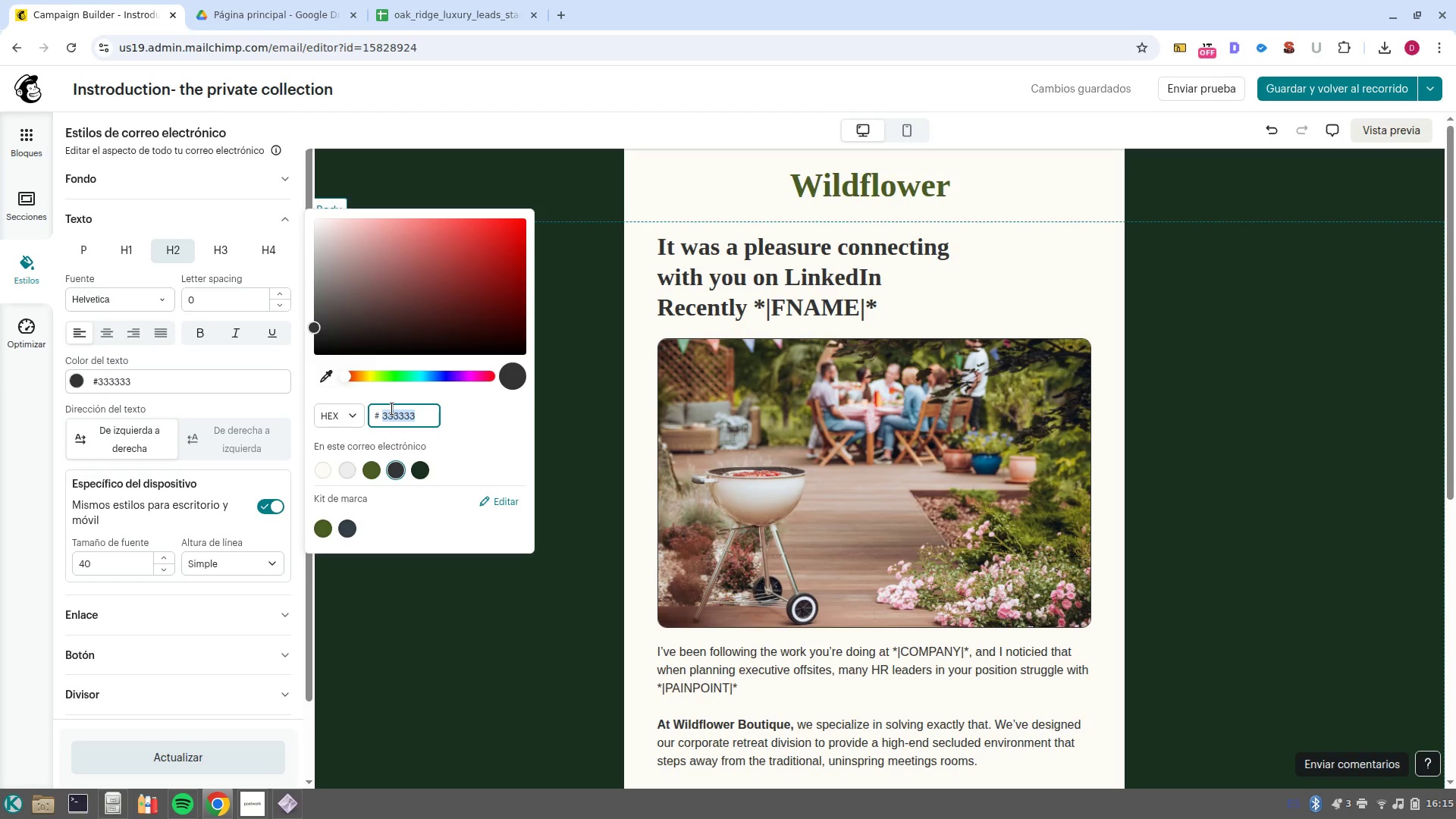 
key(Control+V)
 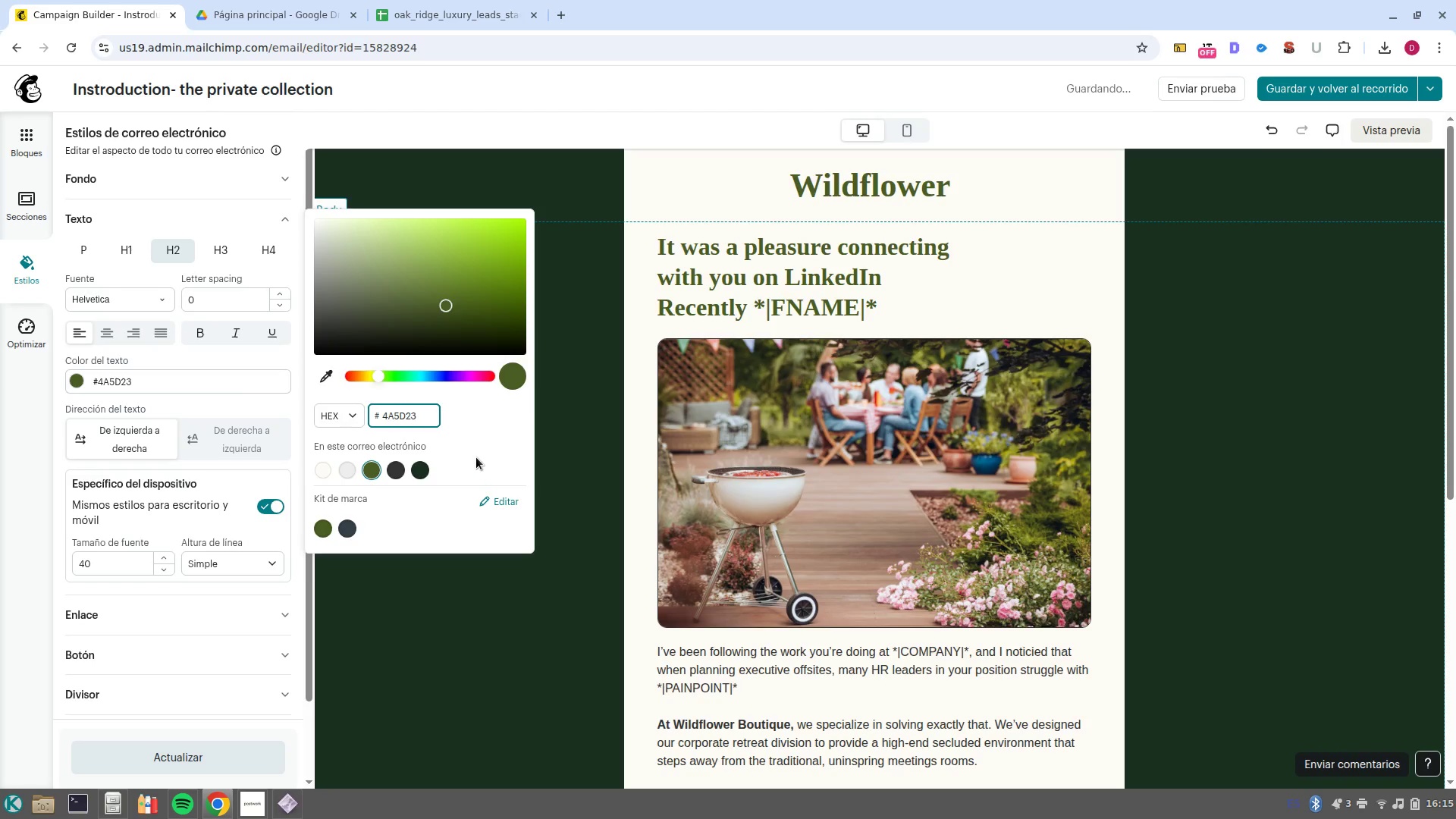 
left_click([476, 457])
 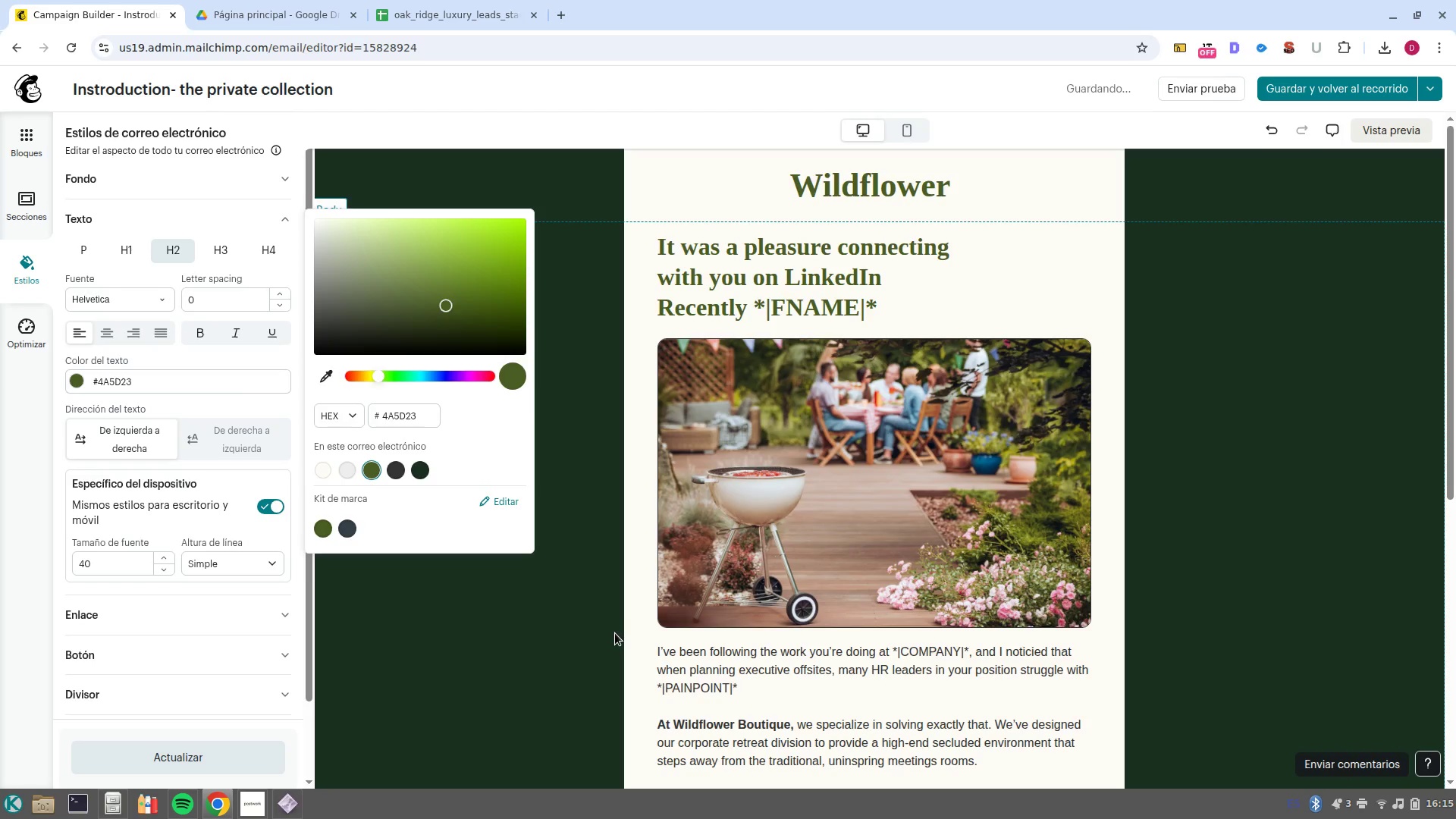 
left_click([554, 652])
 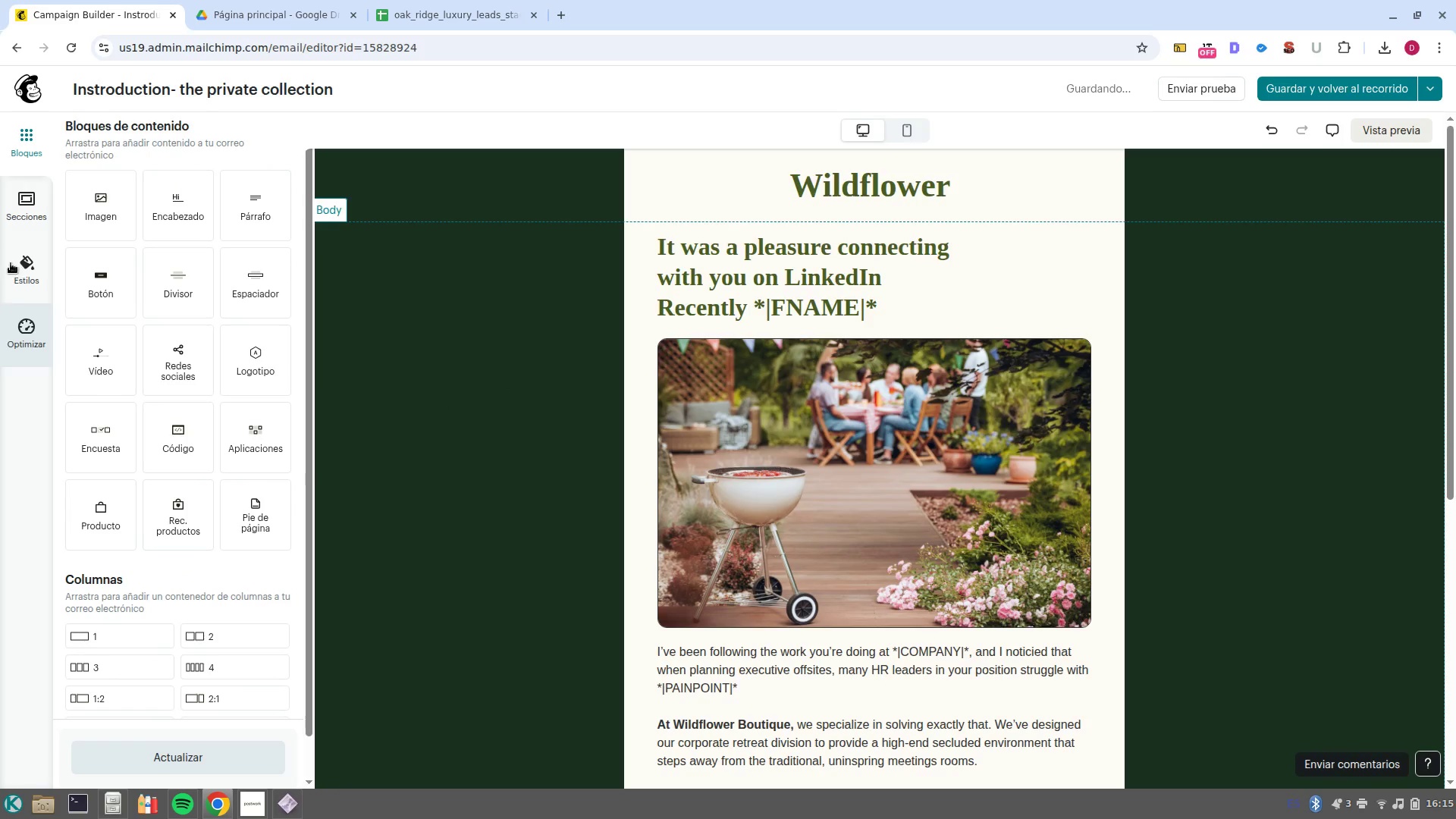 
left_click([17, 277])
 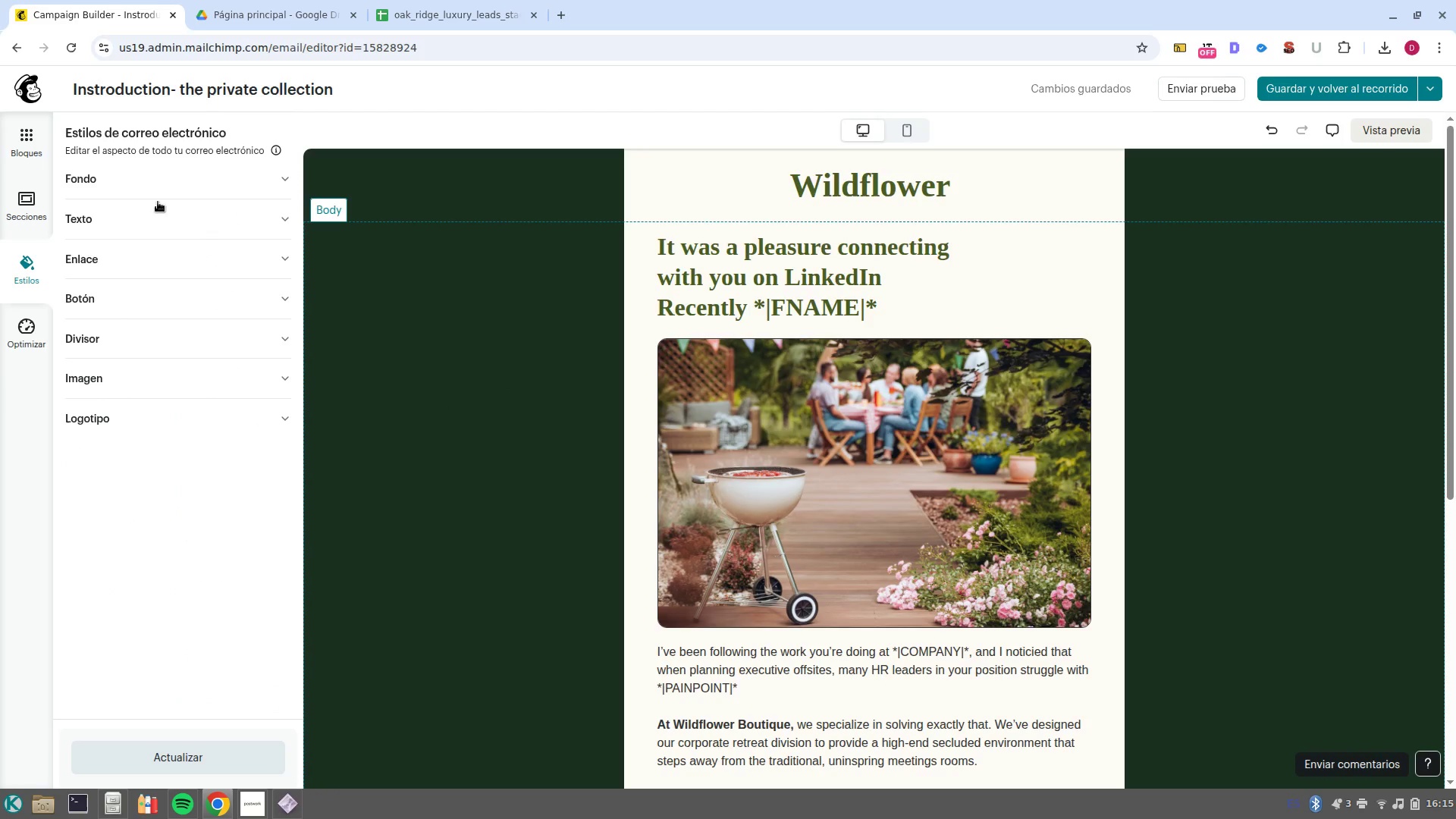 
left_click([142, 180])
 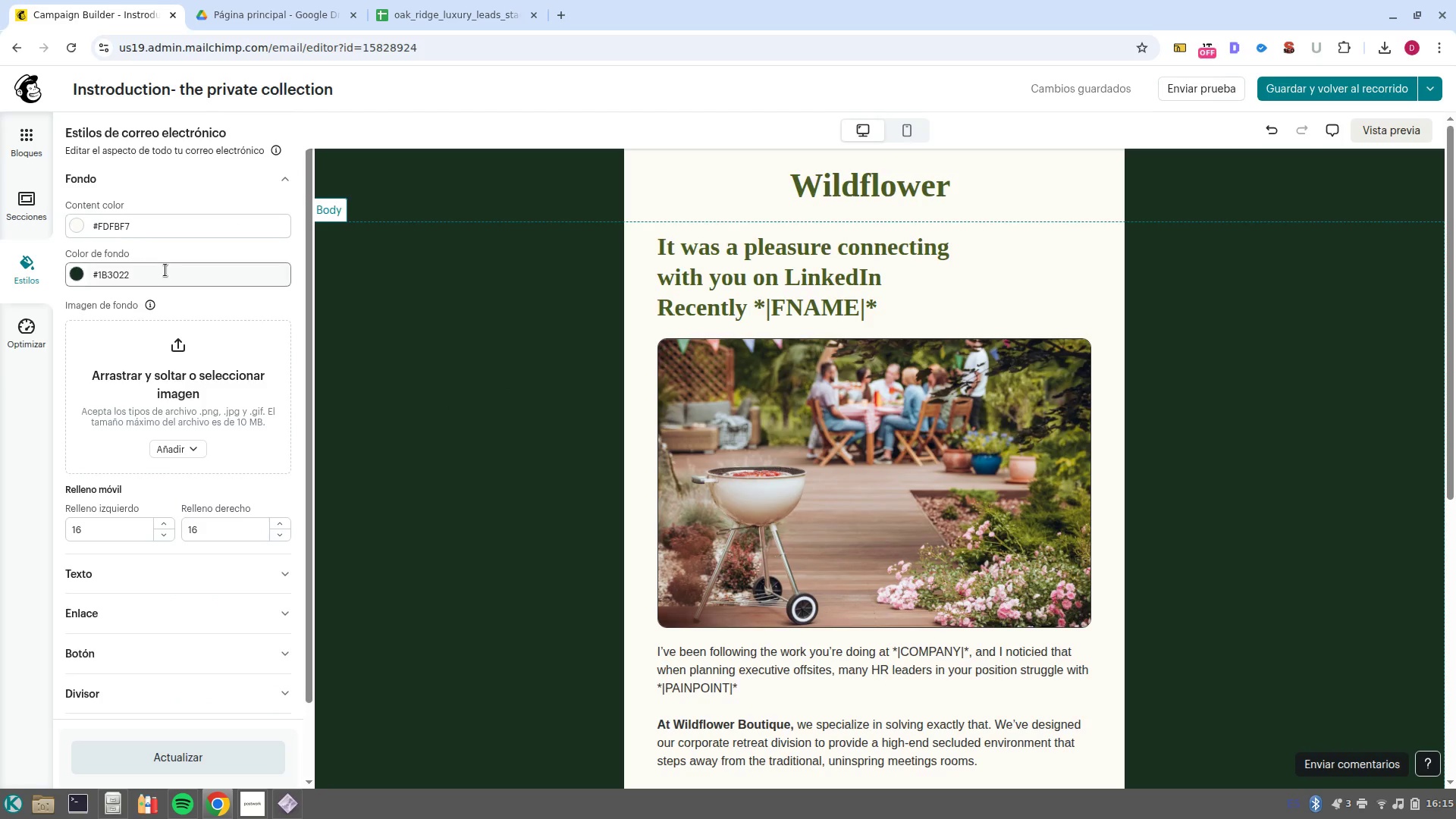 
left_click([165, 271])
 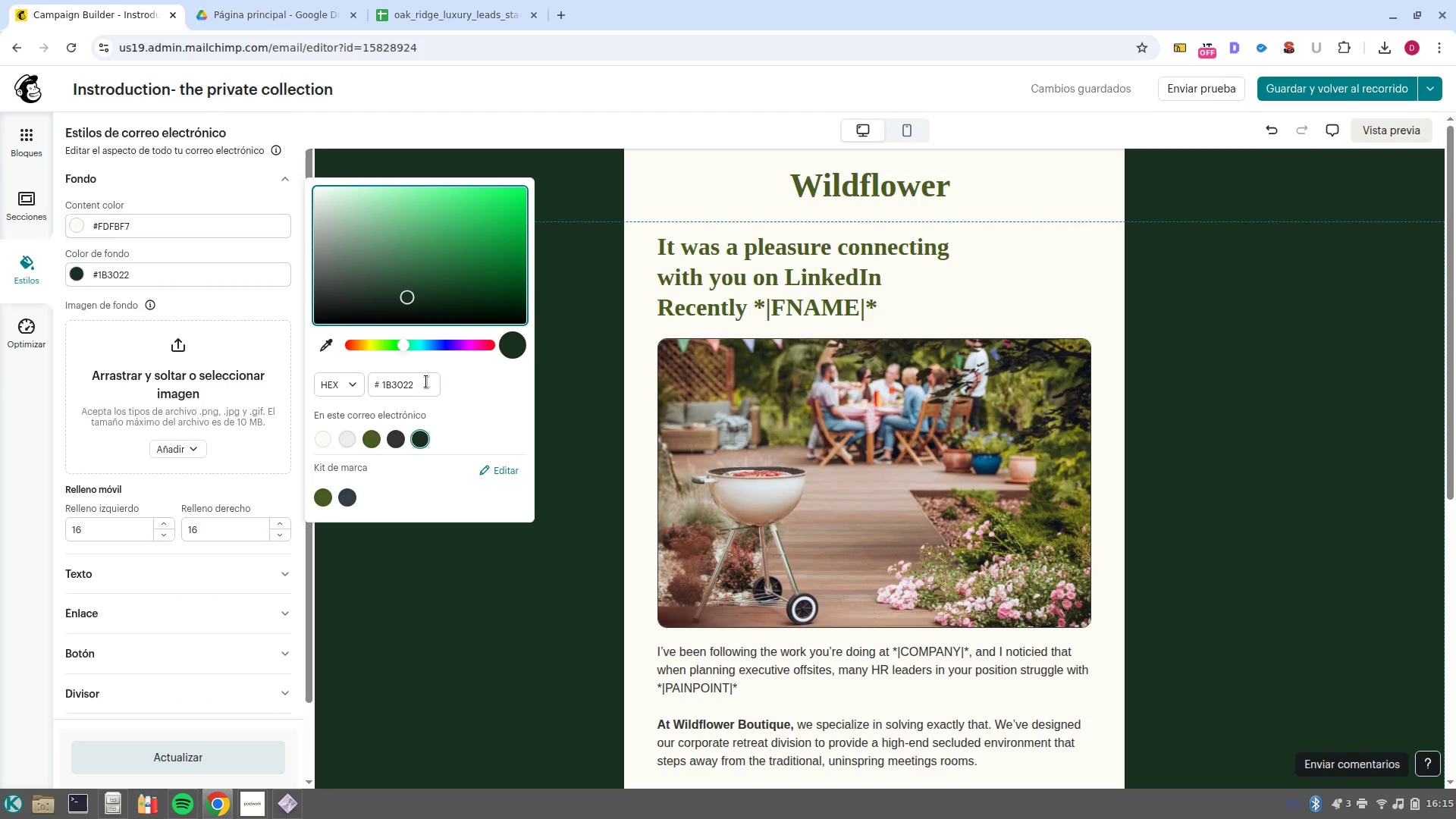 
mouse_move([337, 465])
 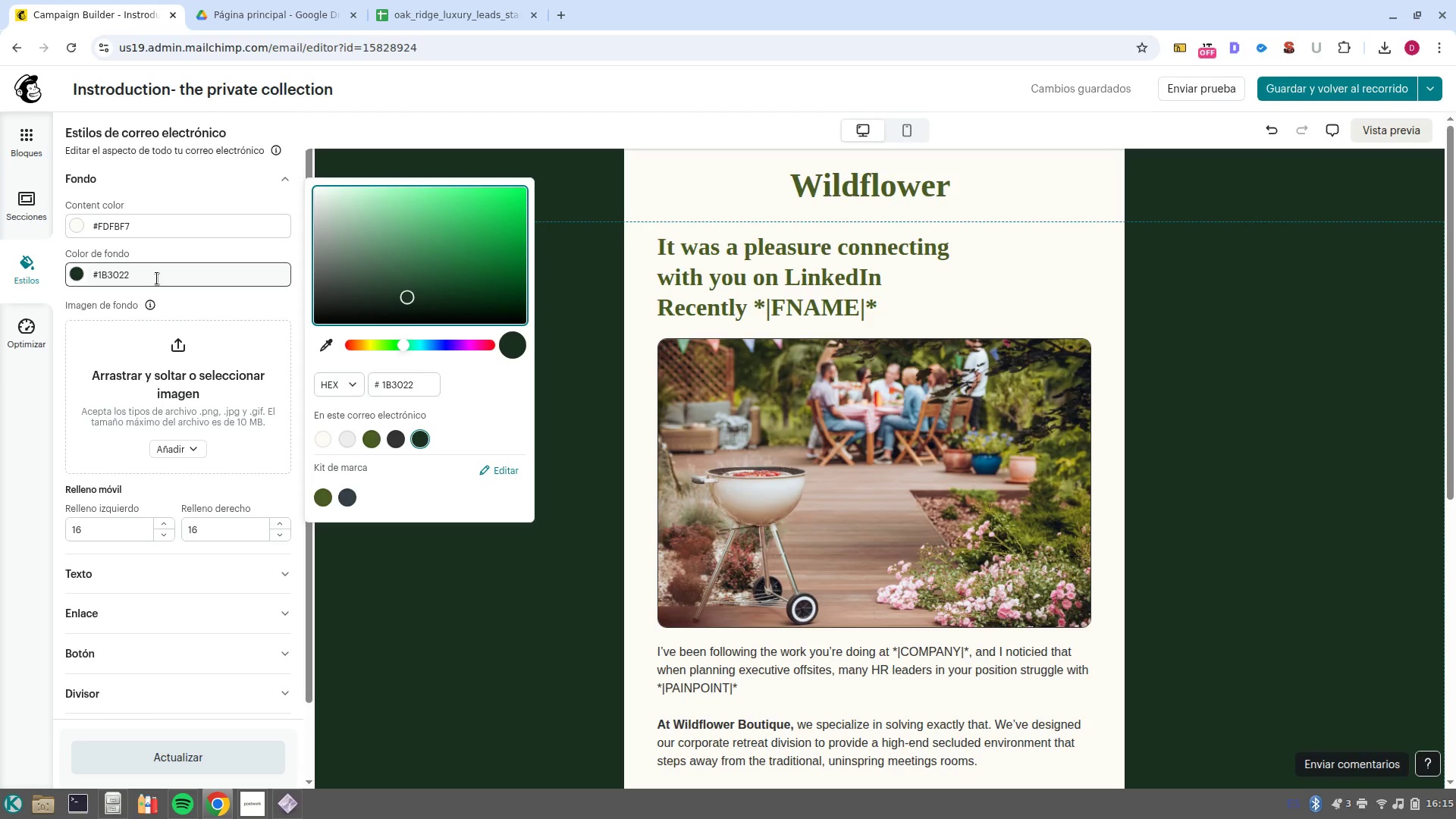 
left_click([157, 278])
 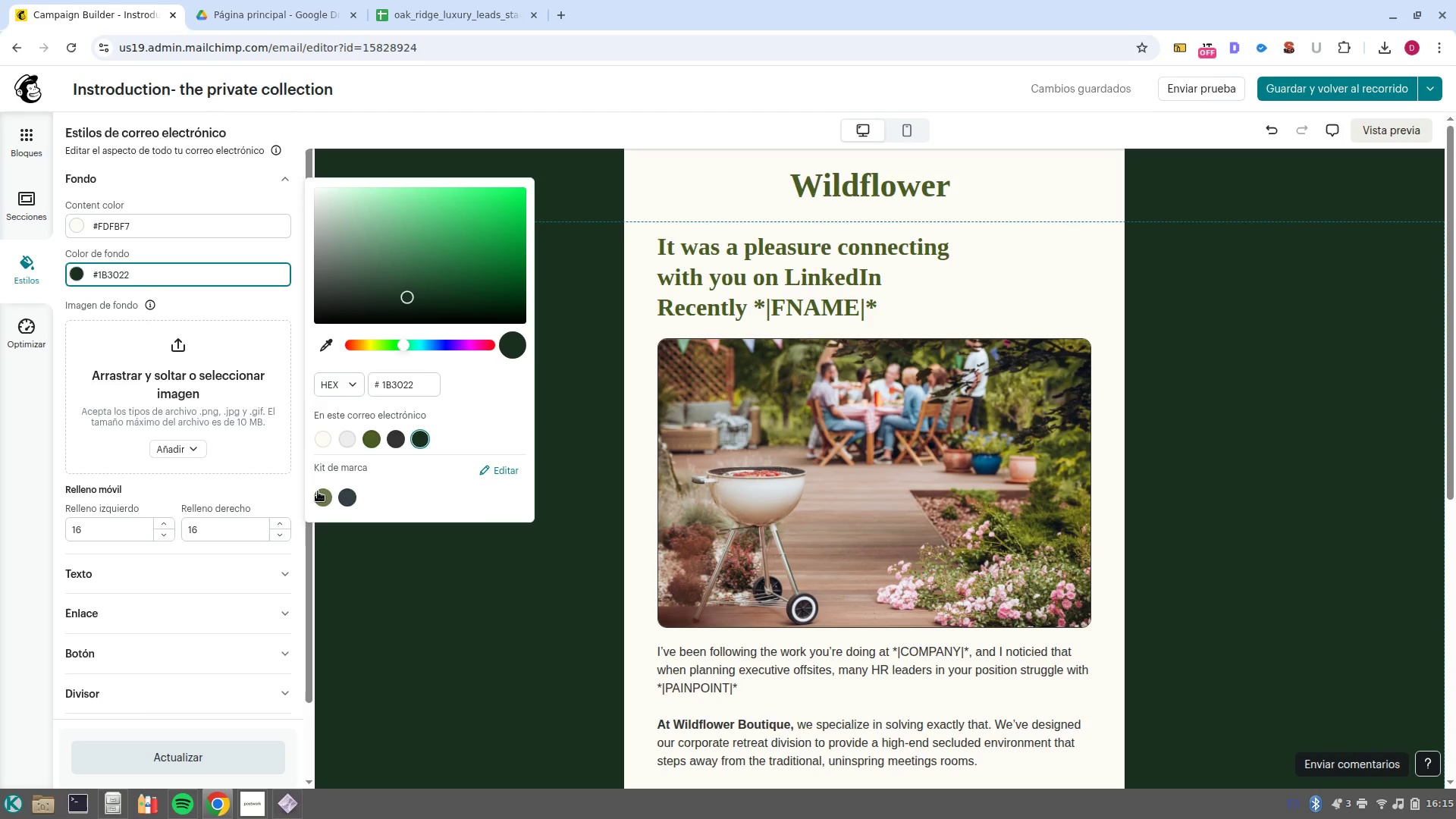 
left_click([331, 493])
 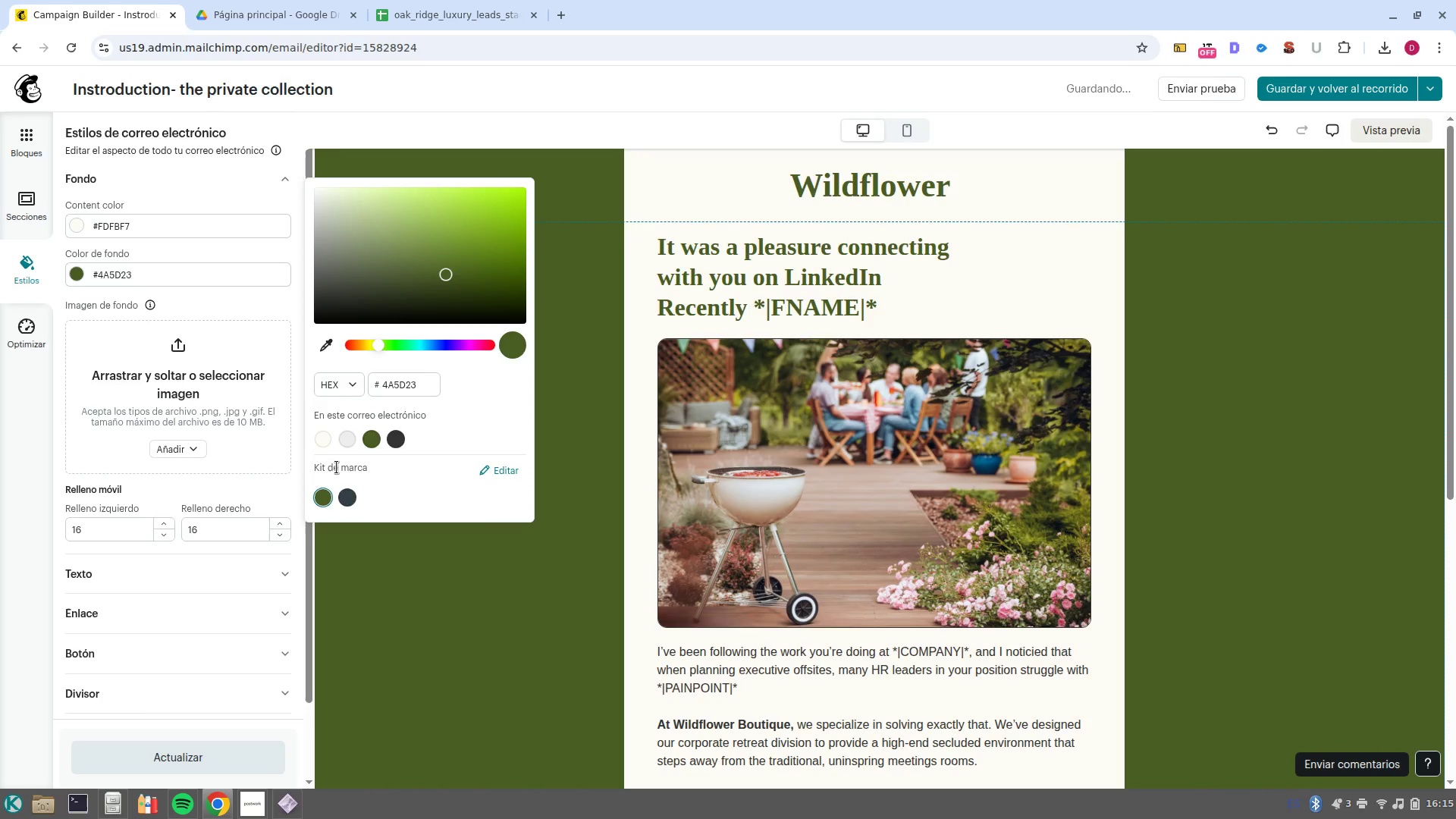 
left_click([375, 438])
 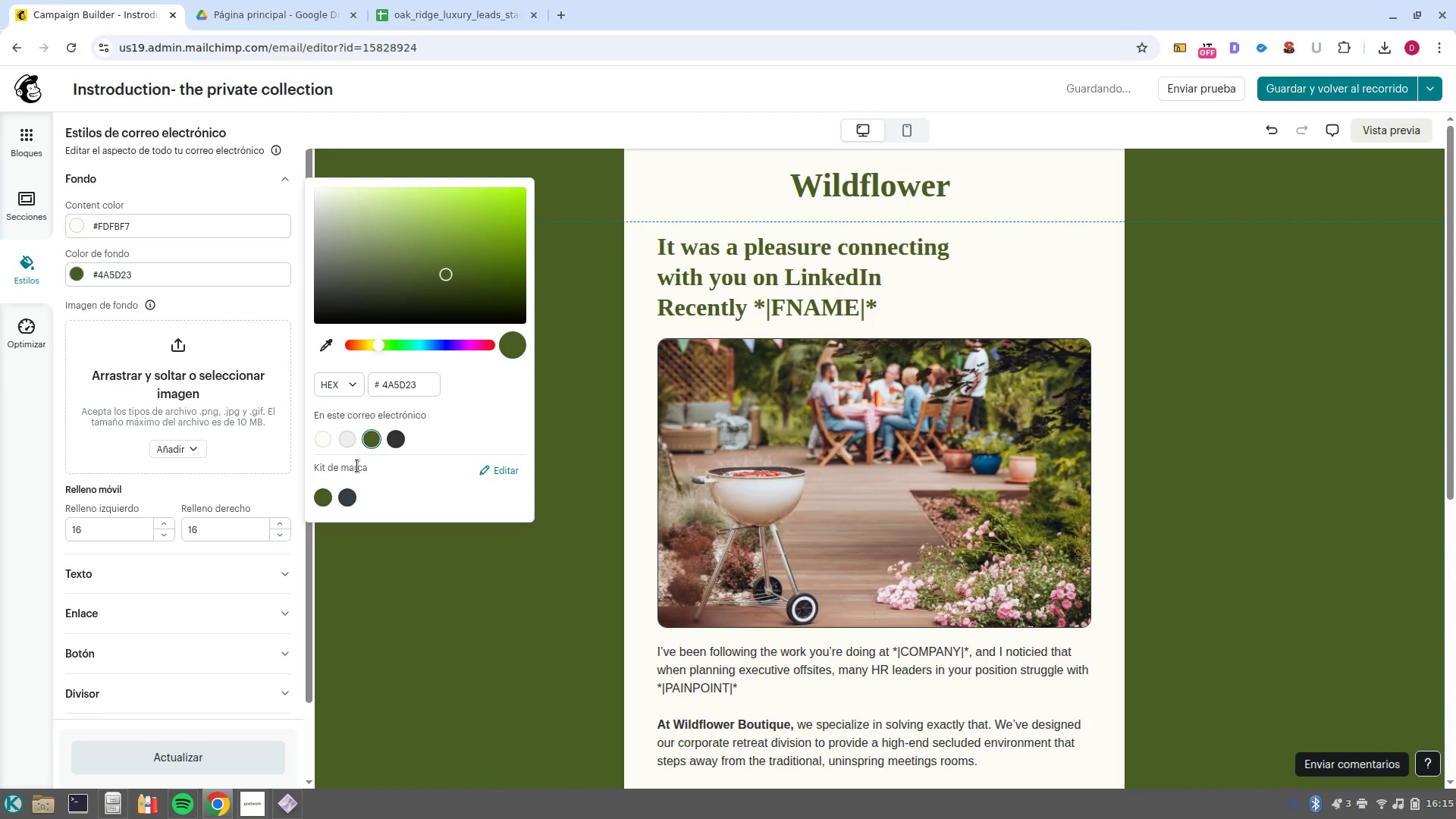 
left_click([325, 500])
 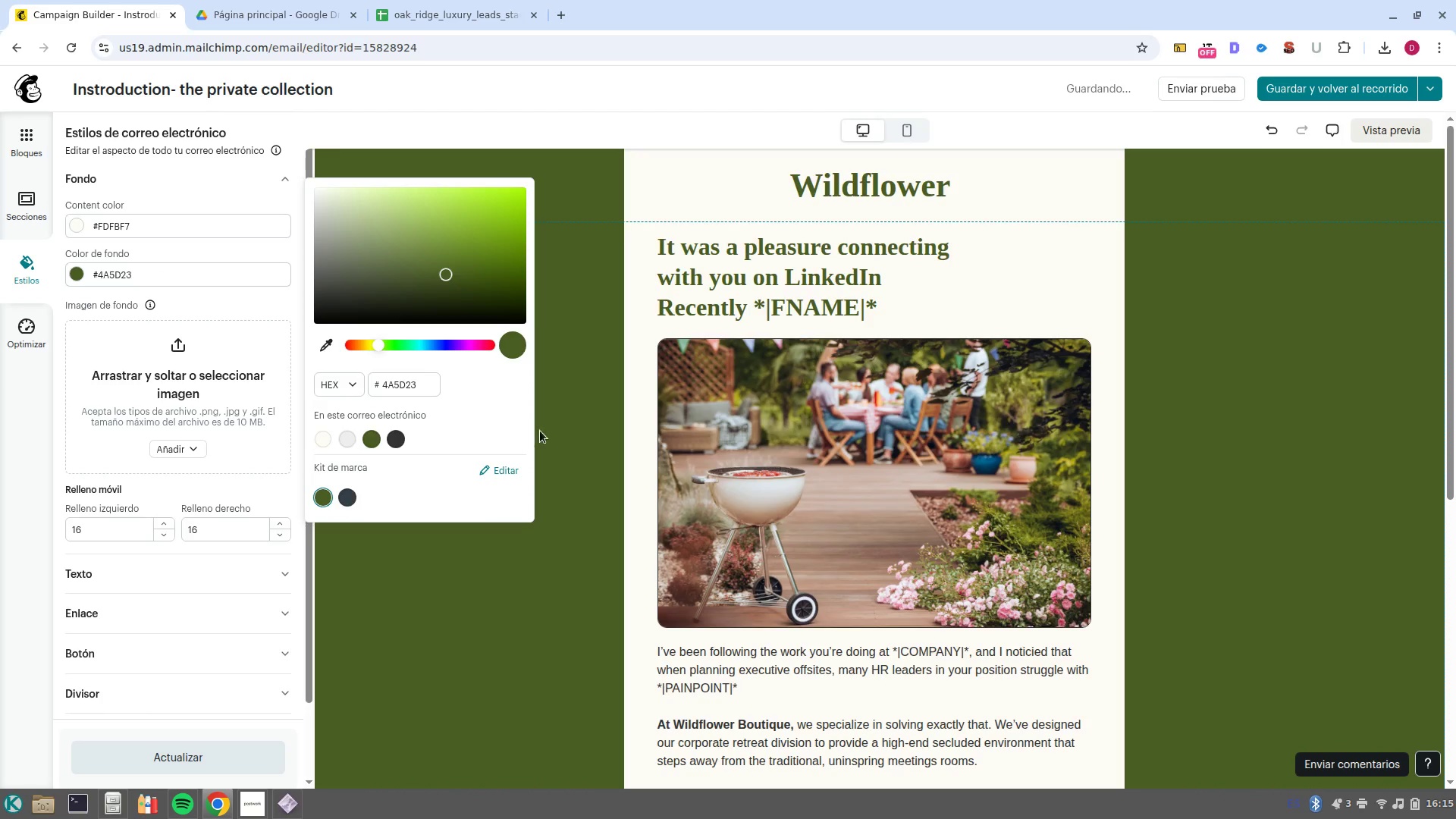 
left_click([545, 424])
 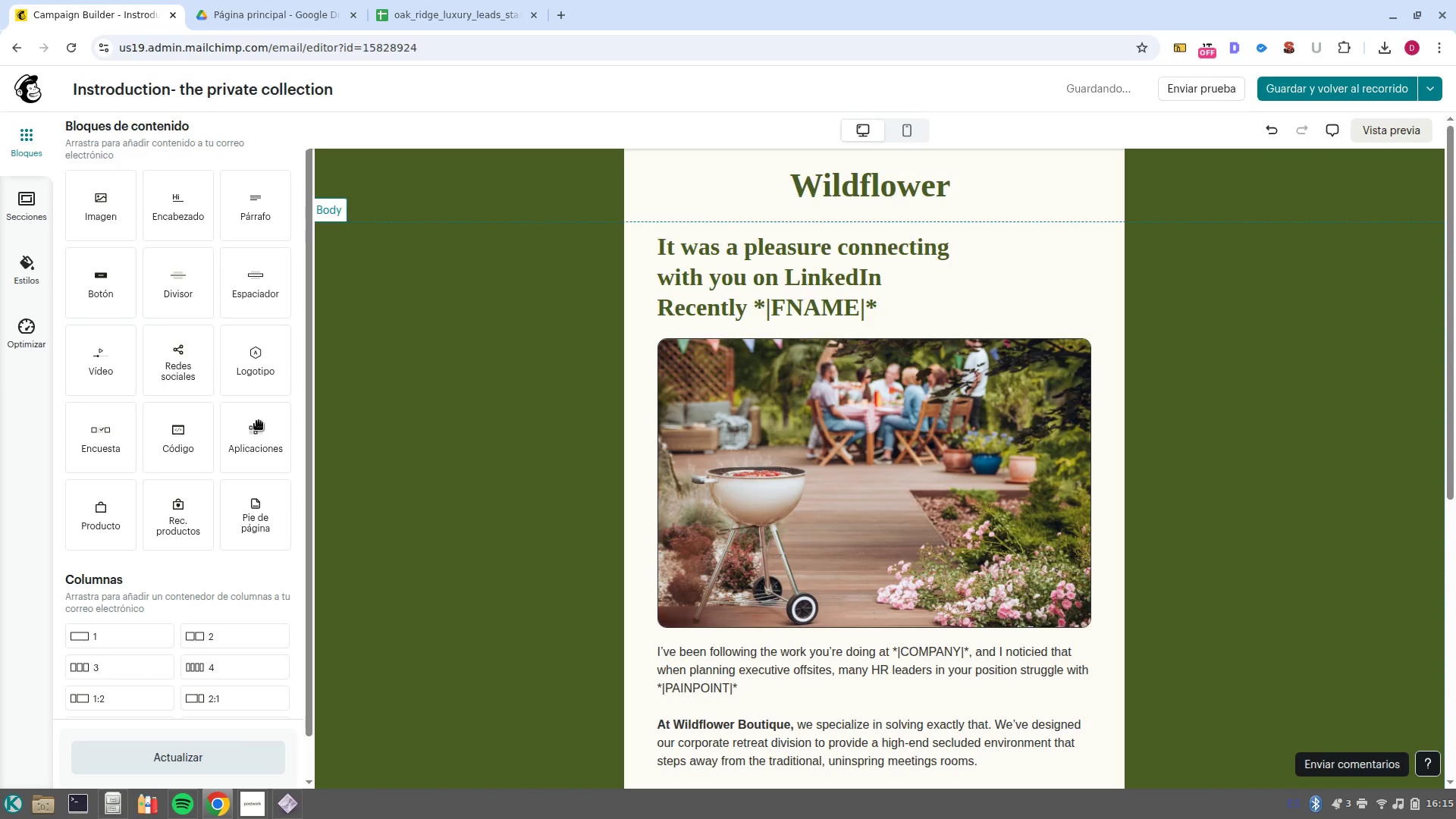 
left_click([18, 270])
 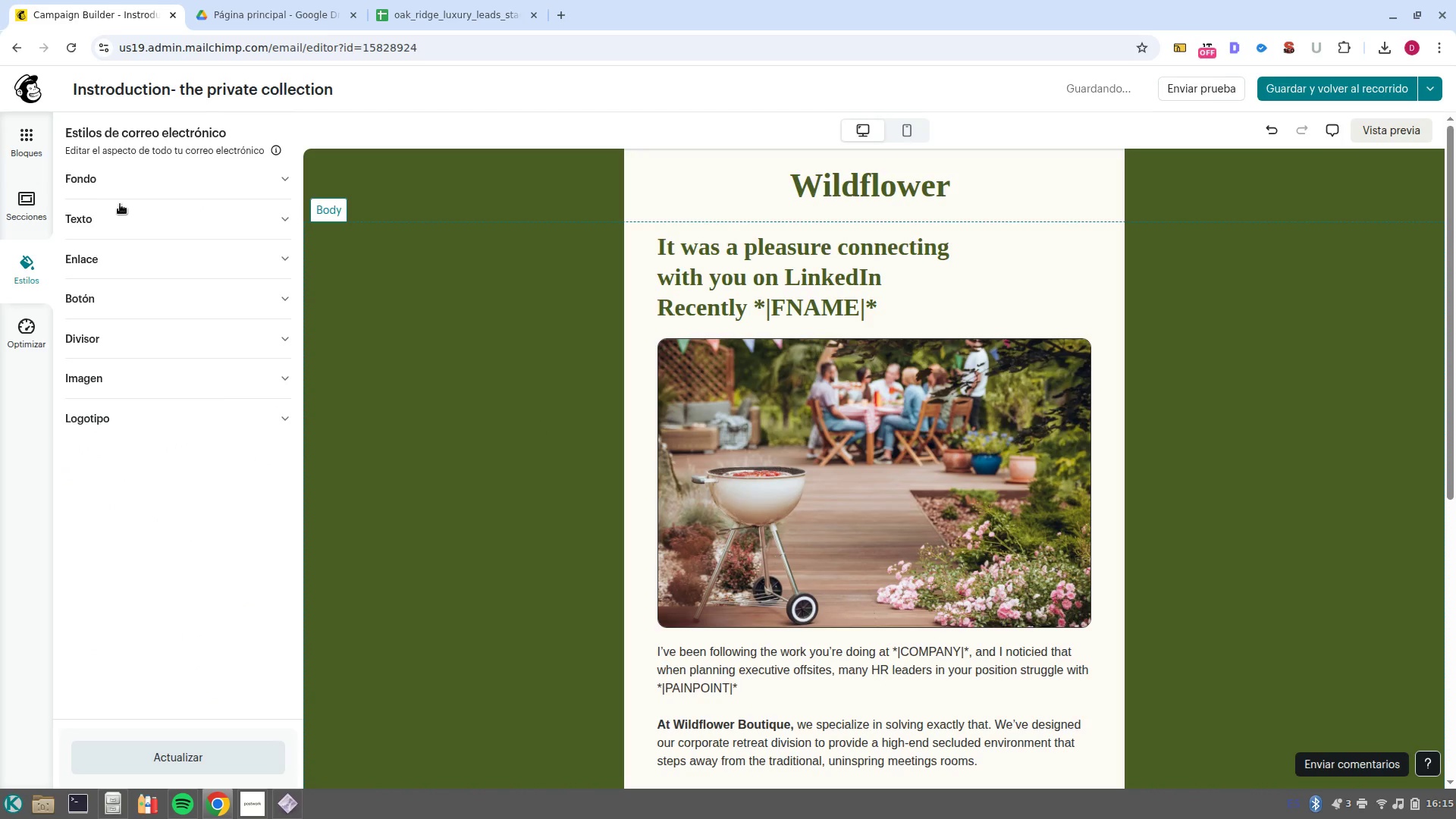 
left_click([115, 229])
 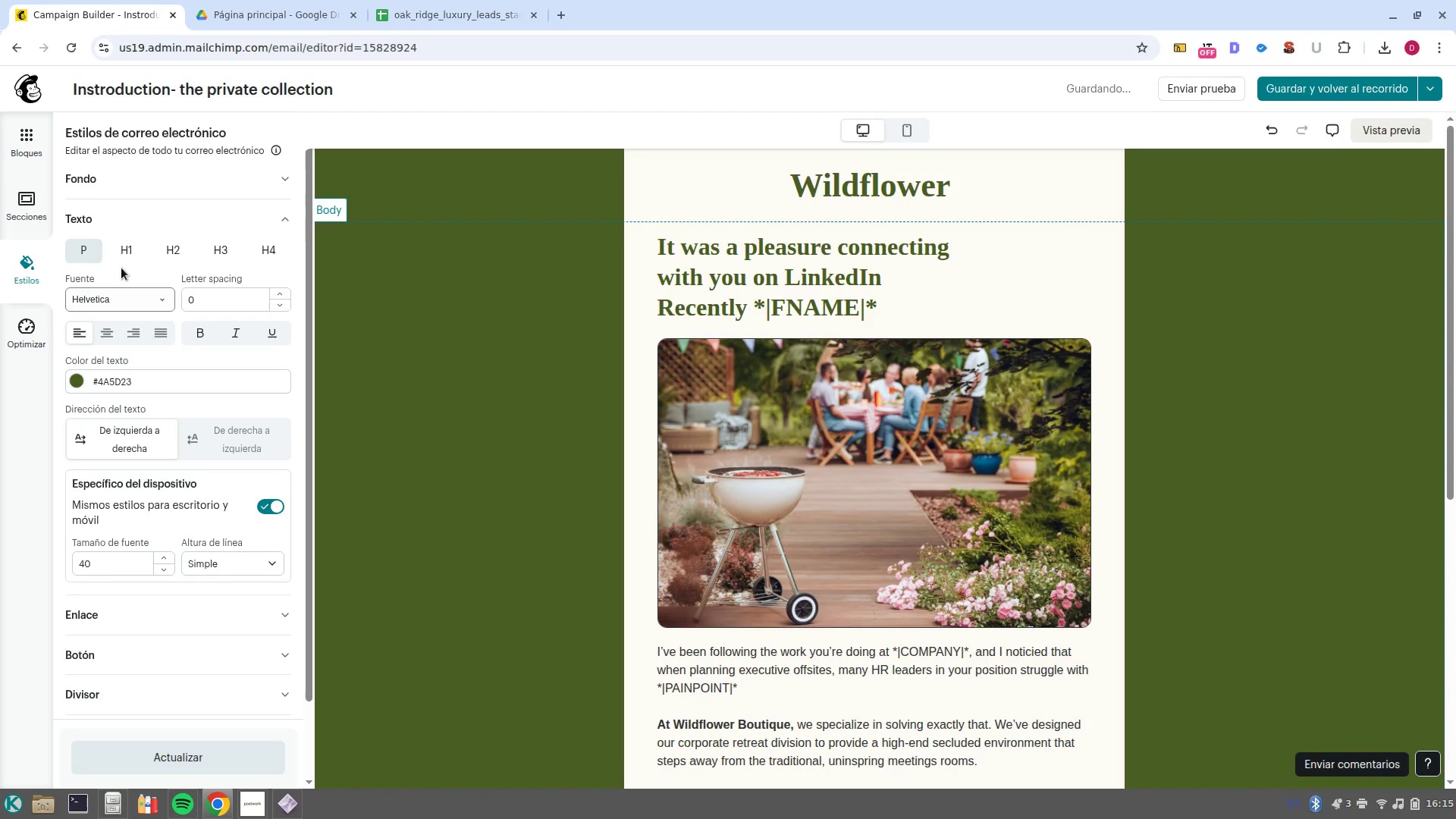 
left_click([125, 253])
 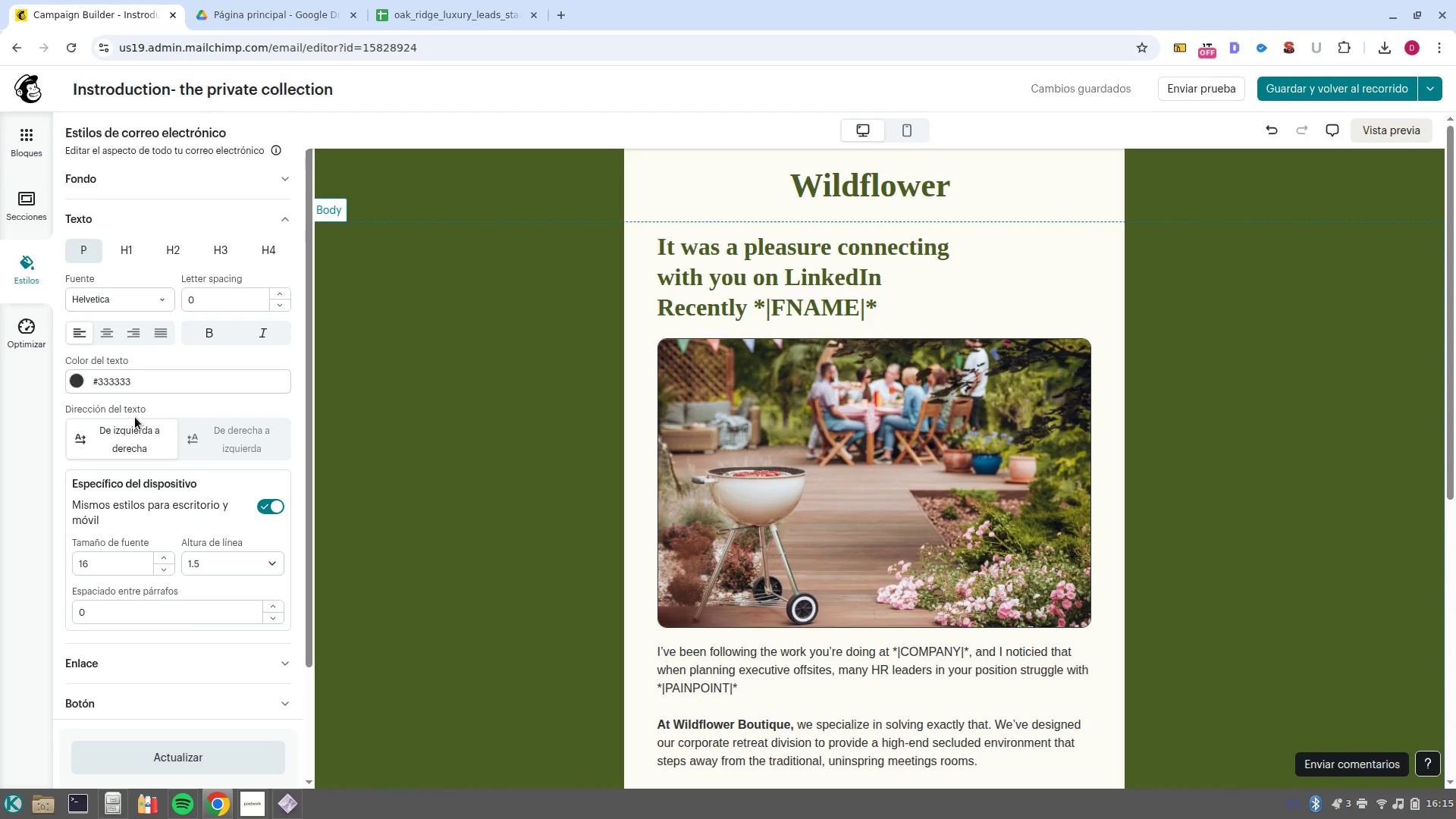 
wait(6.26)
 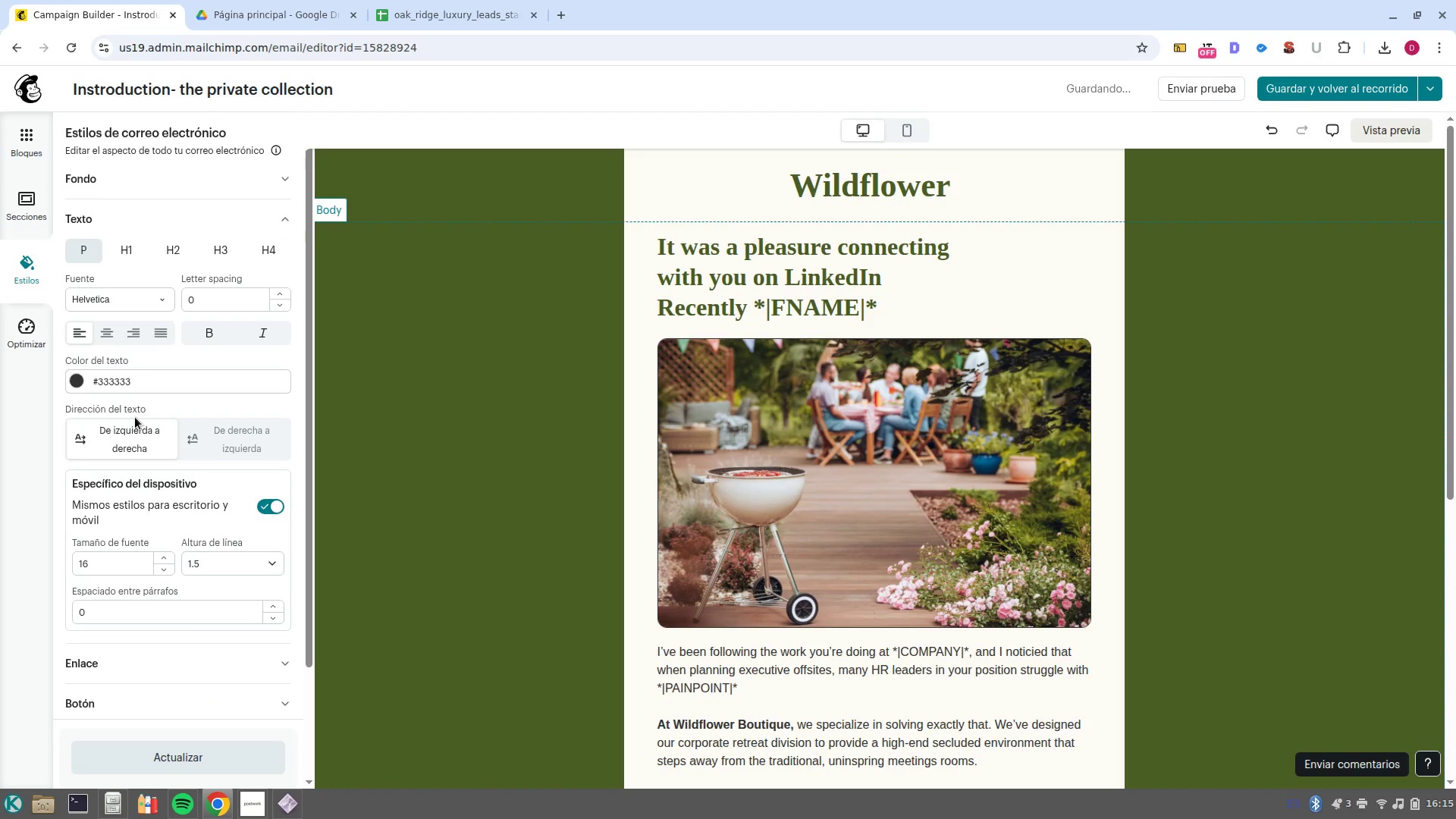 
left_click([932, 185])
 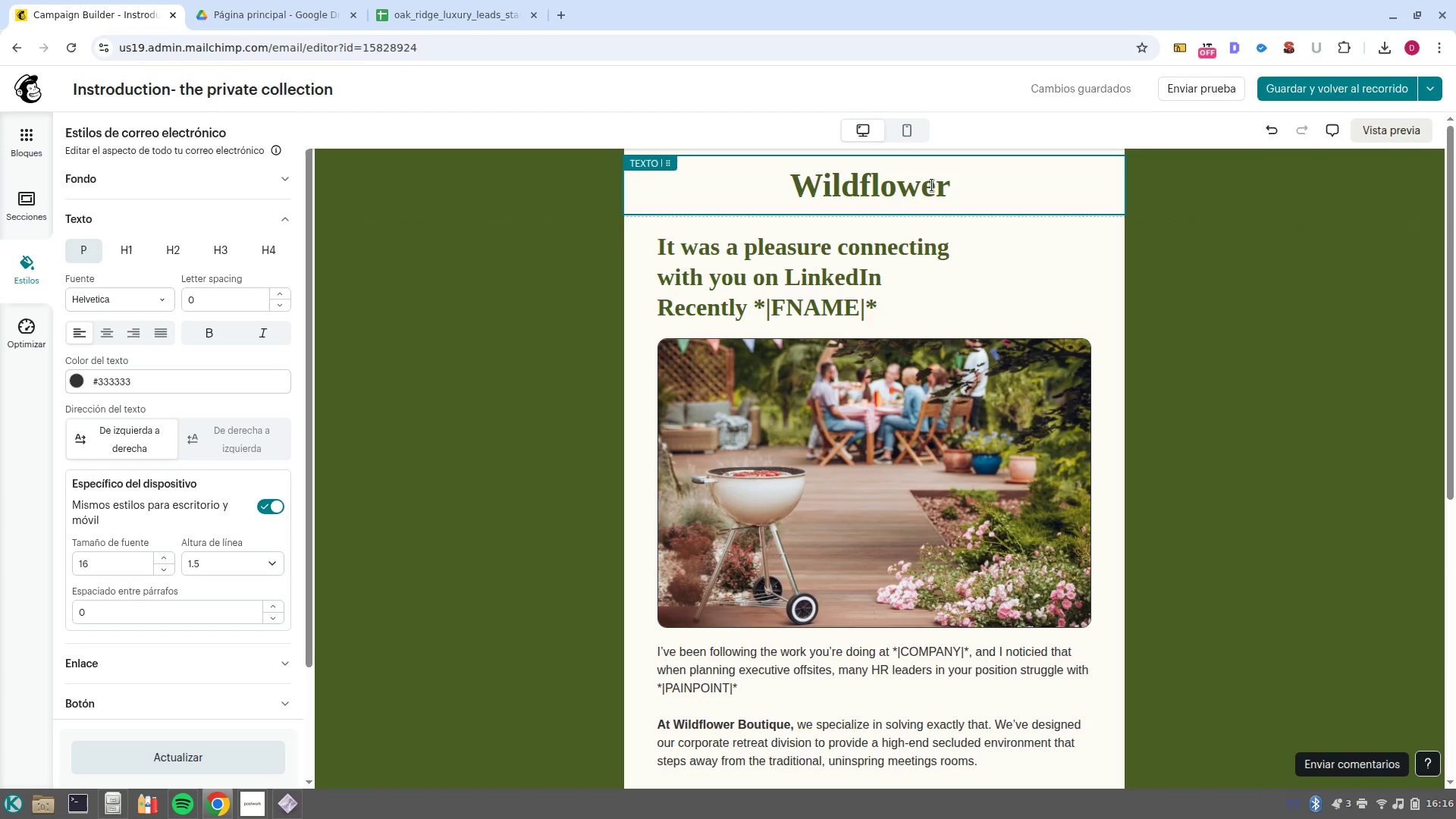 
left_click([932, 185])
 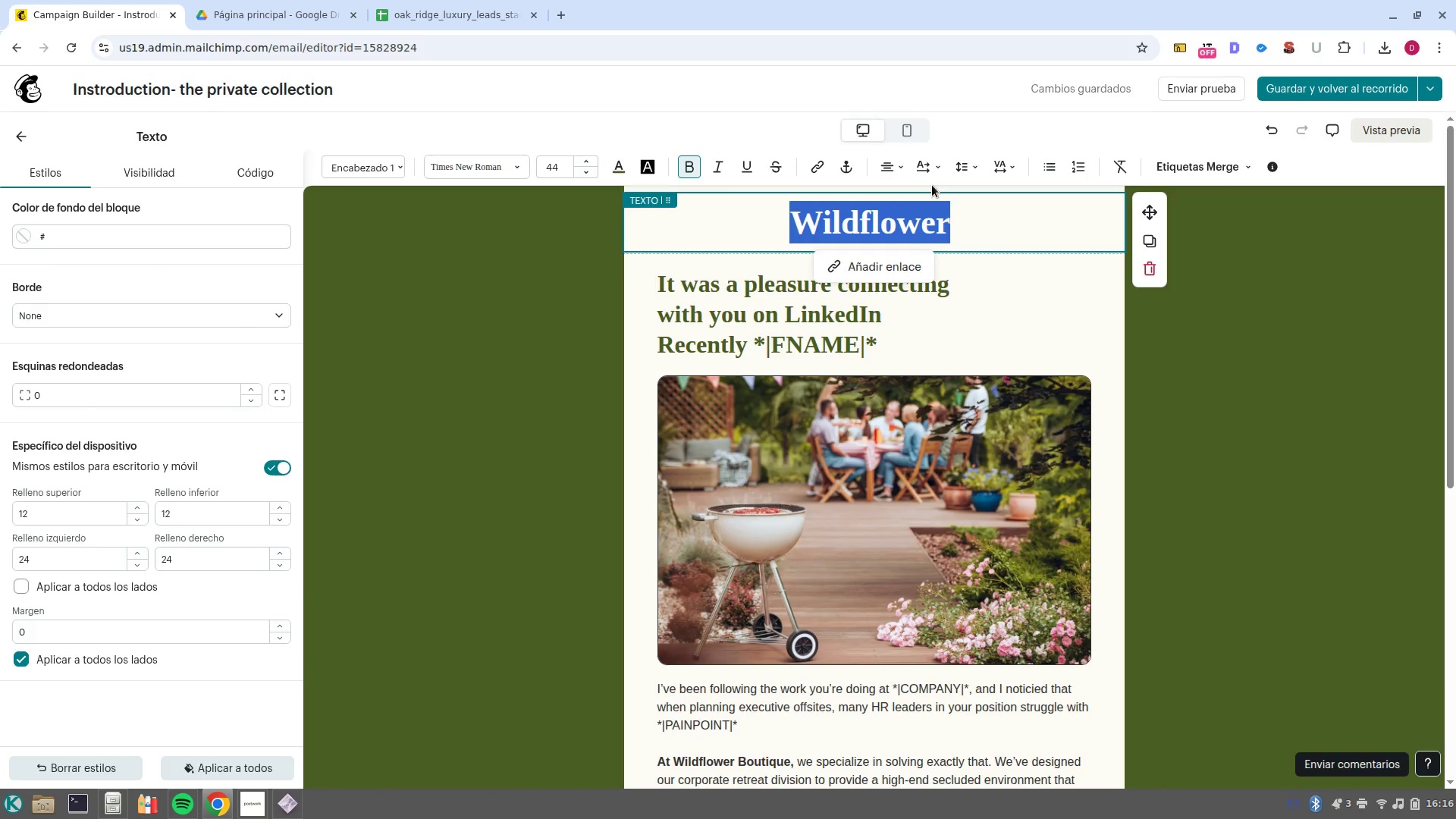 
type(stonehaven Realty gr)
 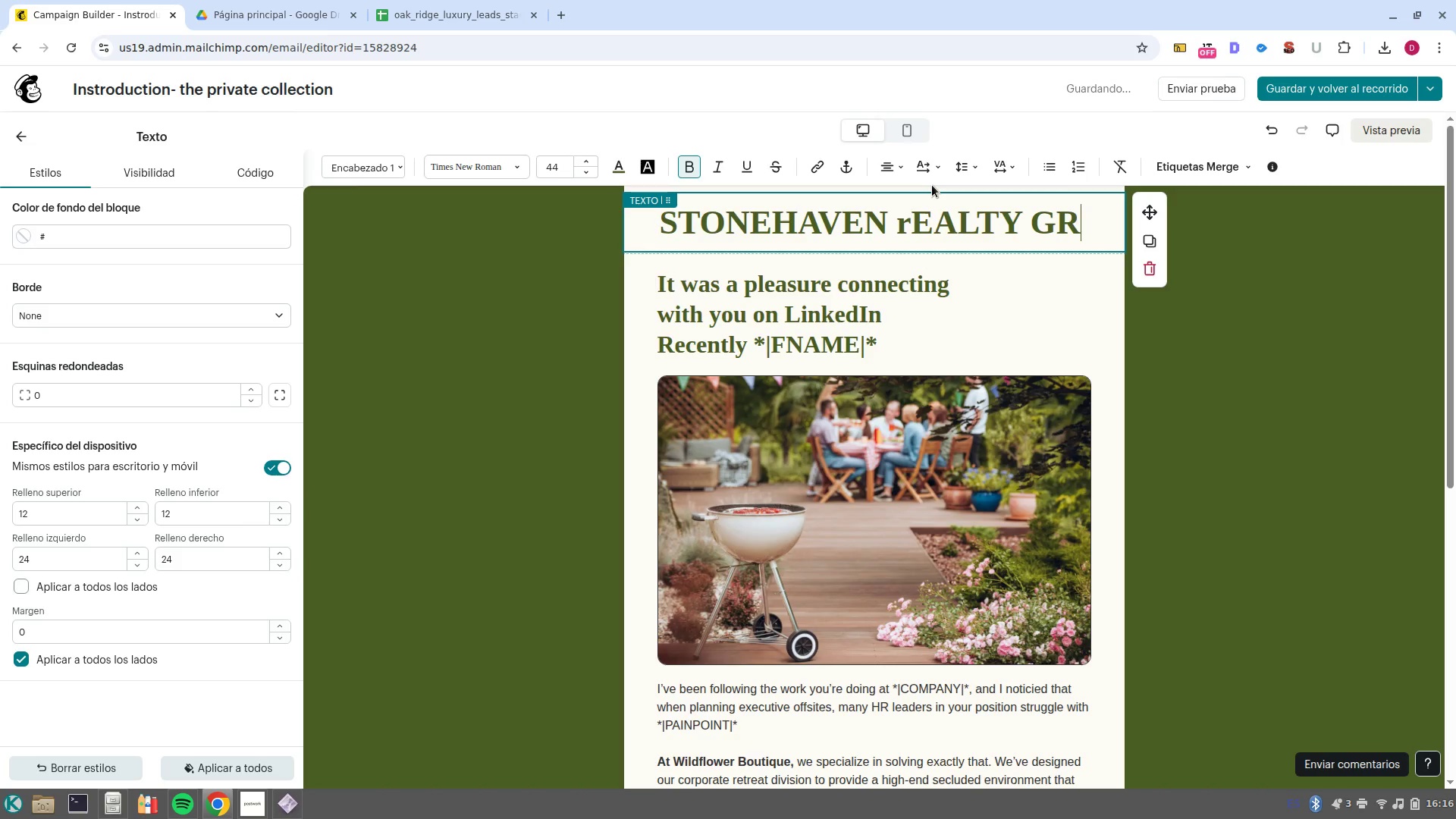 
key(Control+ArrowLeft)
 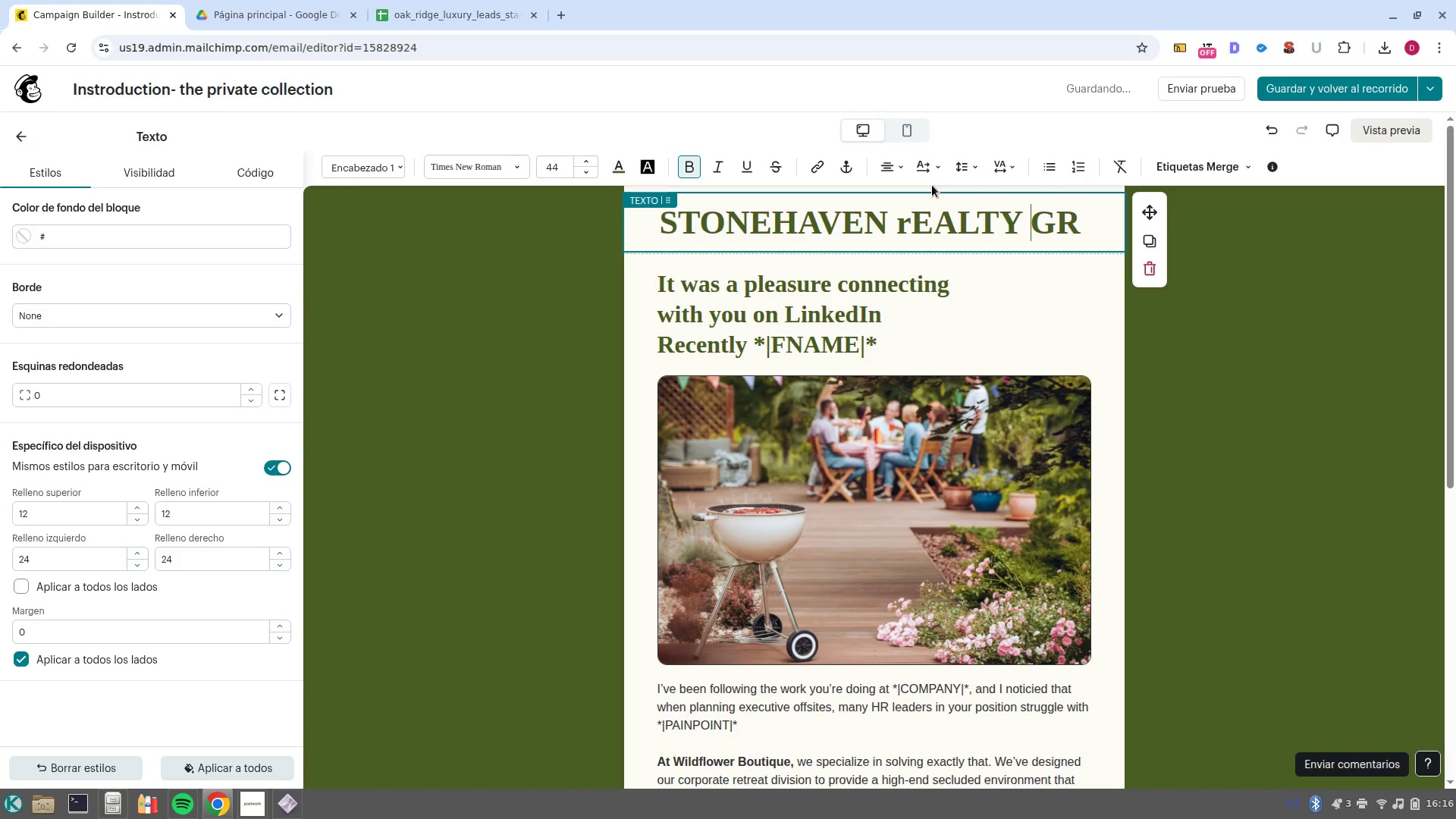 
key(ArrowLeft)
 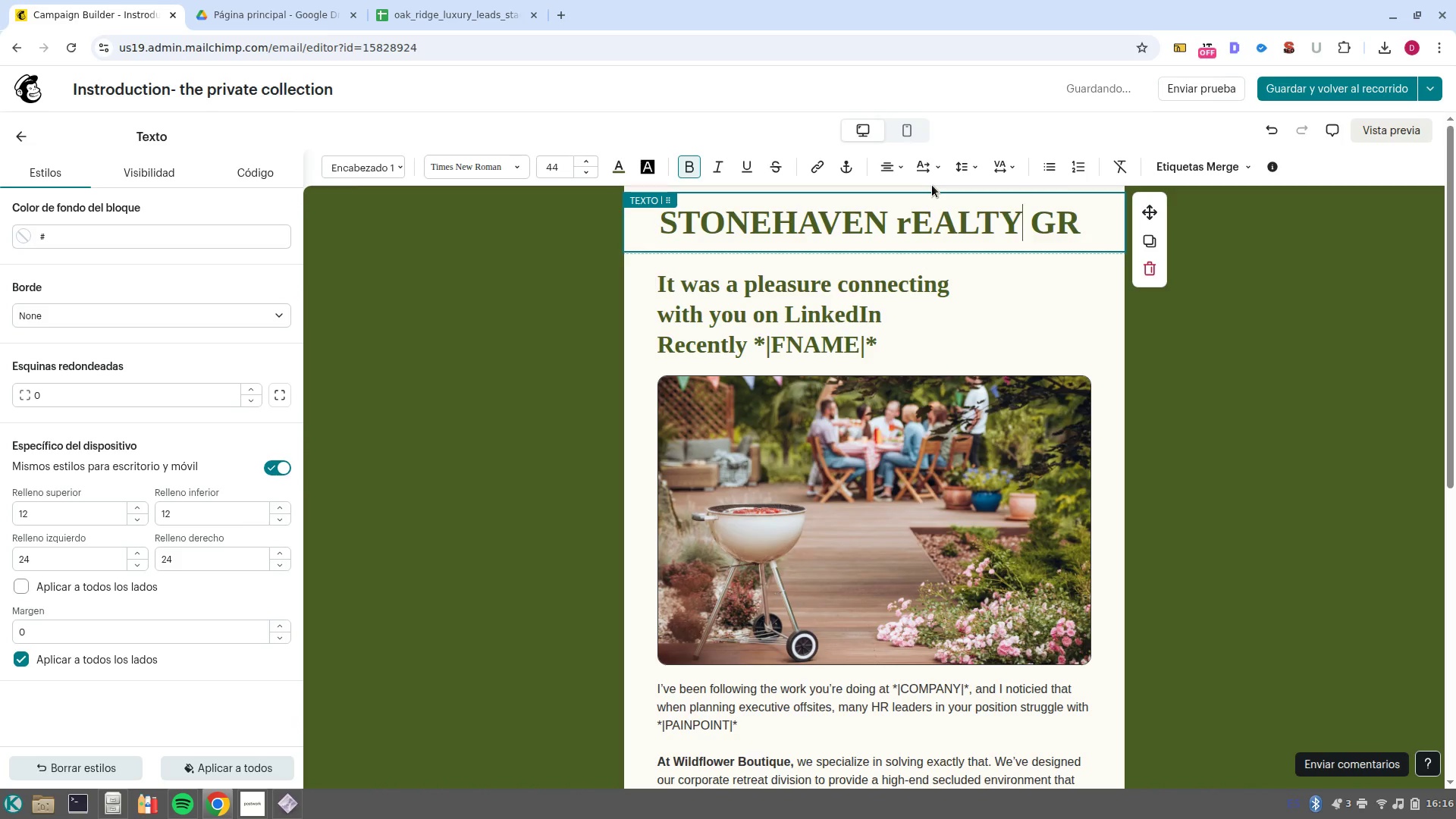 
key(ArrowLeft)
 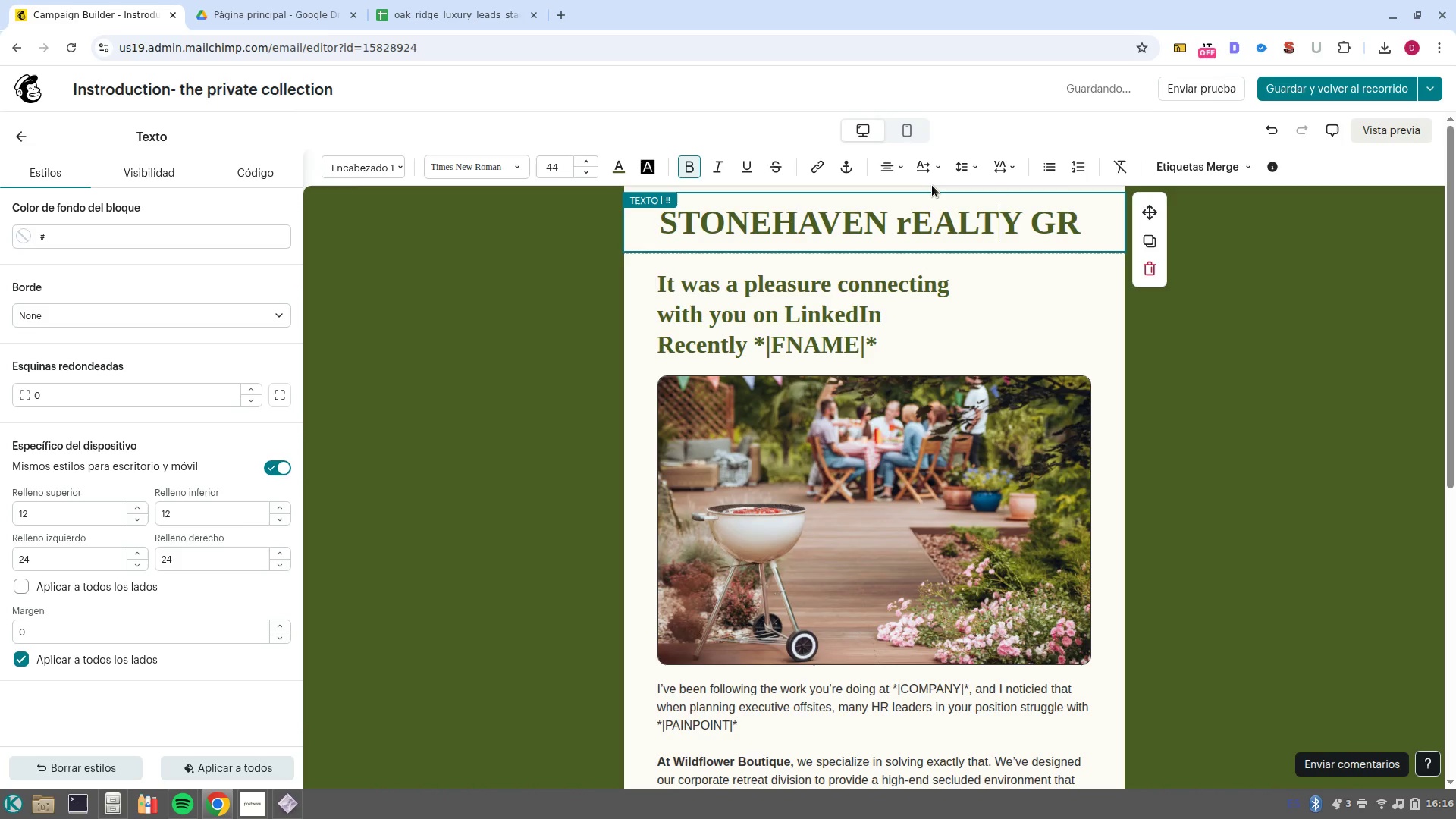 
key(ArrowLeft)
 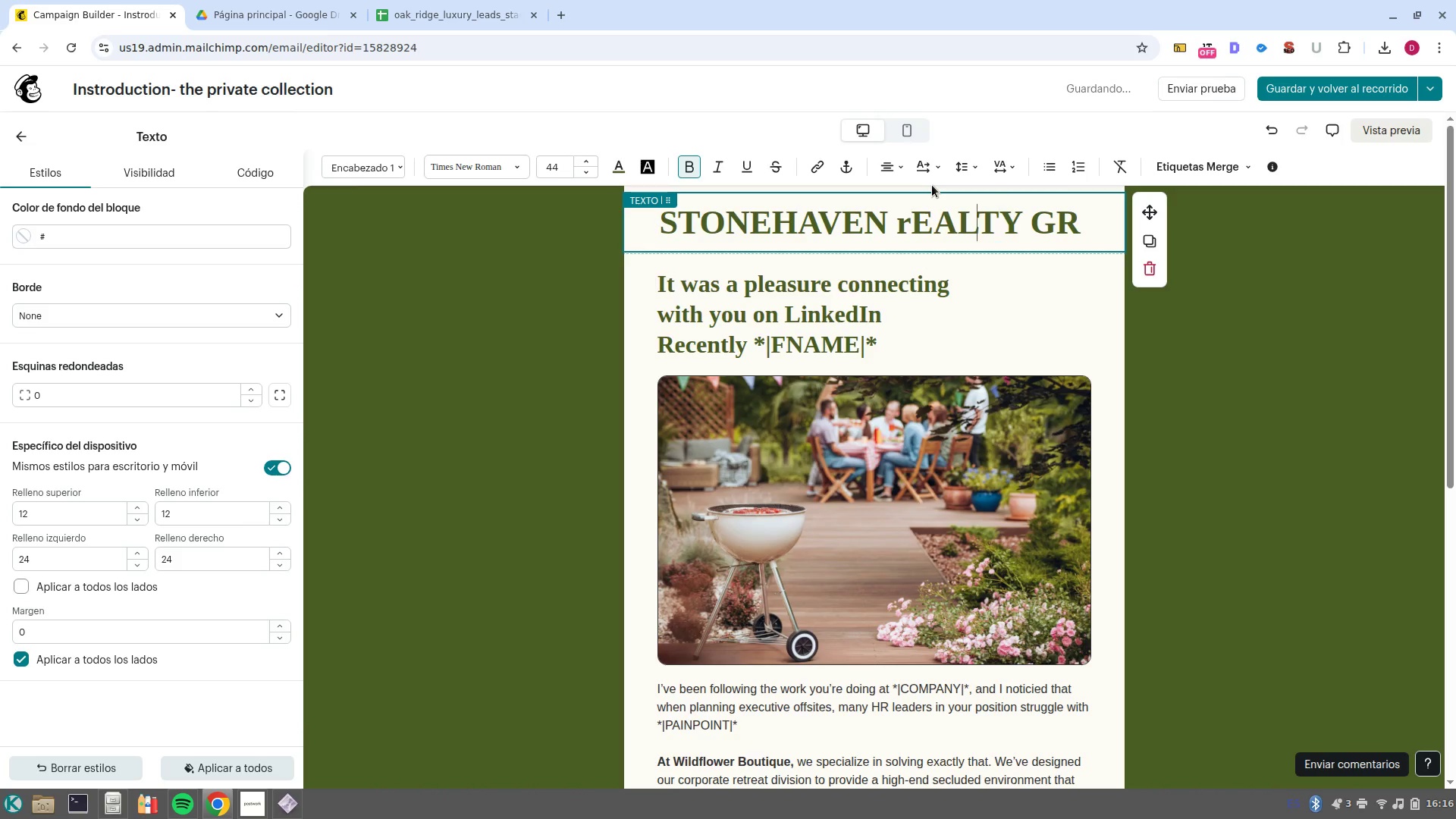 
key(ArrowLeft)
 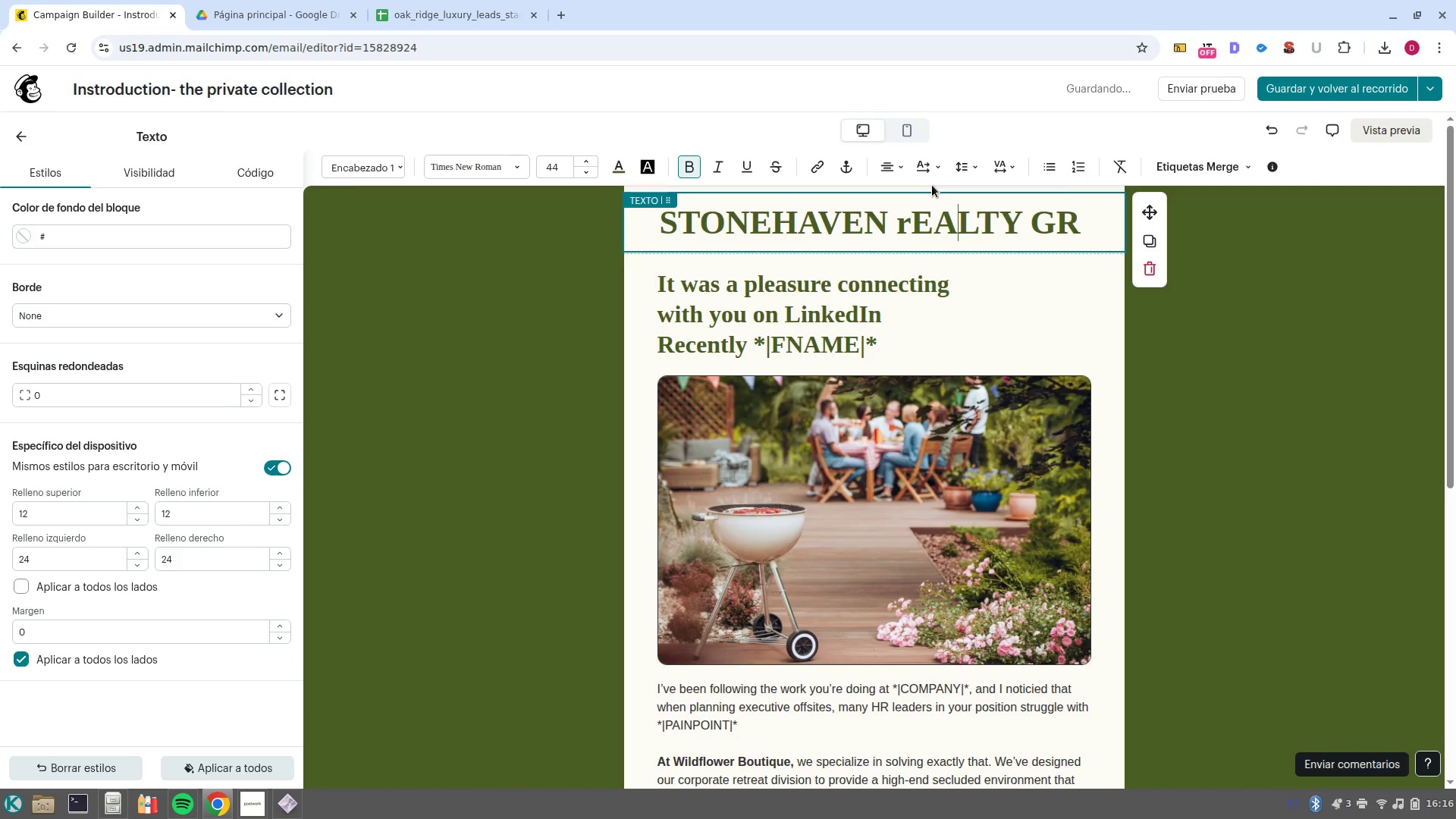 
key(ArrowLeft)
 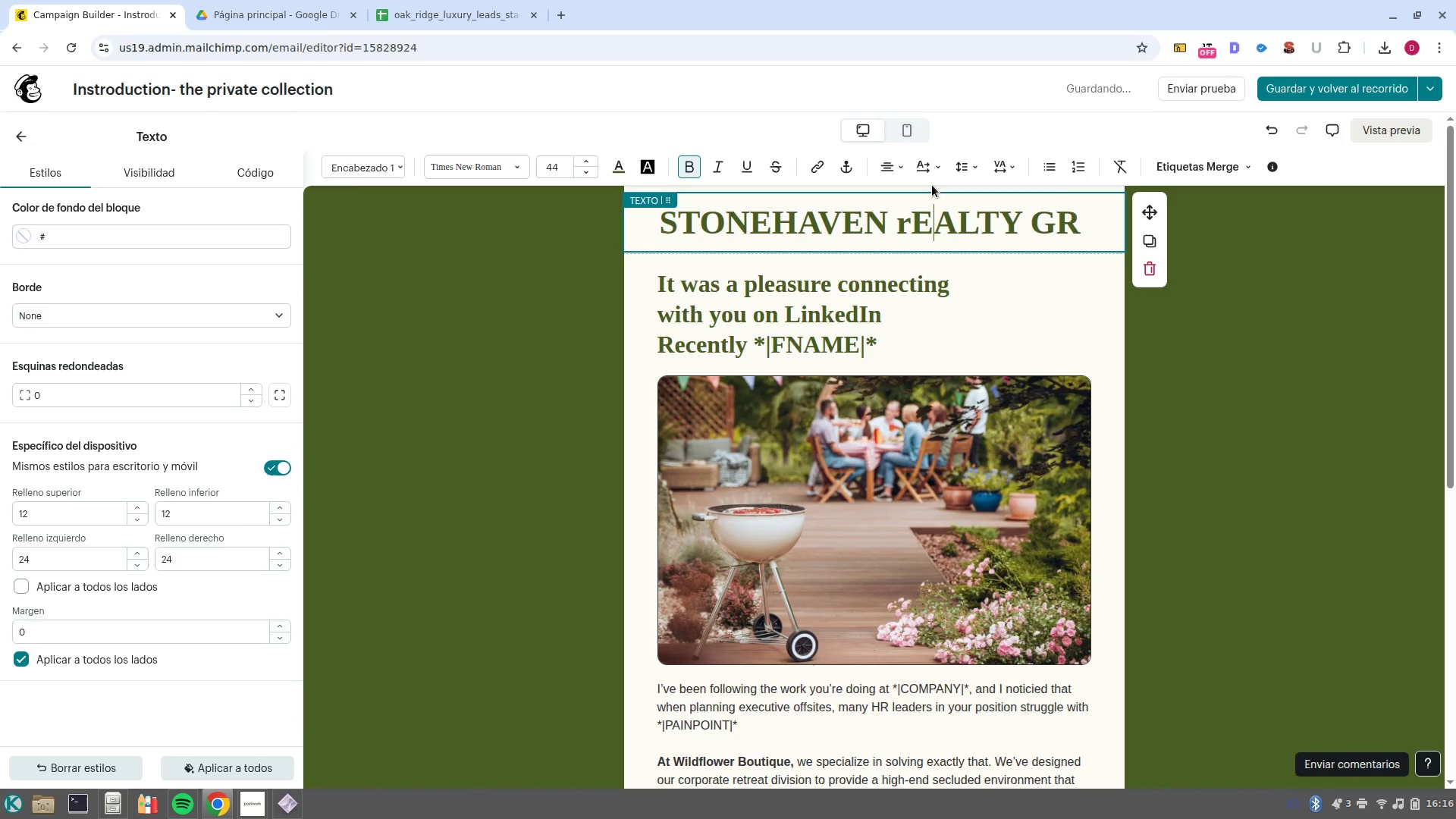 
key(ArrowLeft)
 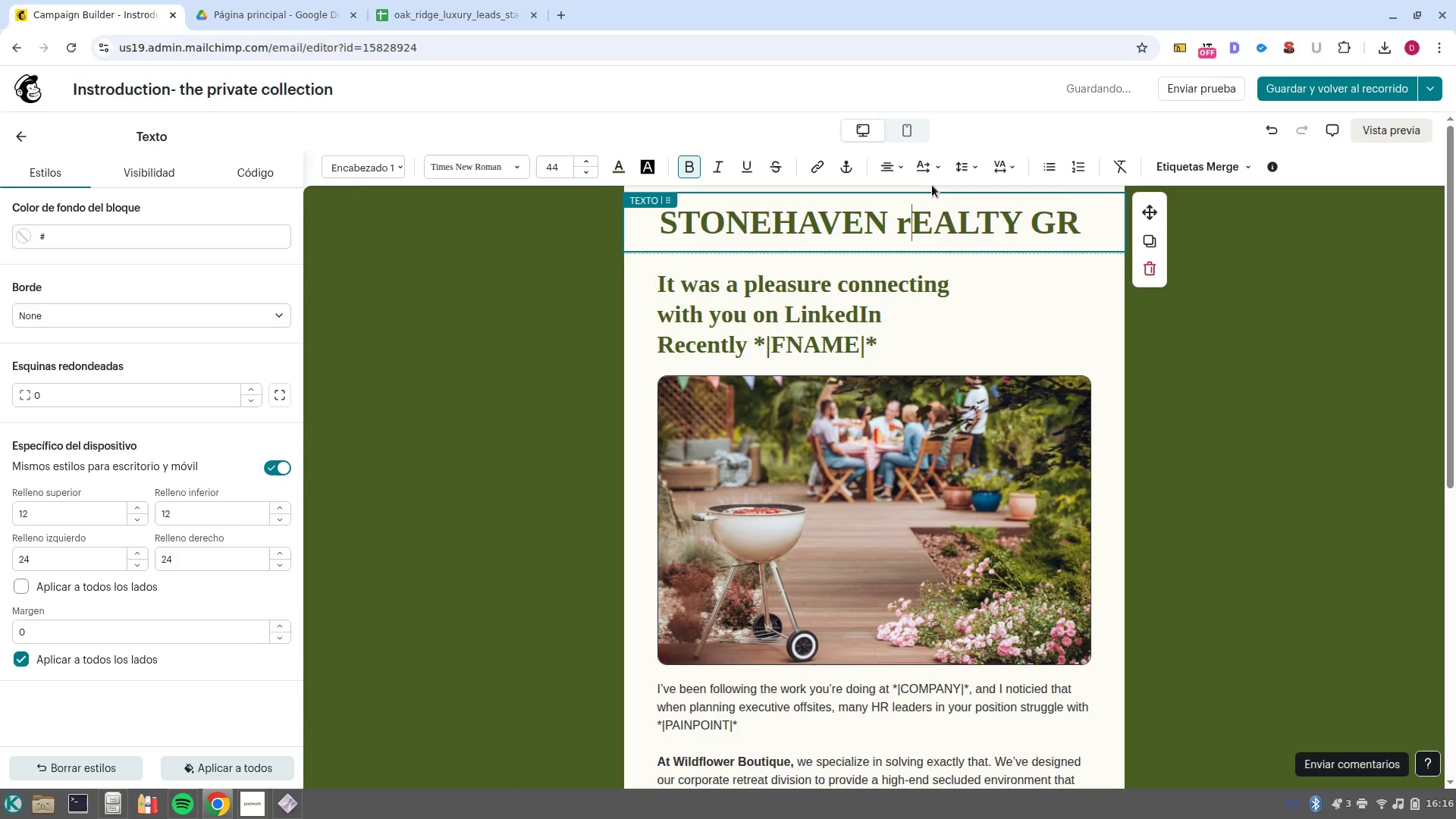 
key(Backspace)
 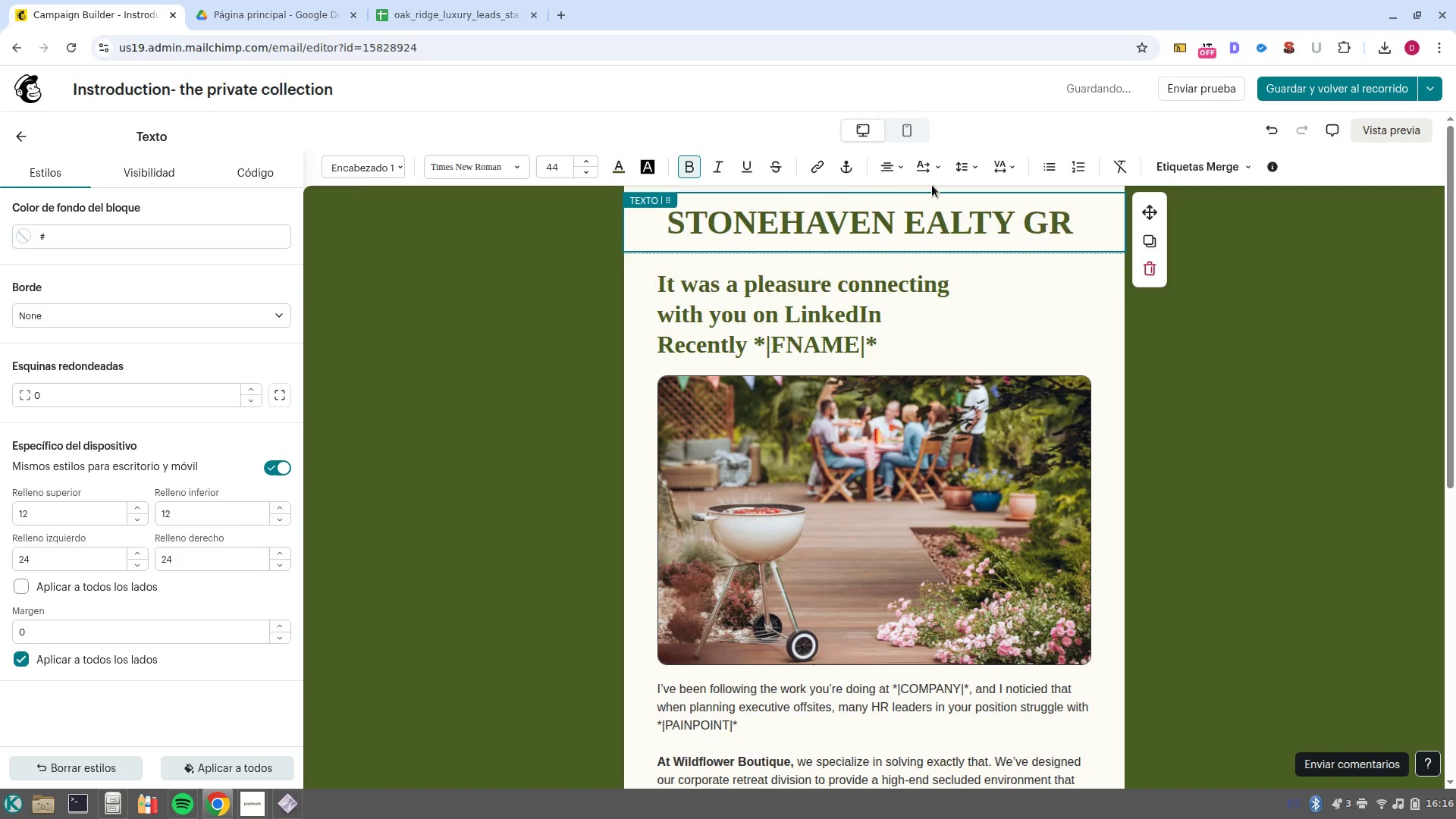 
key(E)
 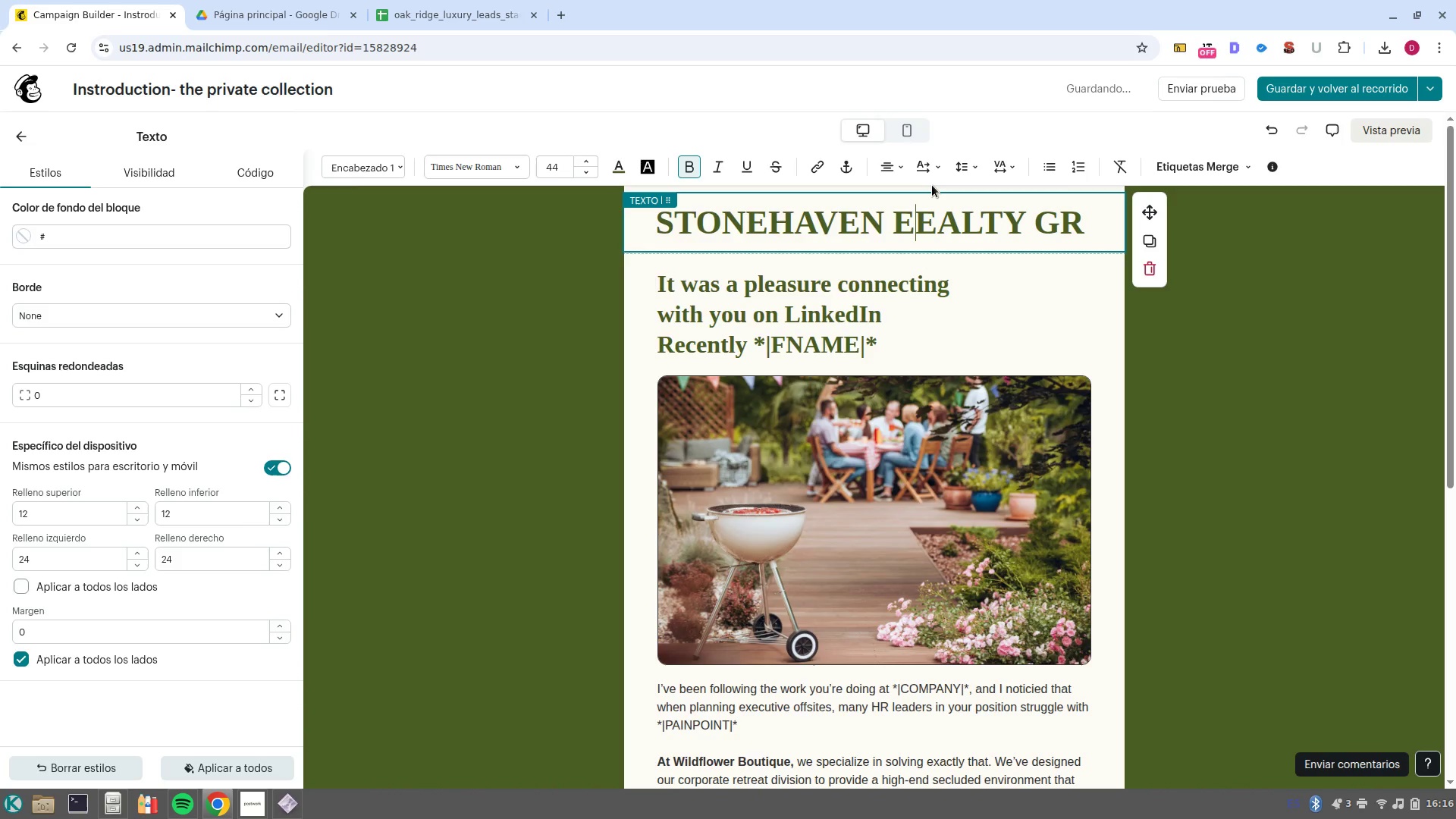 
key(Backspace)
 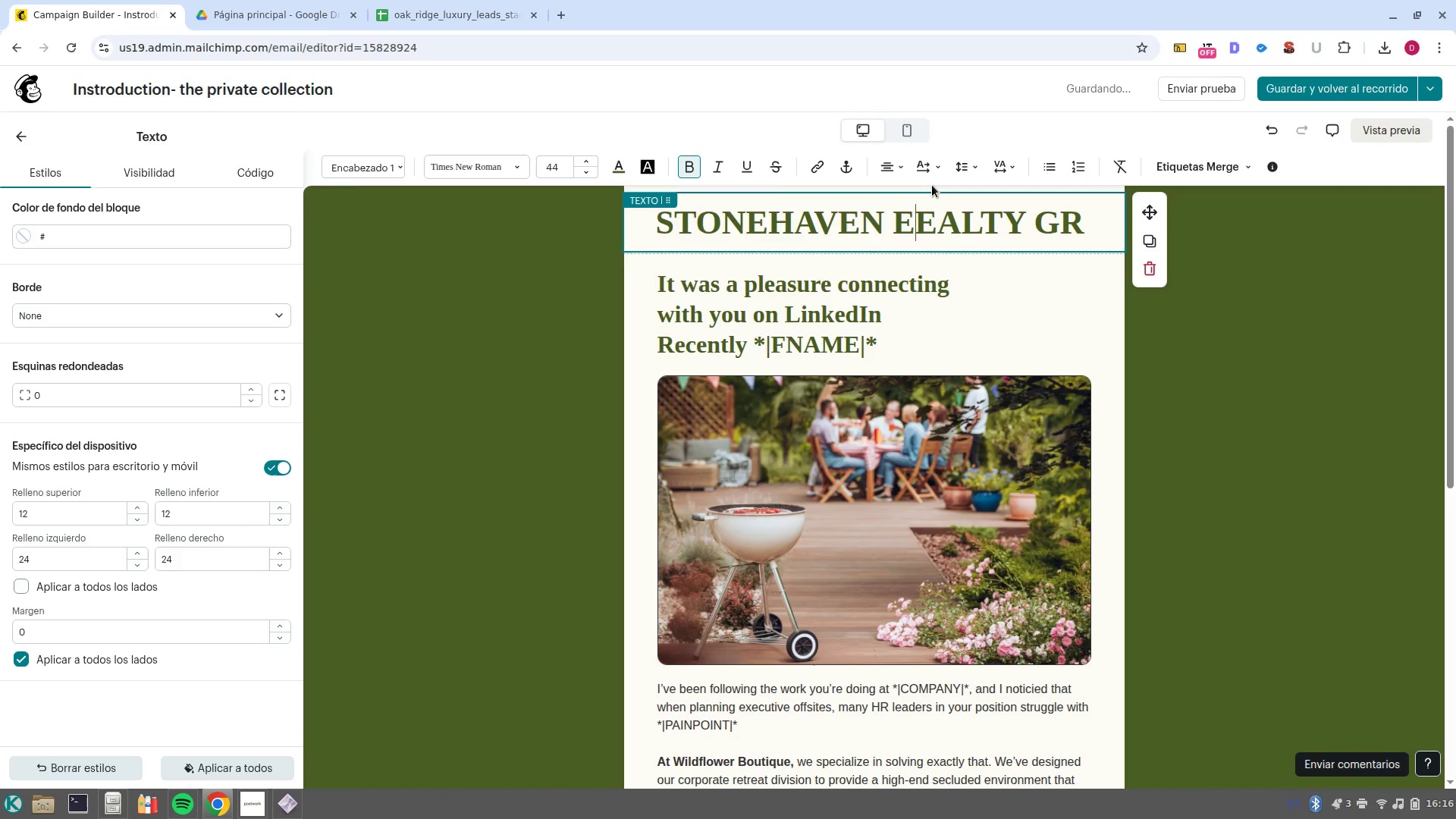 
key(R)
 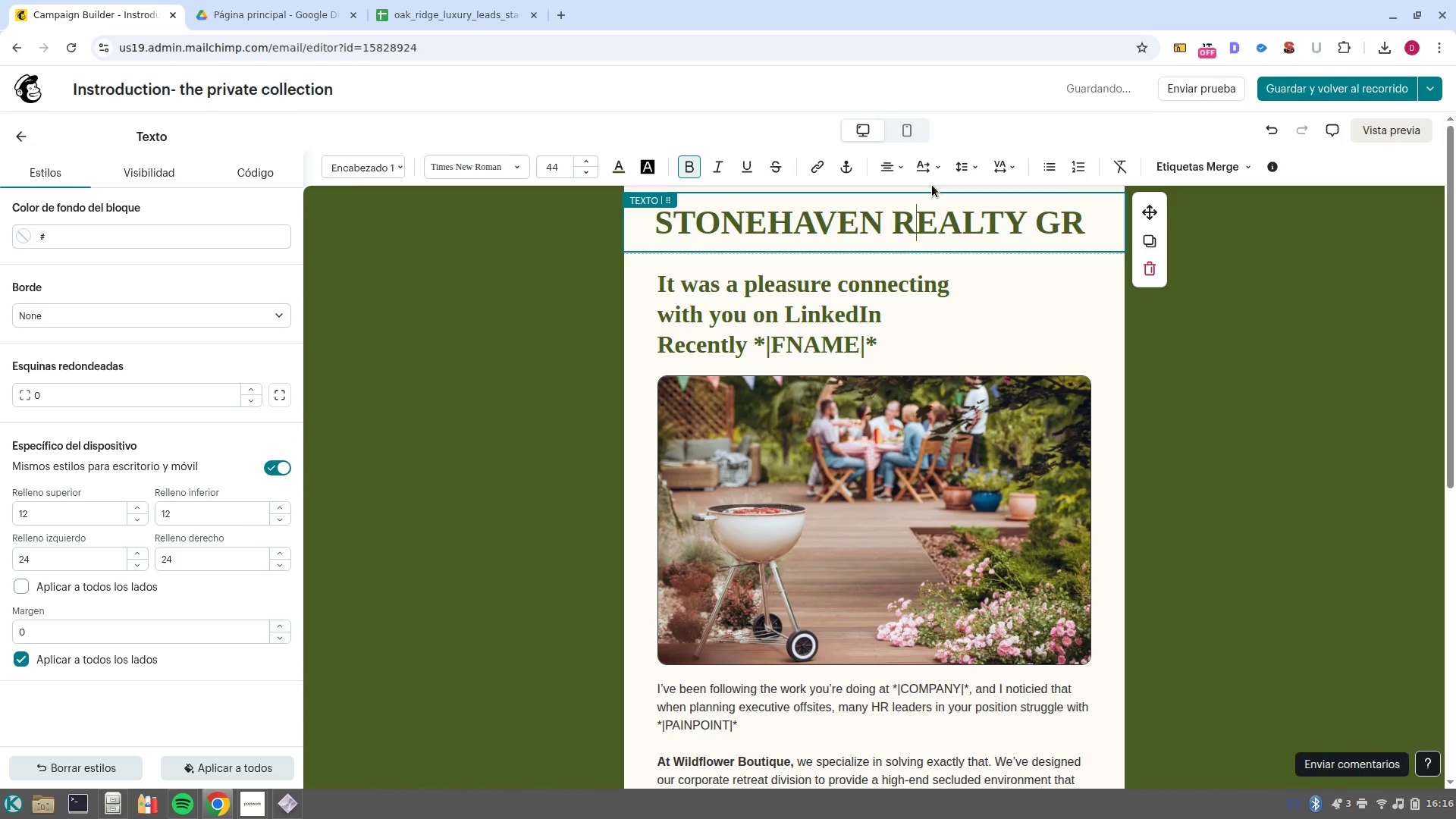 
key(Control+ArrowRight)
 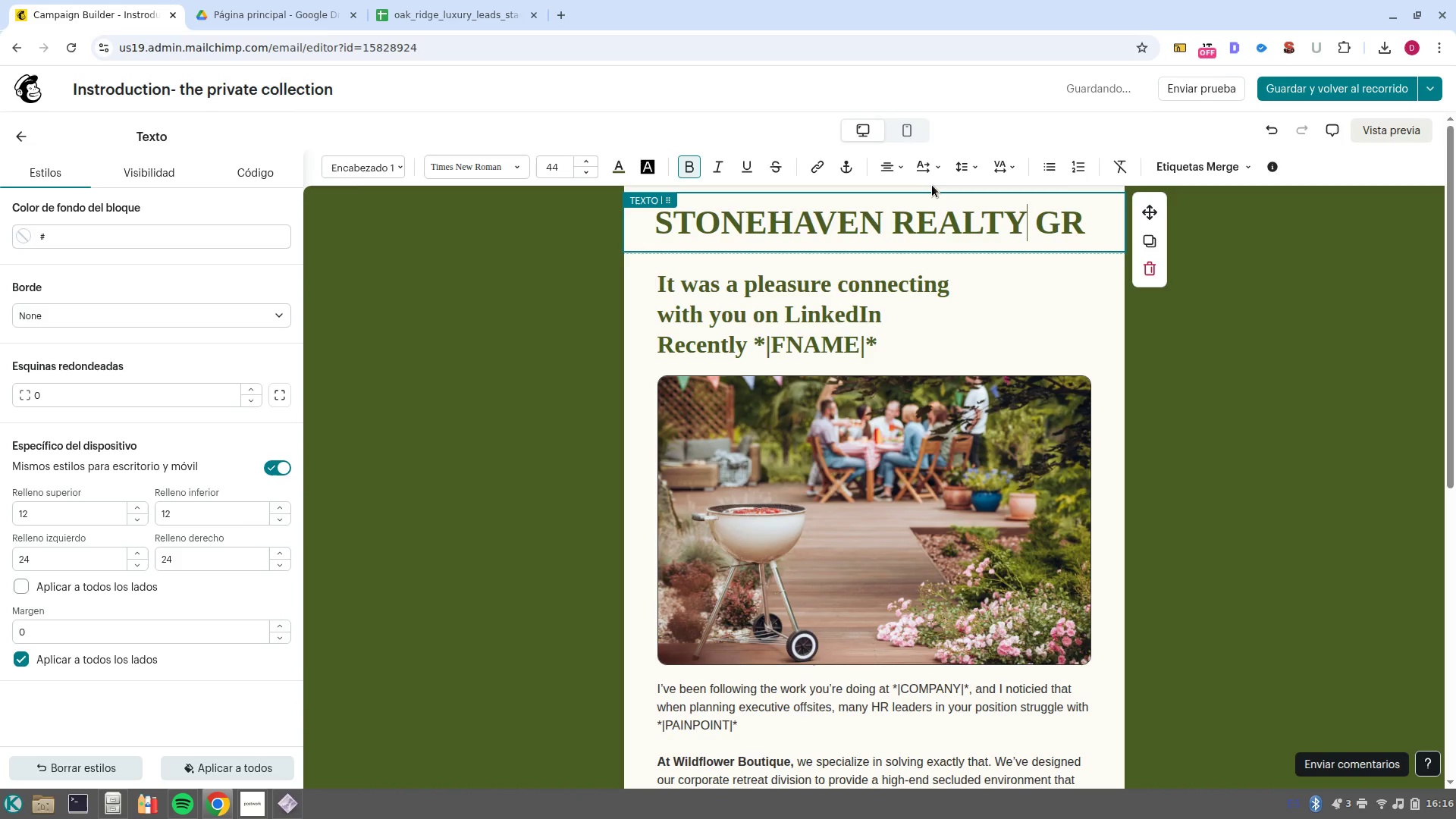 
key(Control+ArrowRight)
 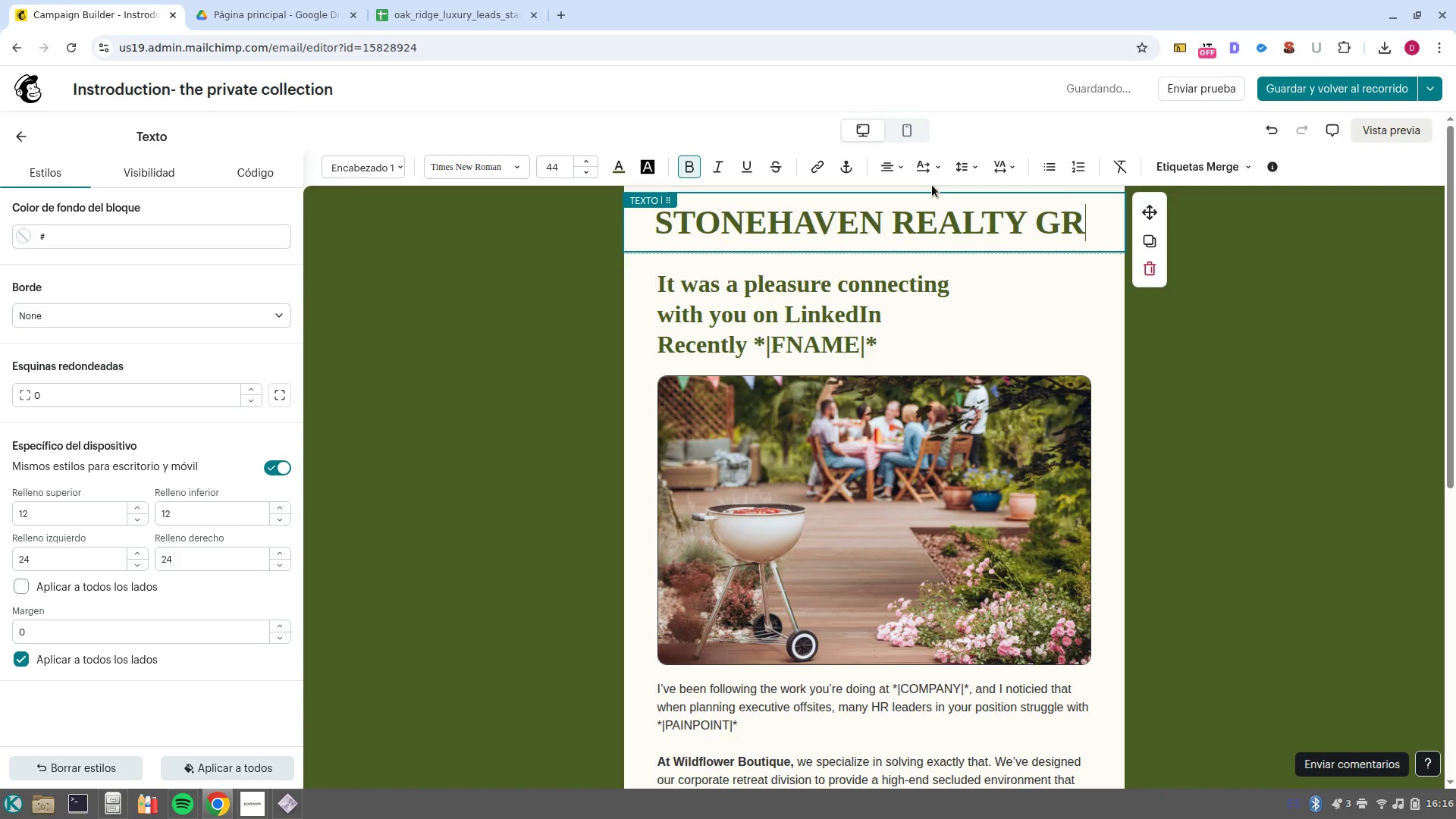 
type(oup)
 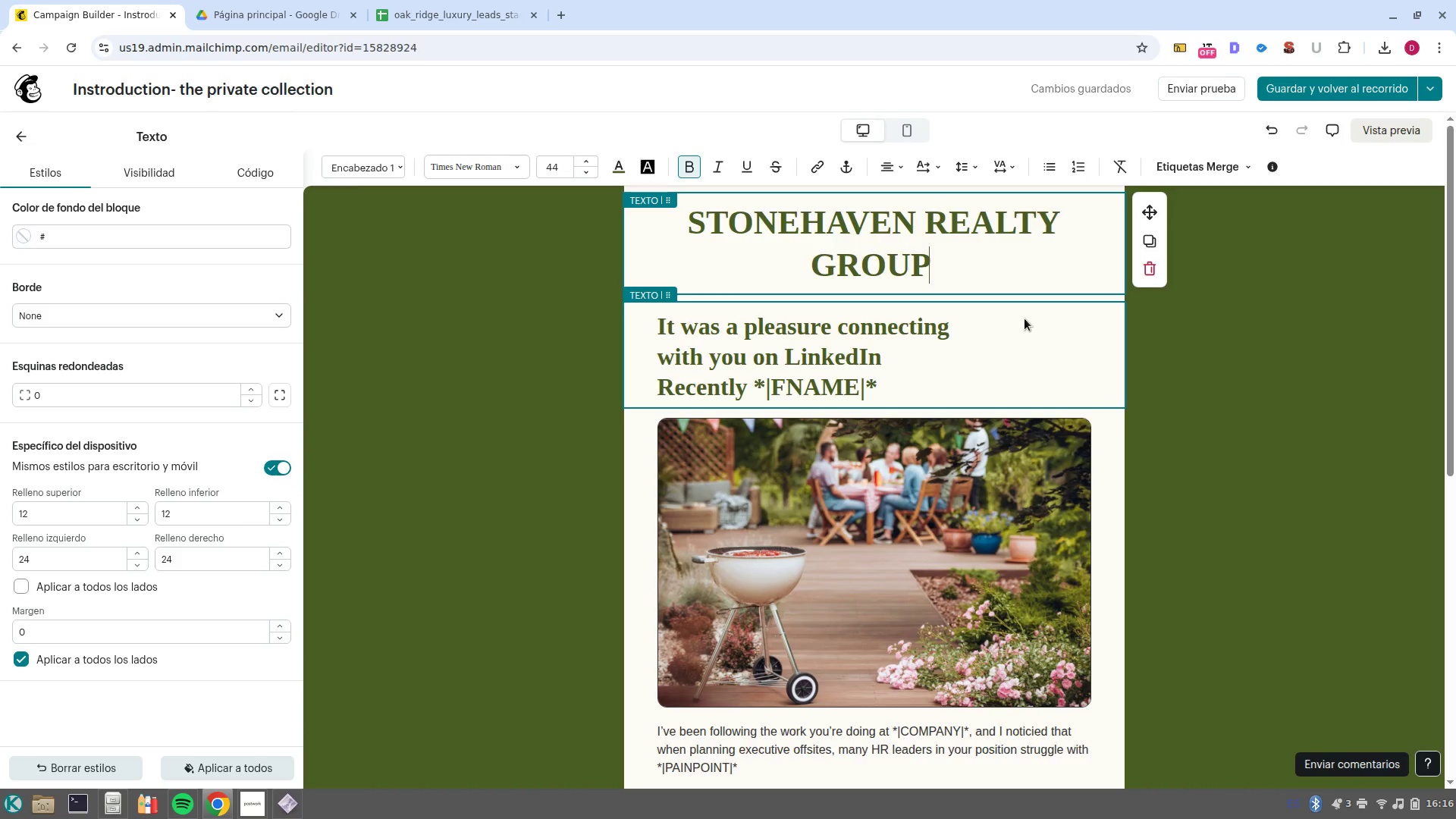 
wait(10.16)
 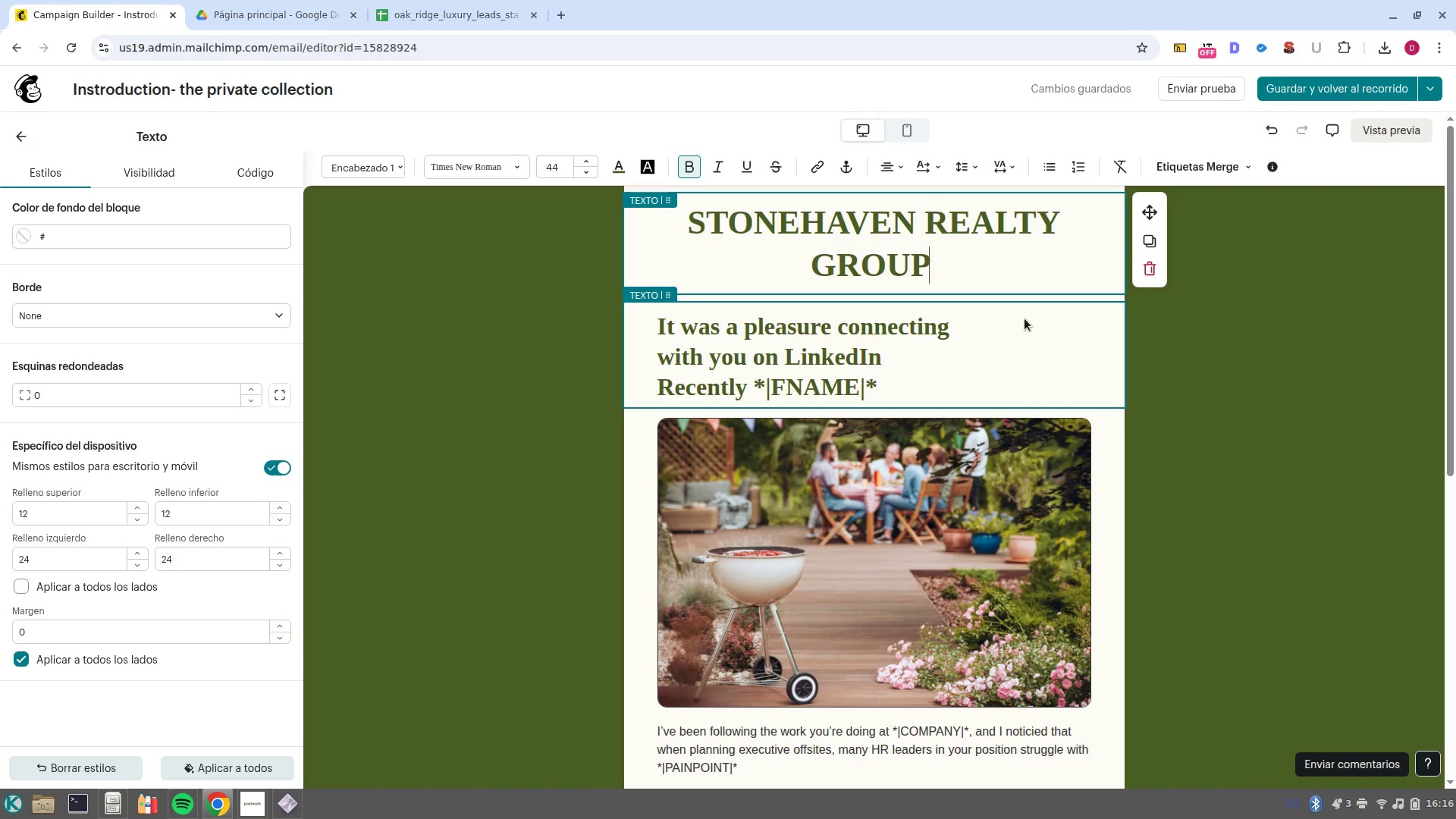 
left_click([901, 543])
 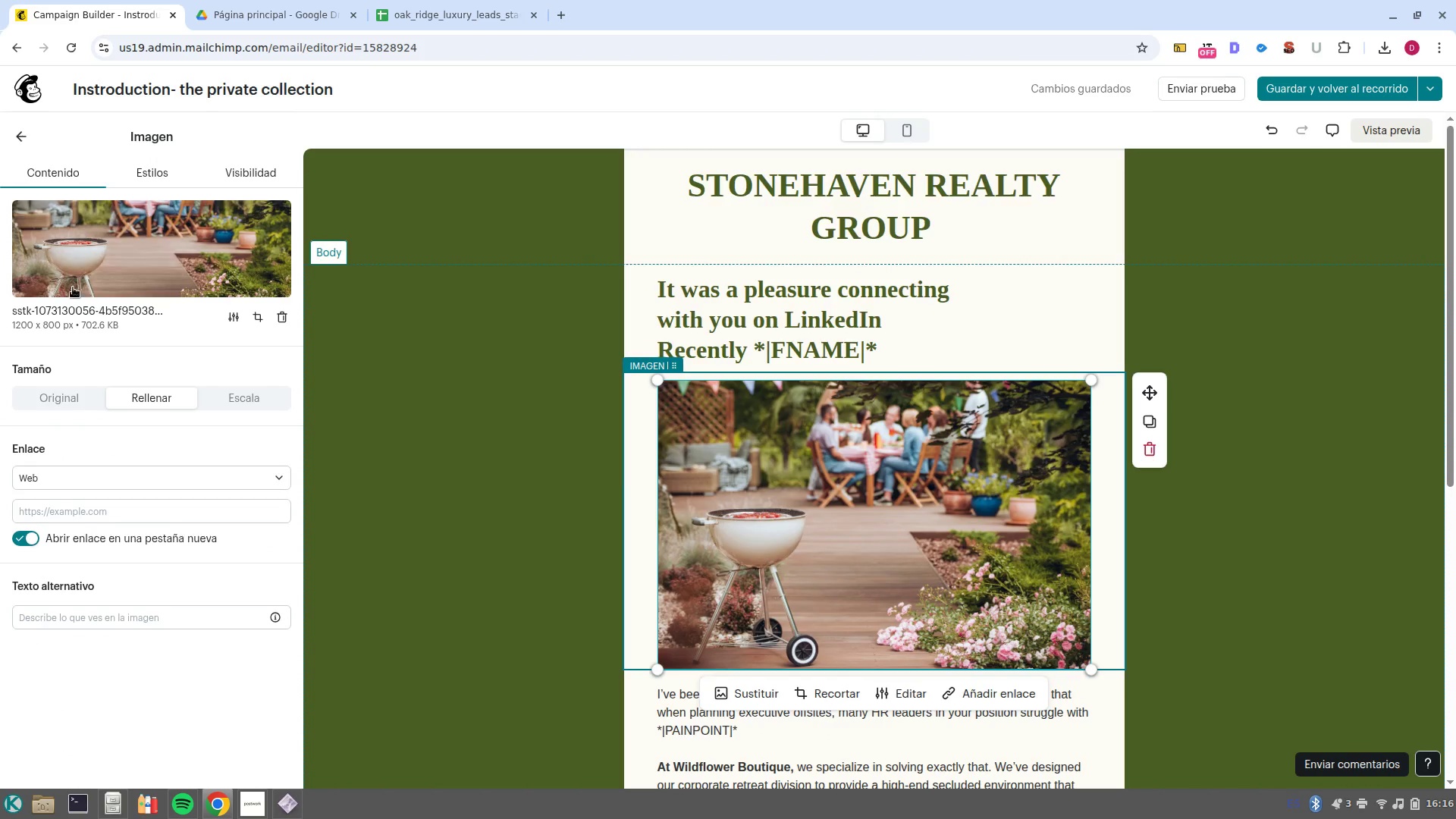 
left_click([74, 275])
 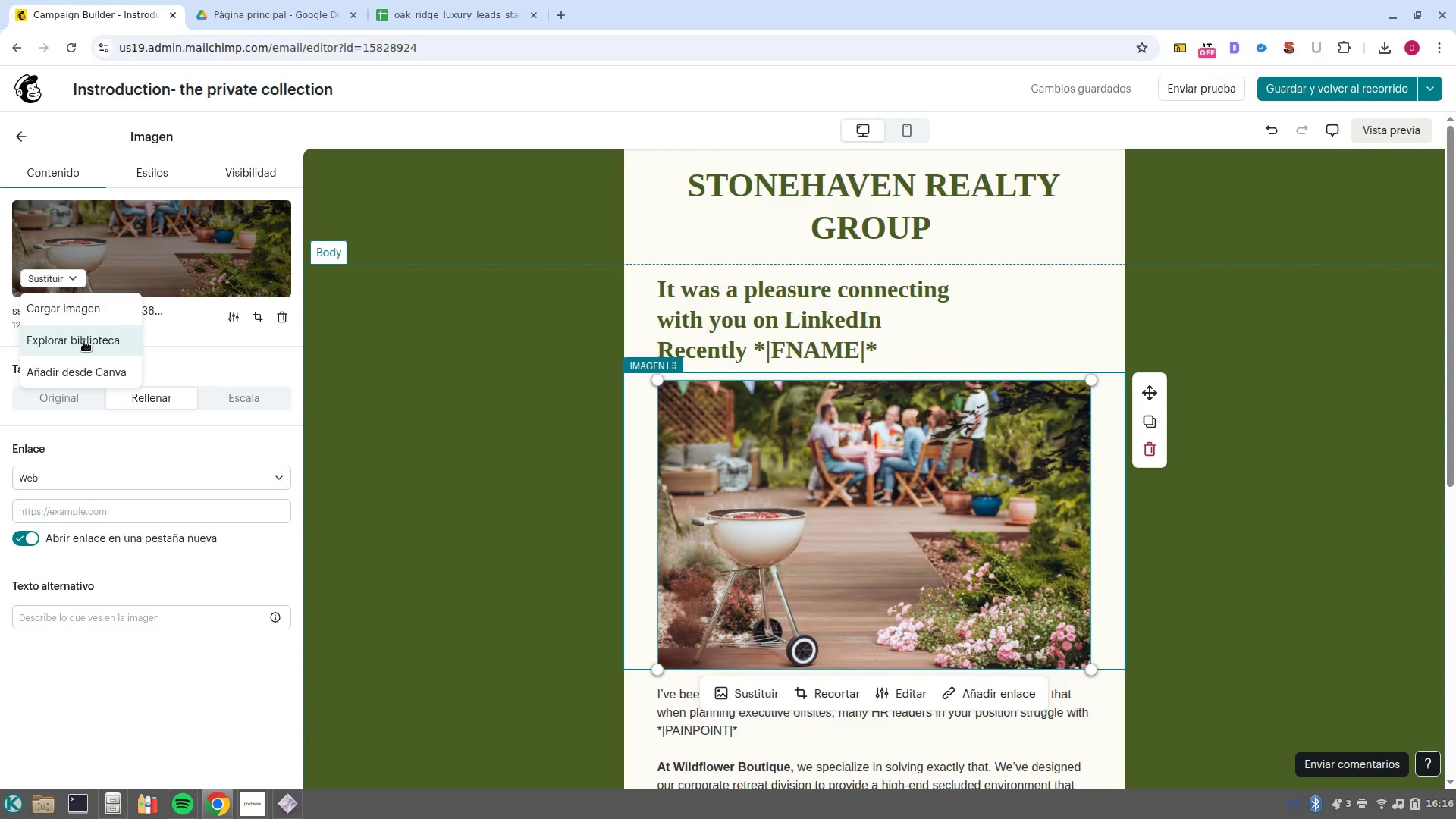 
left_click([84, 341])
 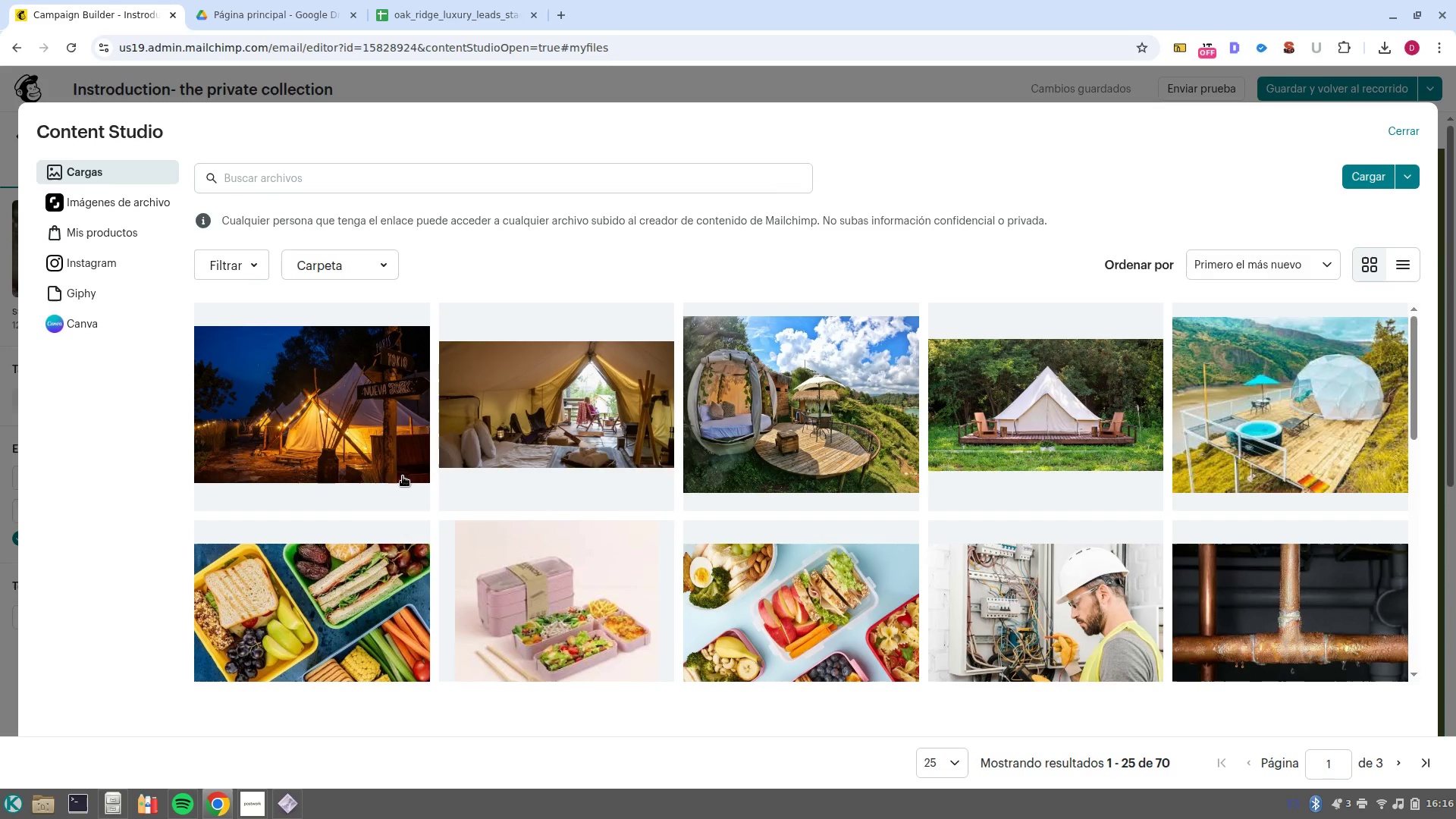 
left_click([111, 212])
 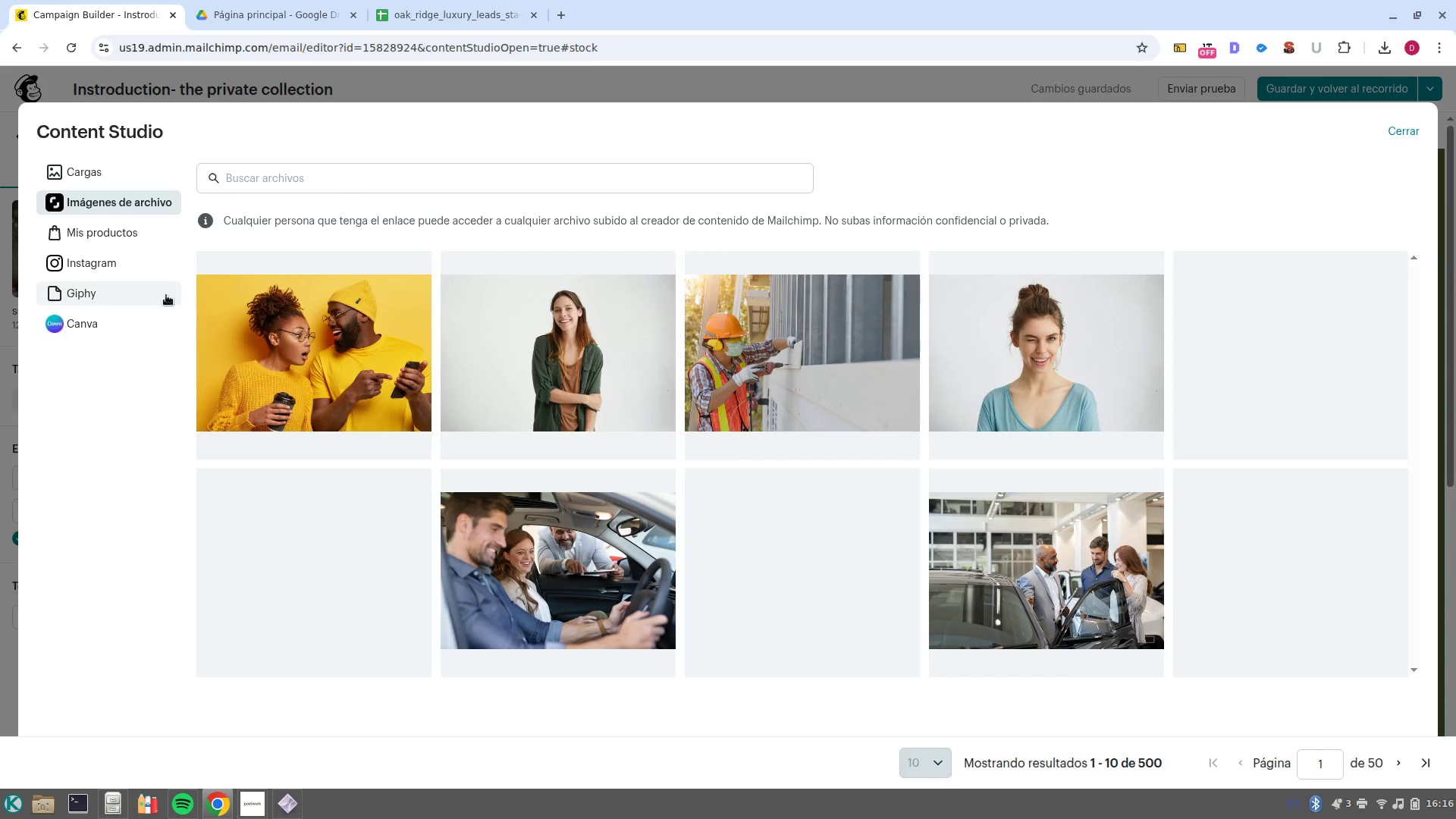 
left_click([361, 174])
 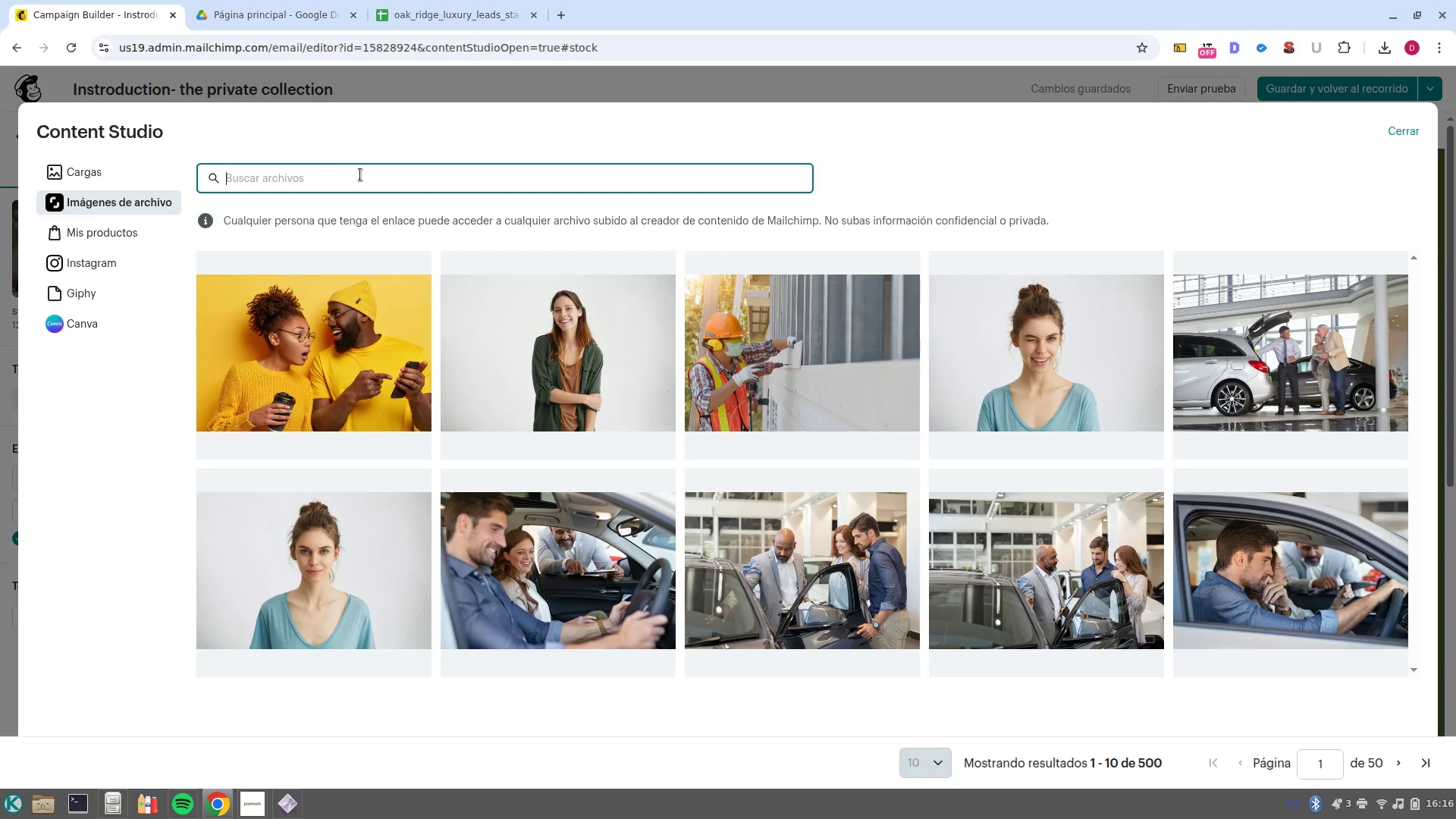 
type(MANSION HIST')
key(Backspace)
type('ORITCA)
 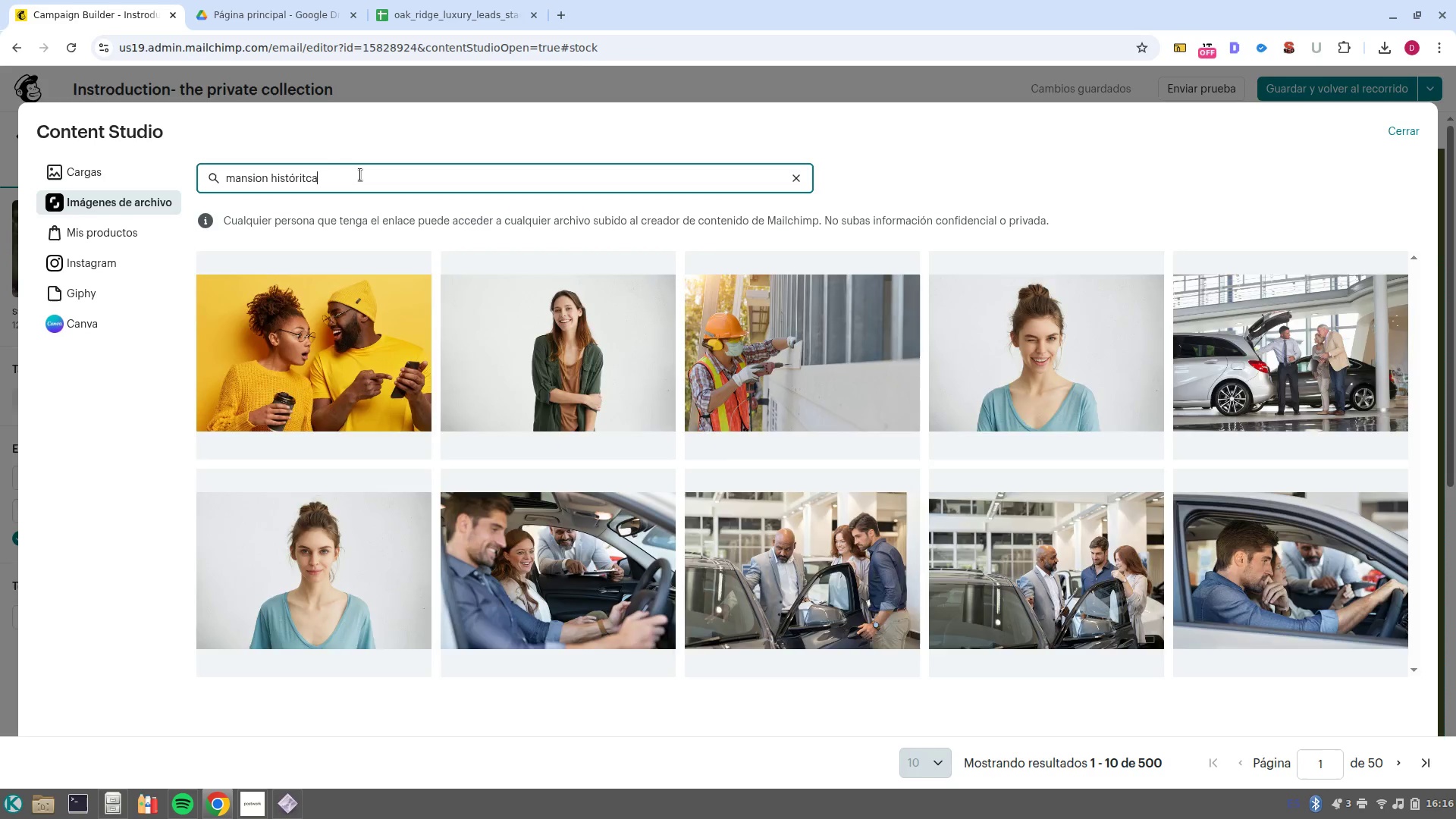 
key(Enter)
 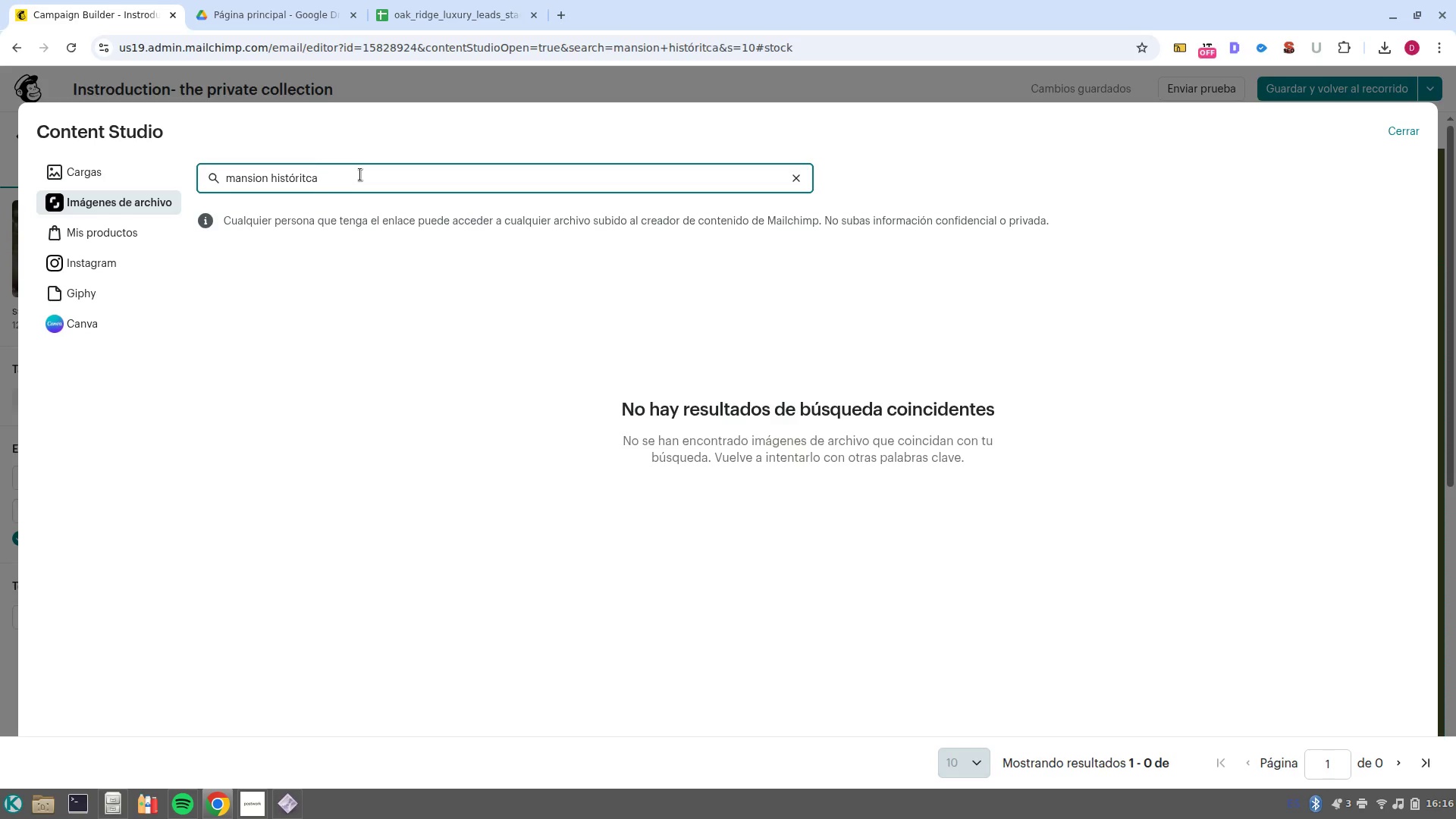 
wait(5.54)
 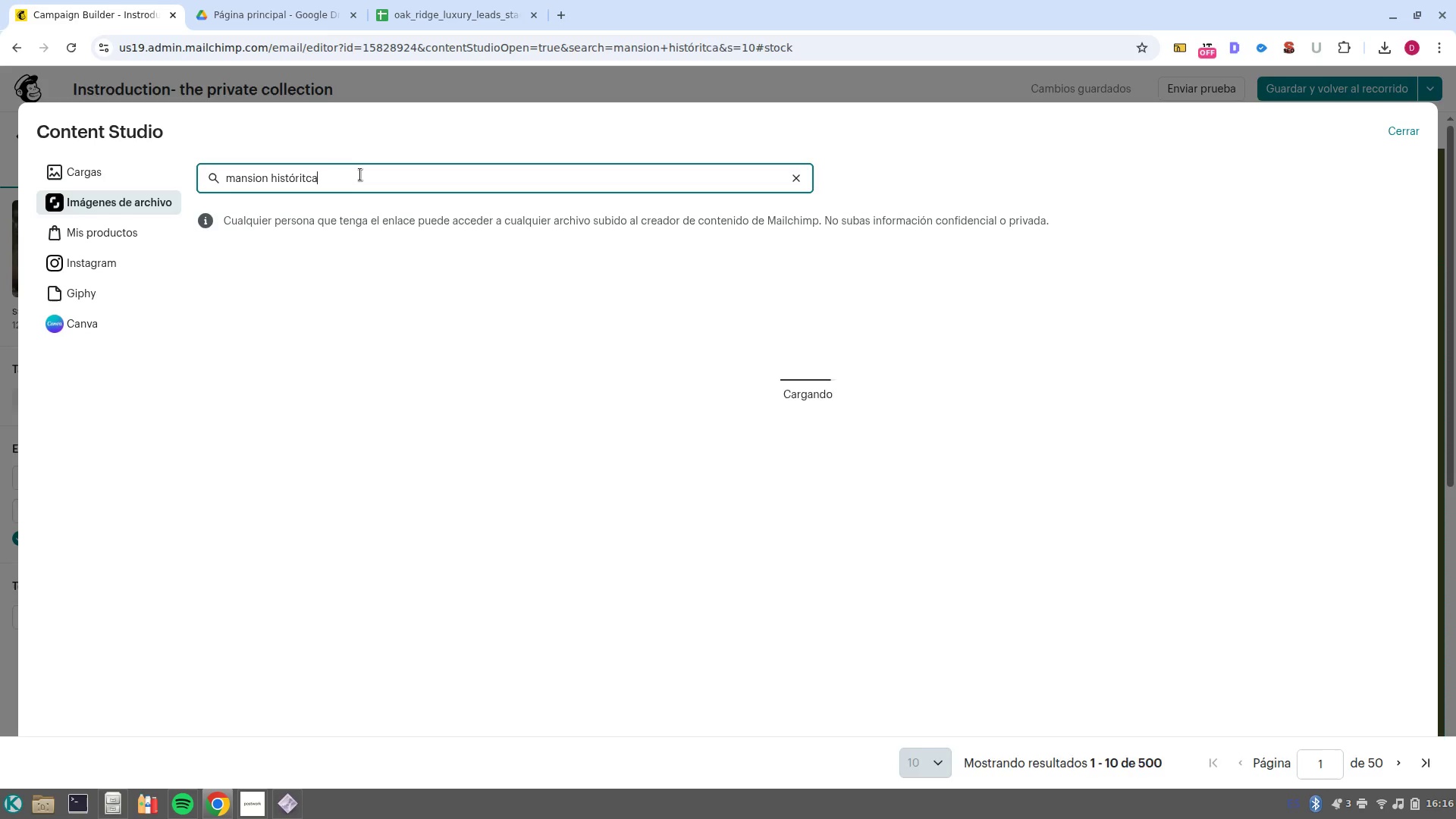 
double_click([300, 184])
 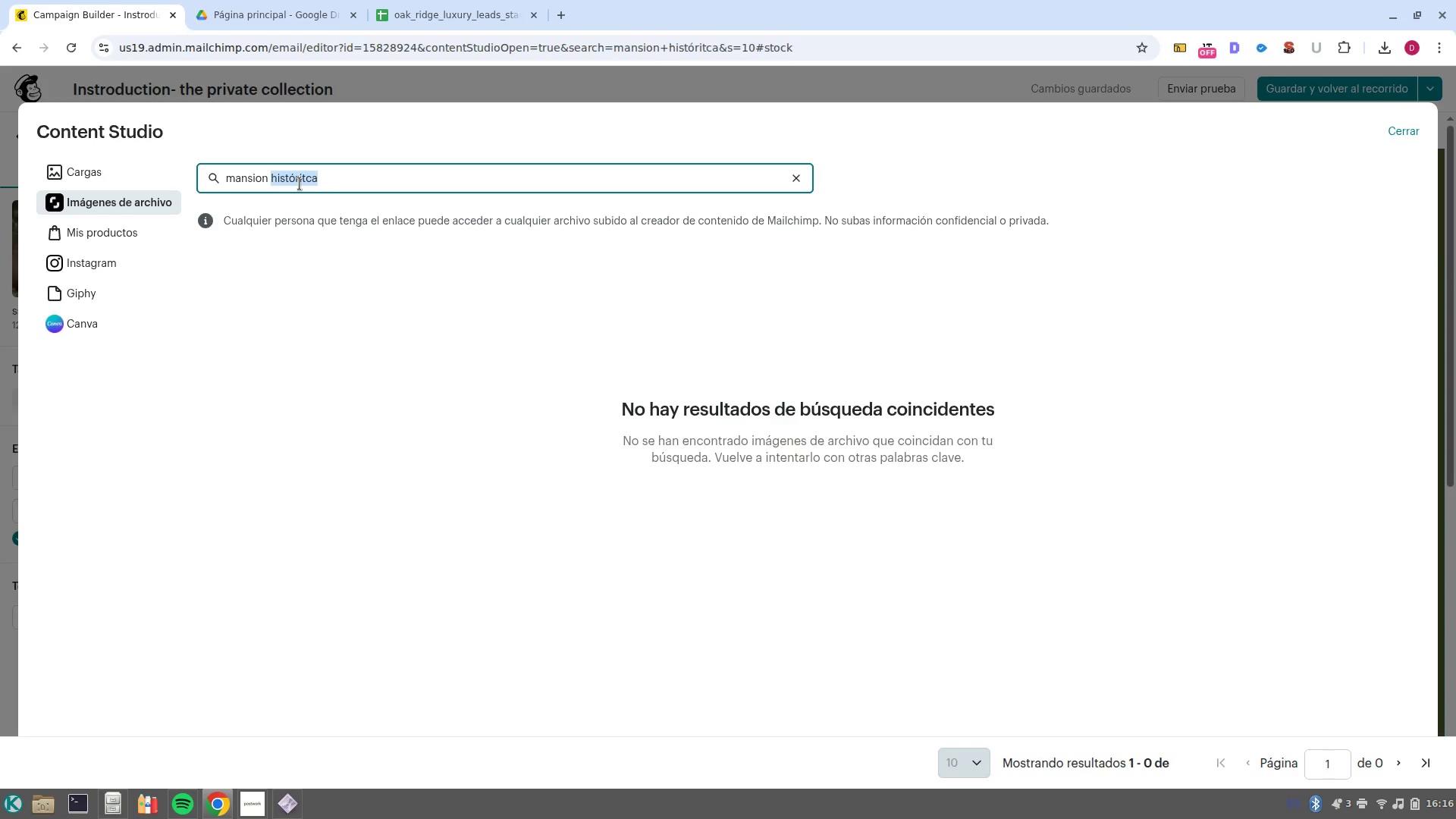 
key(Backspace)
 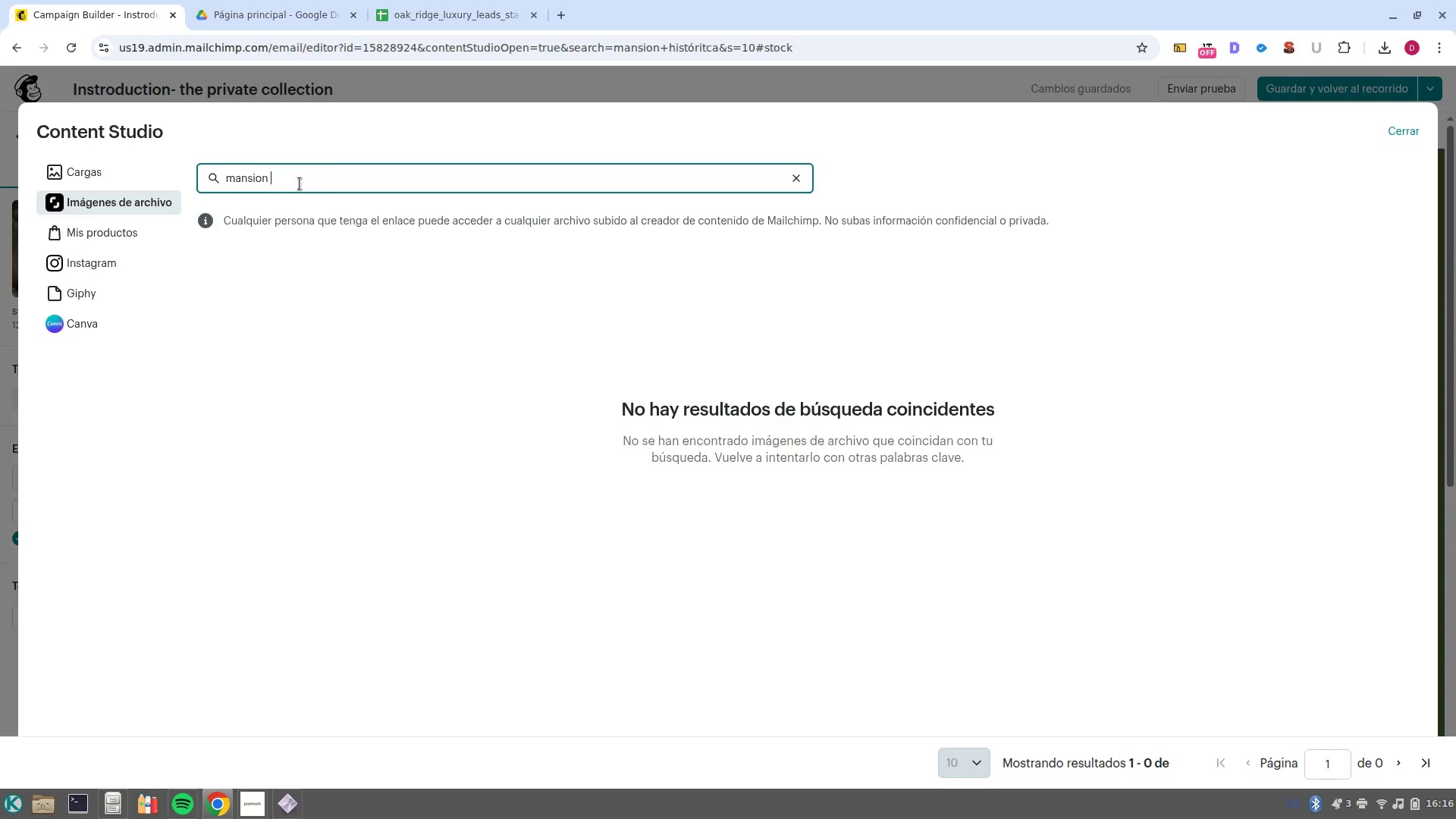 
key(Backspace)
 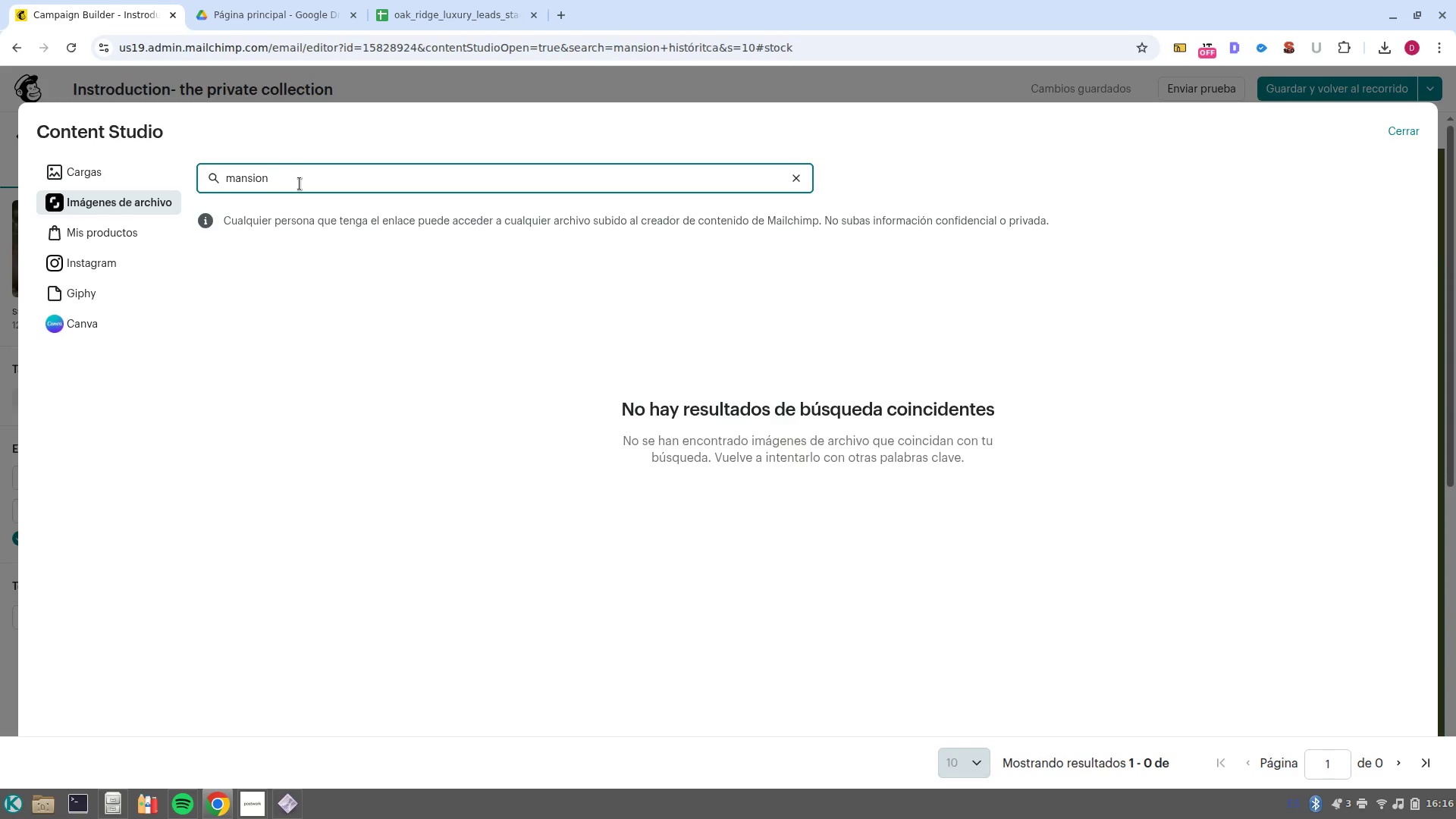 
key(NumpadEnter)
 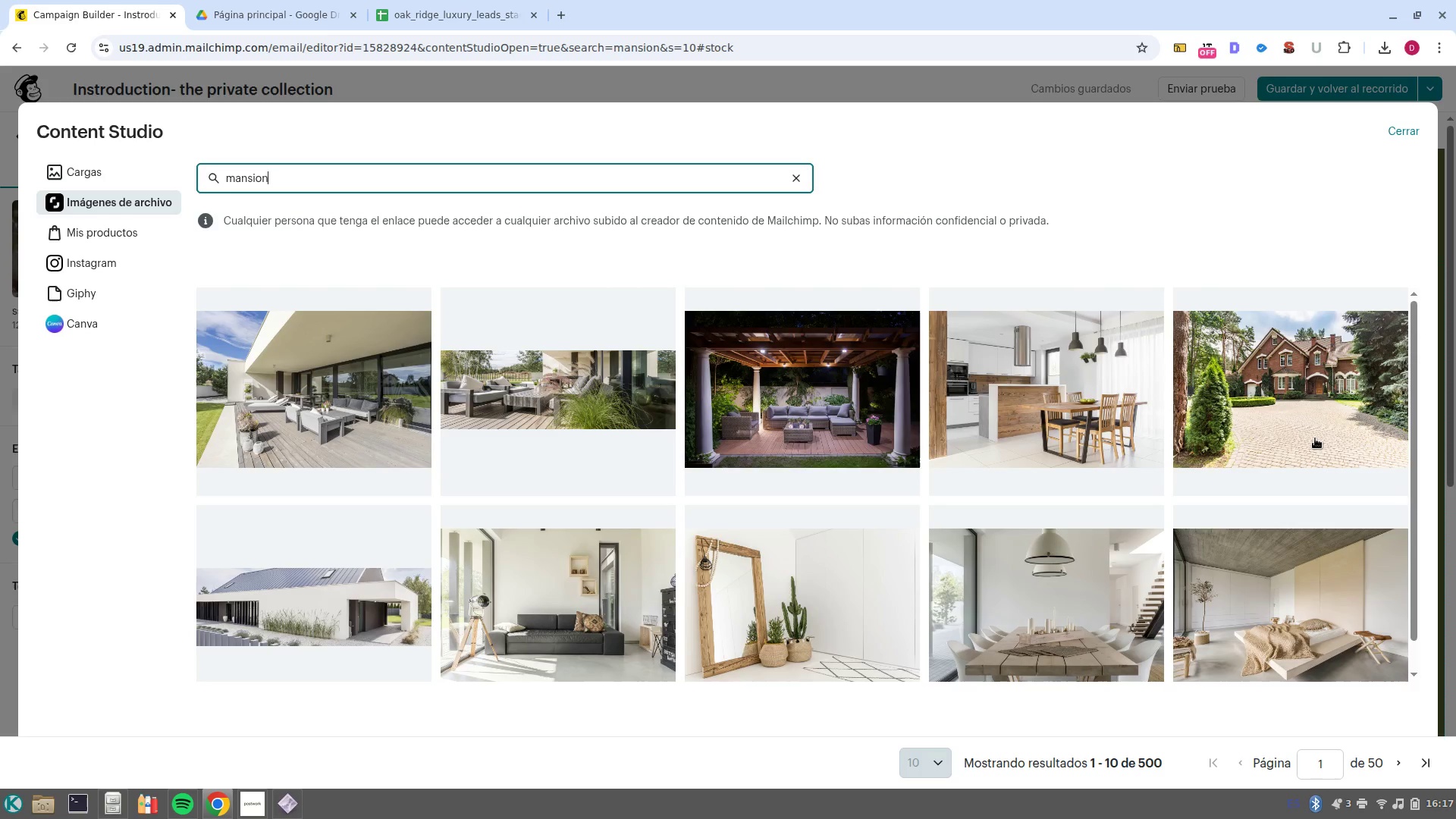 
wait(19.18)
 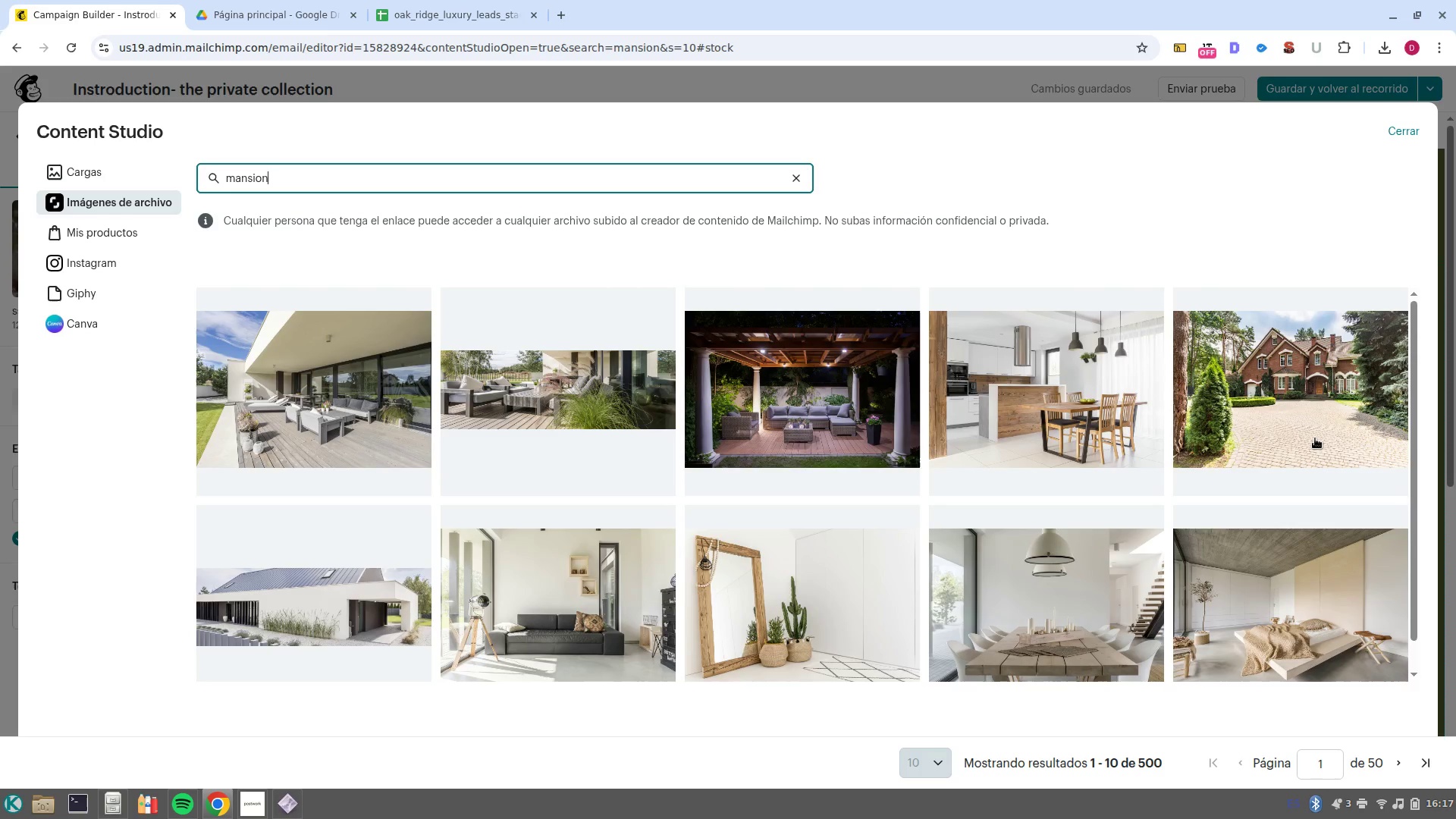 
left_click([1315, 438])
 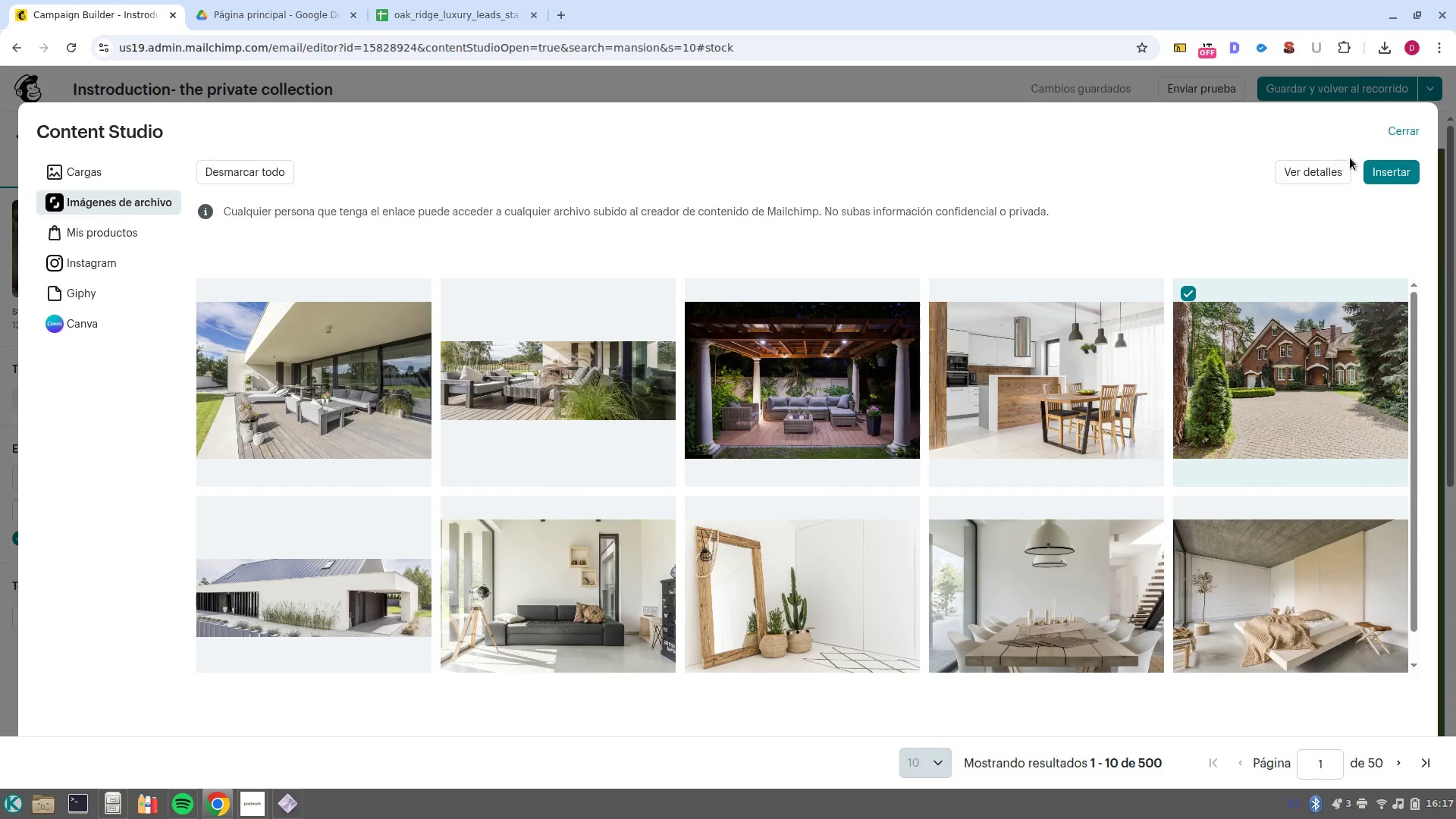 
left_click([1391, 172])
 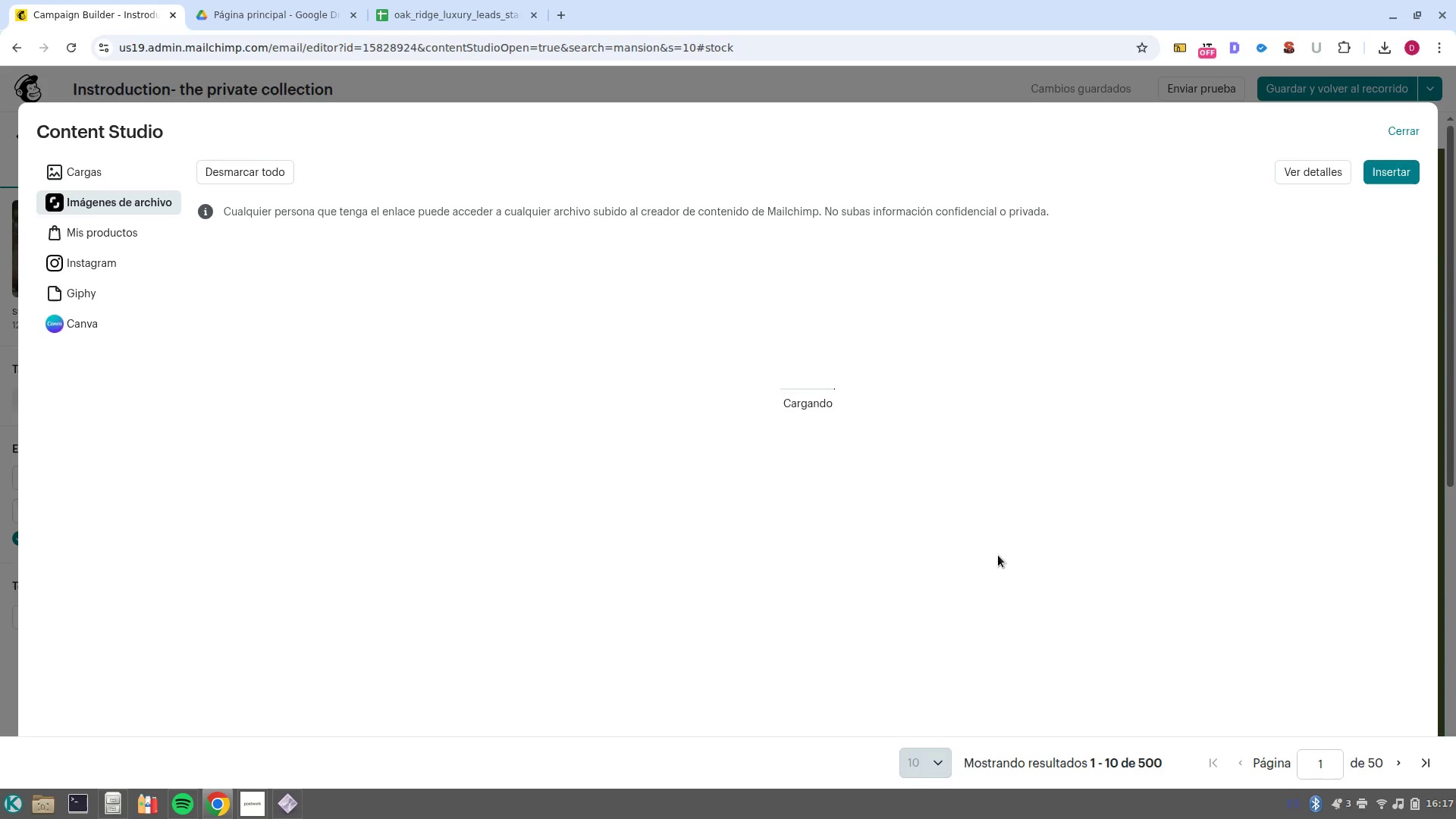 
wait(9.7)
 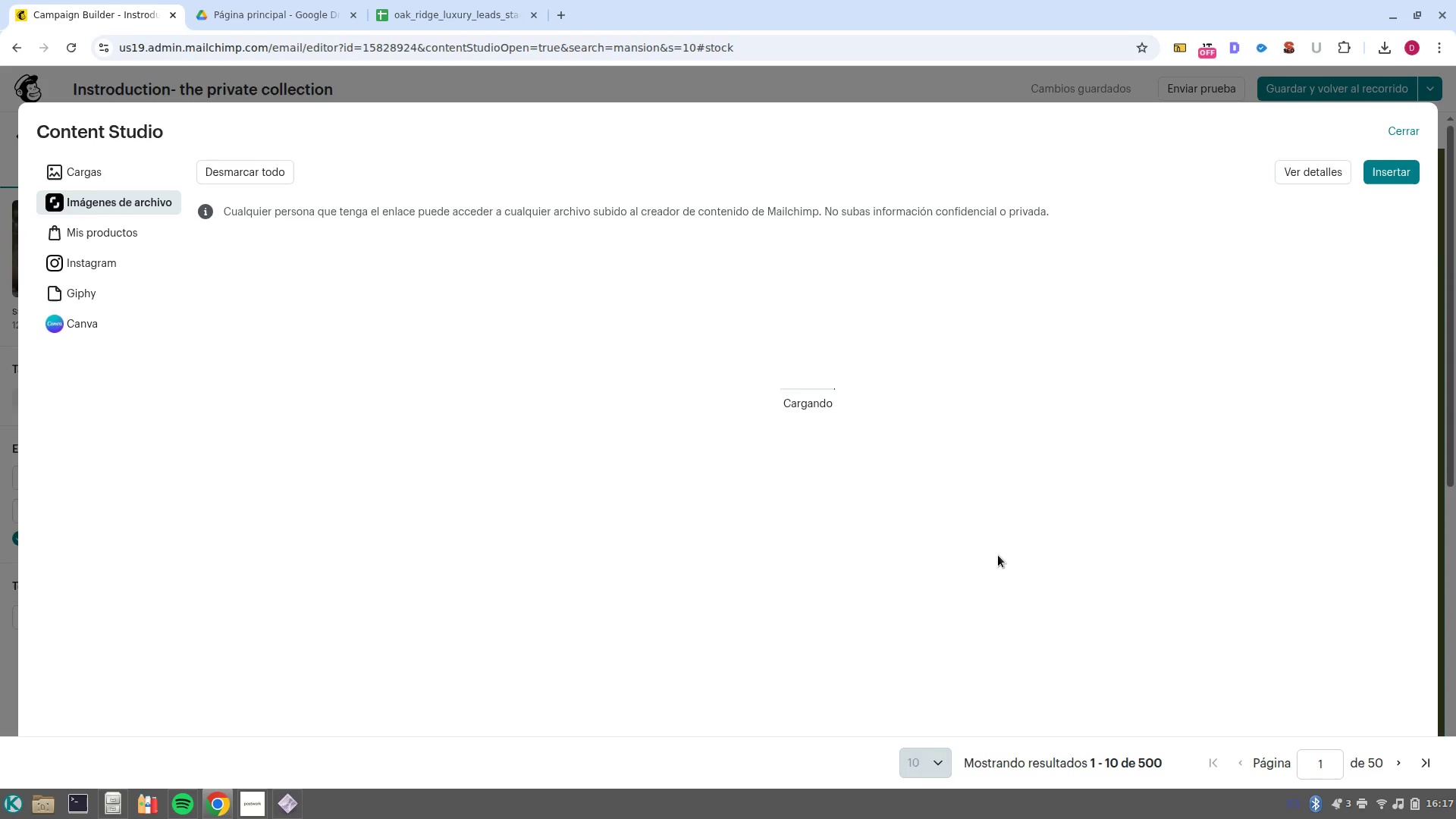 
left_click_drag(start_coordinate=[895, 350], to_coordinate=[624, 290])
 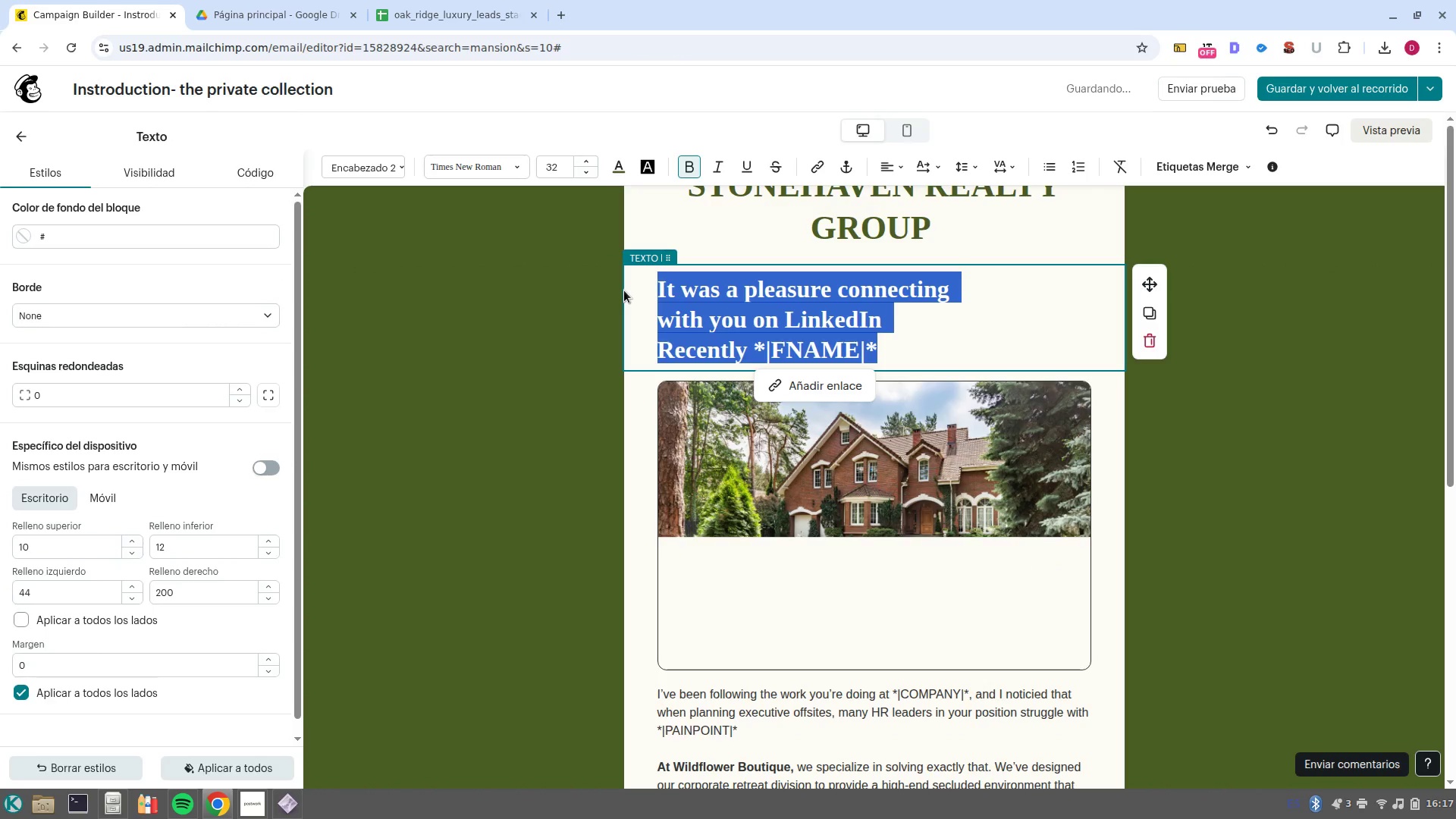 
type(Dear )
 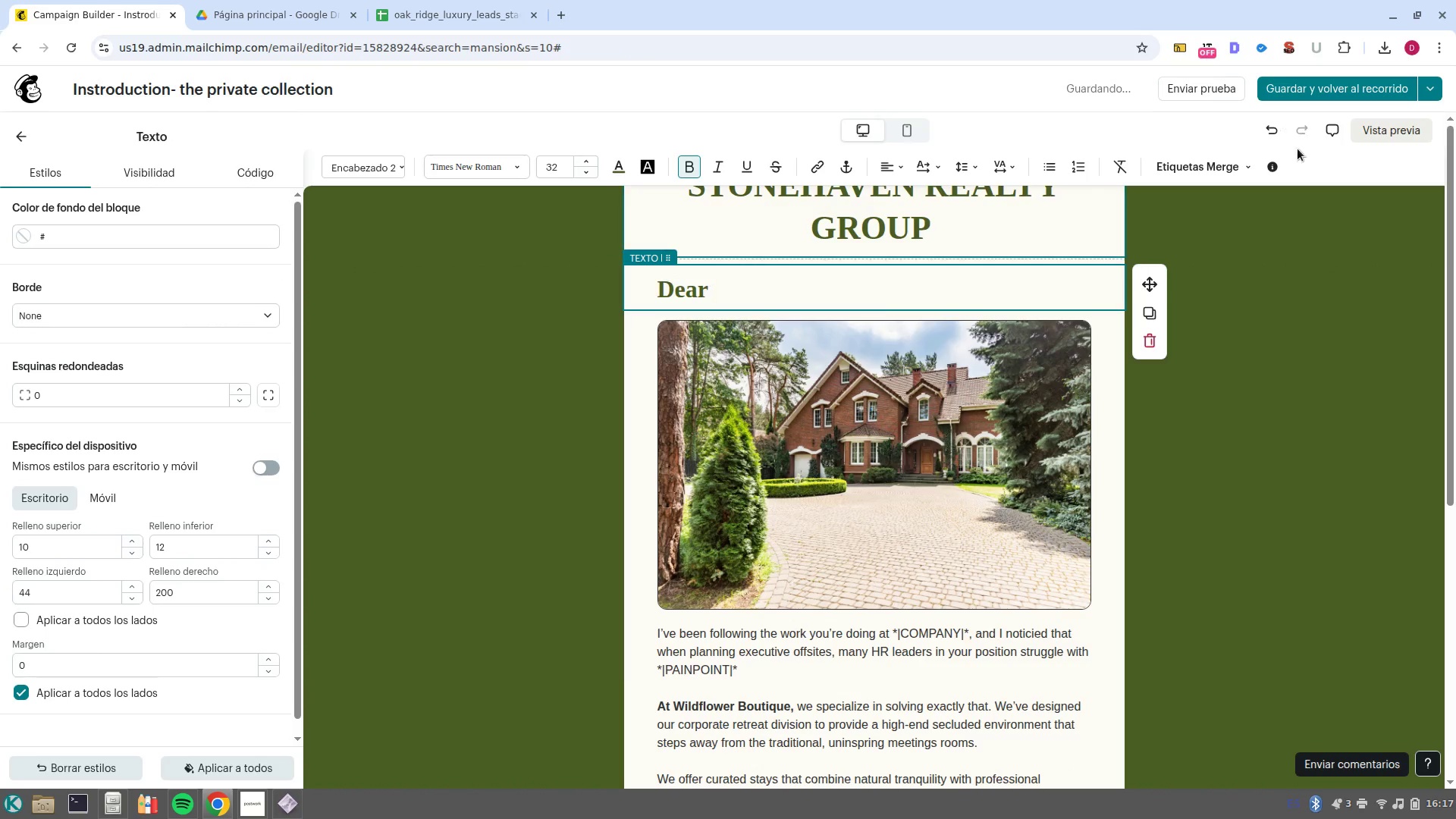 
left_click([1191, 155])
 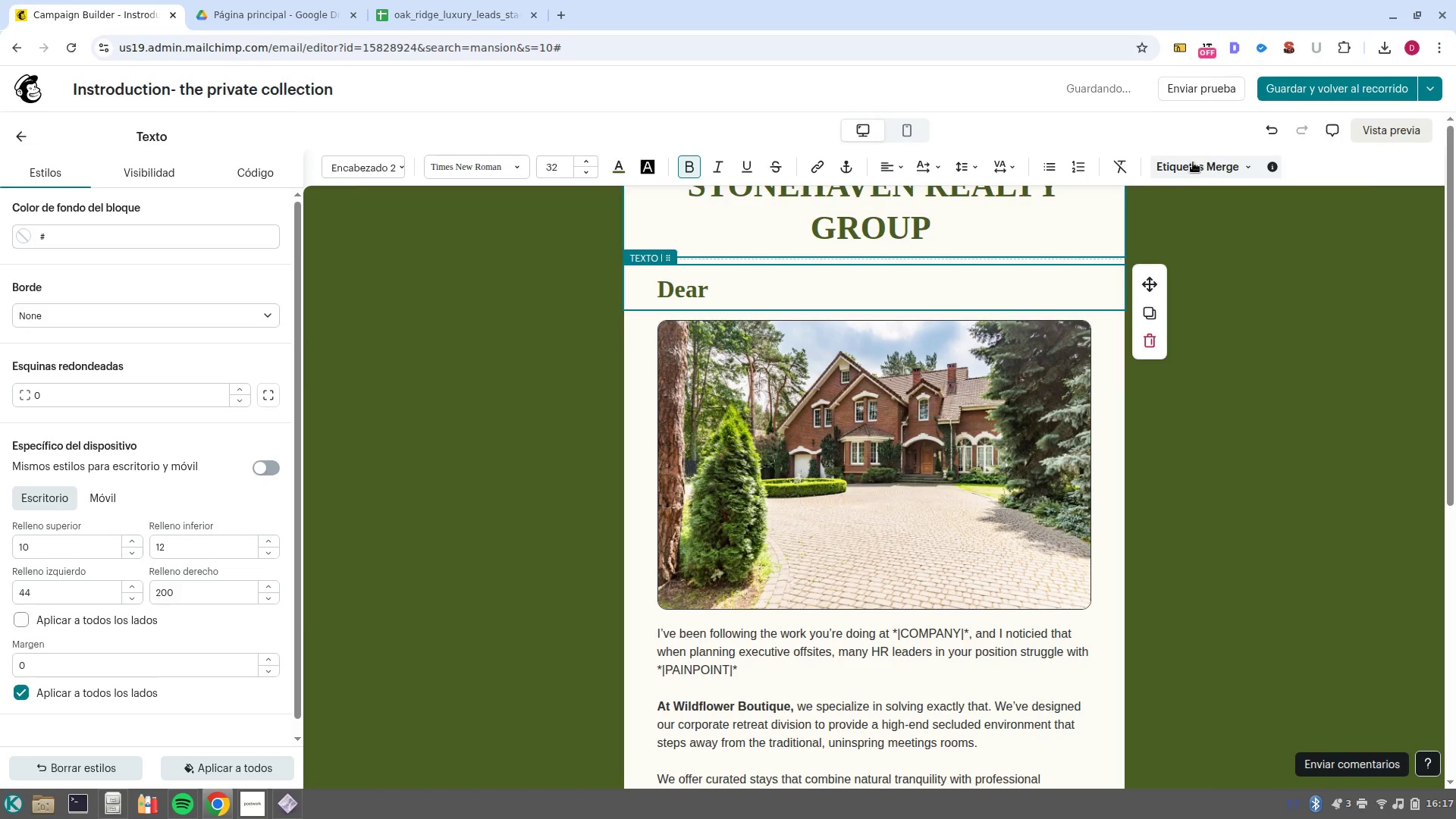 
left_click([1193, 162])
 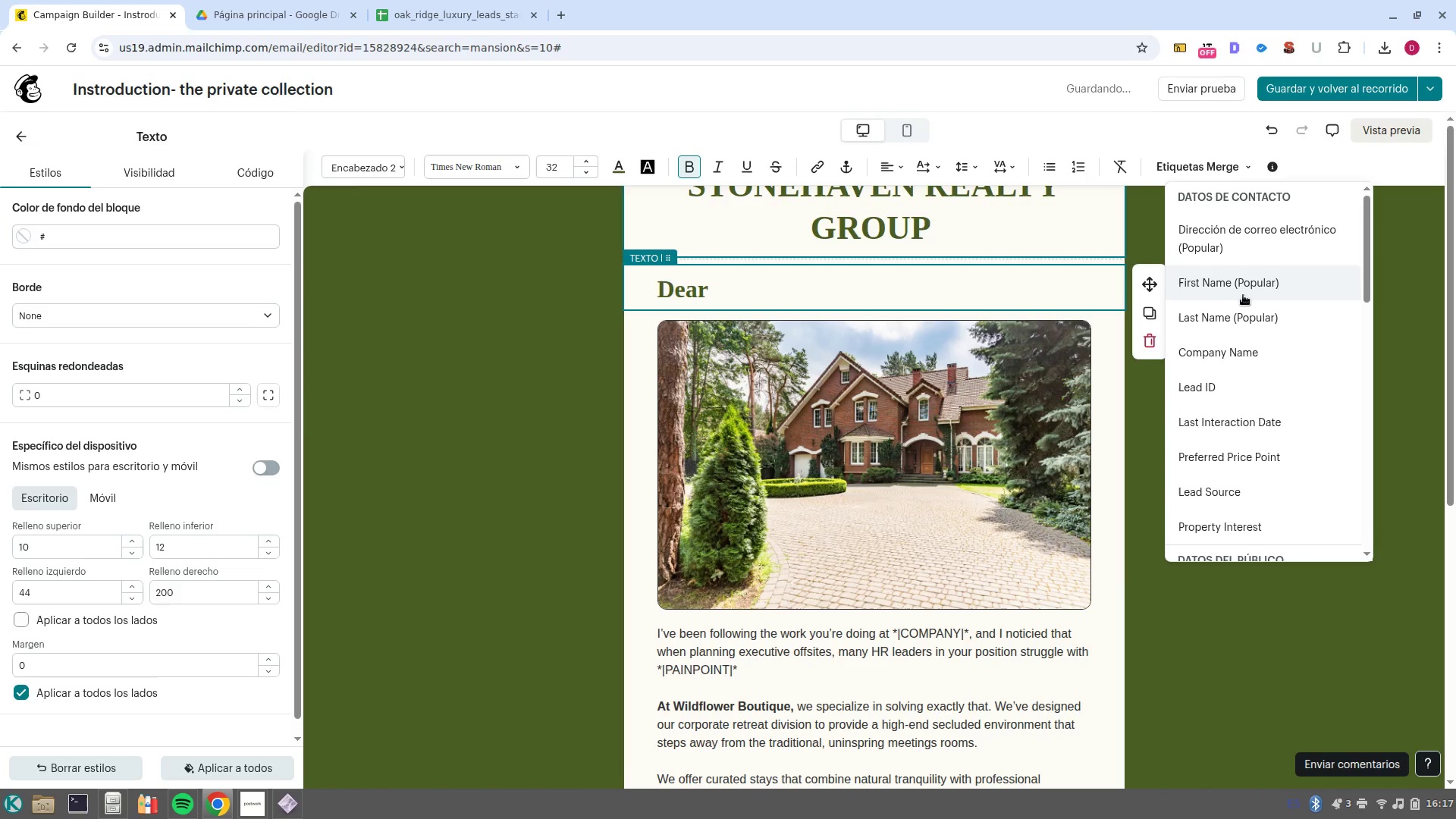 
left_click([1244, 292])
 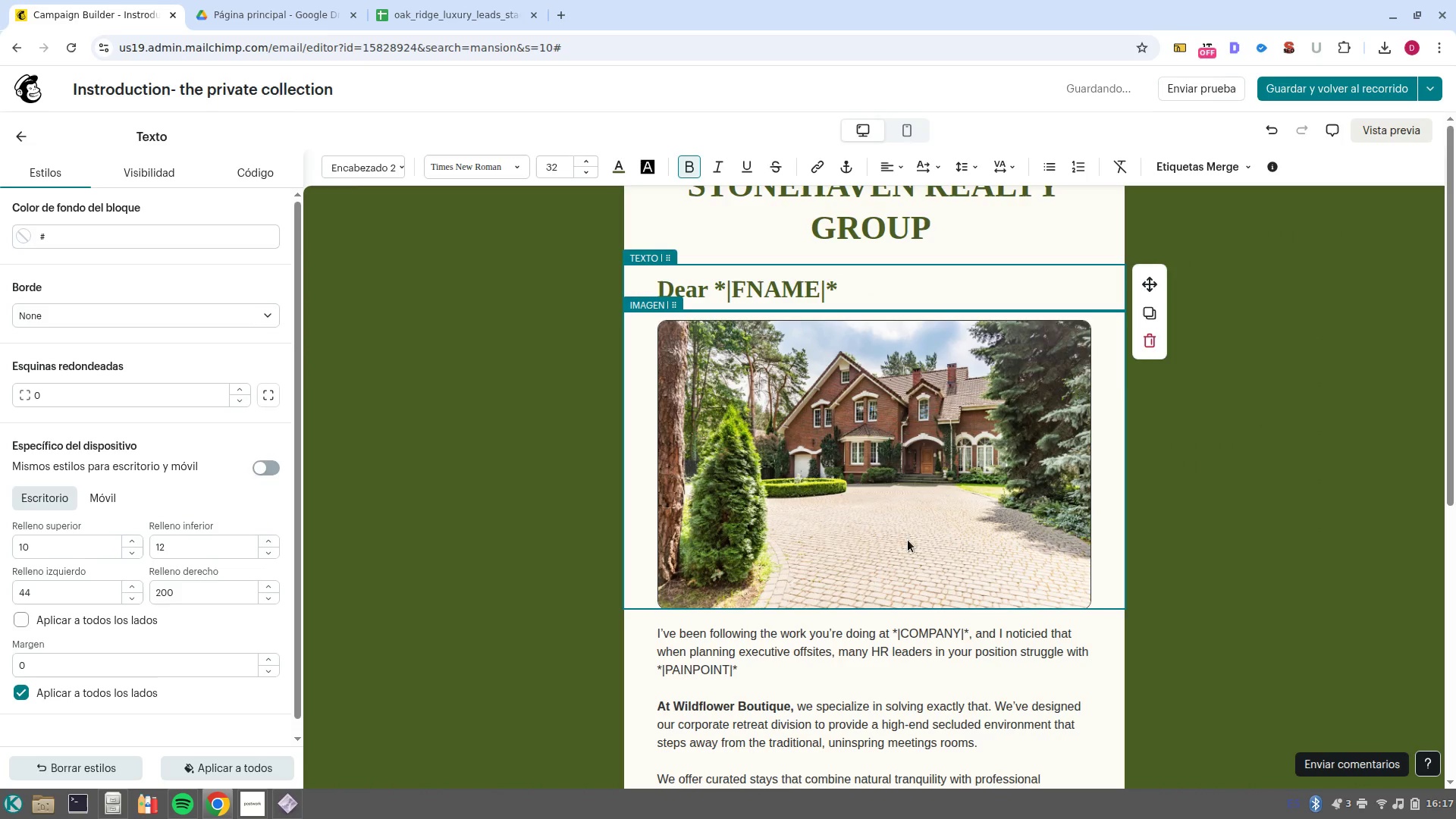 
left_click_drag(start_coordinate=[780, 685], to_coordinate=[648, 637])
 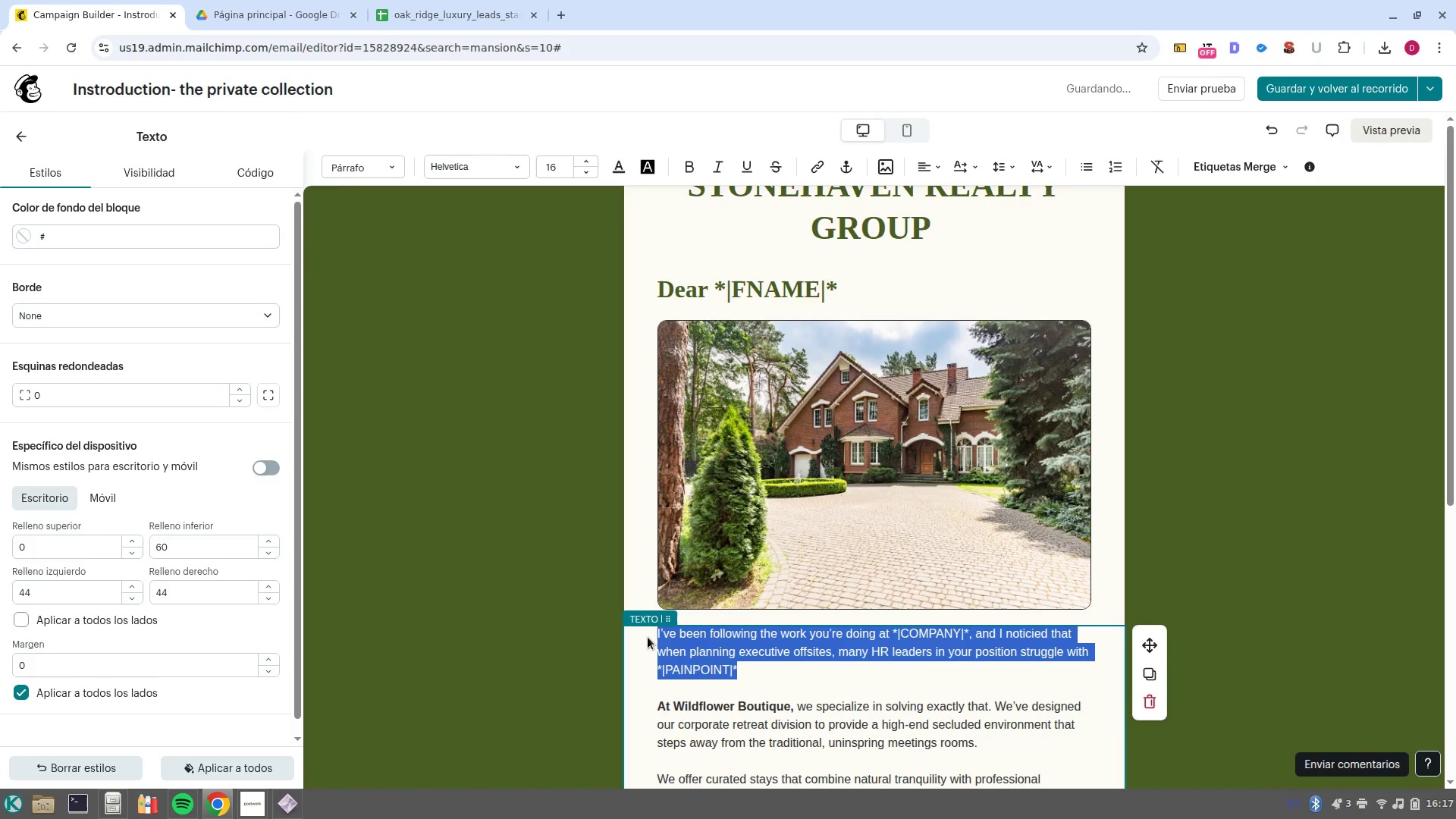 
type(Historic architecture is more than n)
key(Backspace)
type(just real estate< it is a legacy.)
 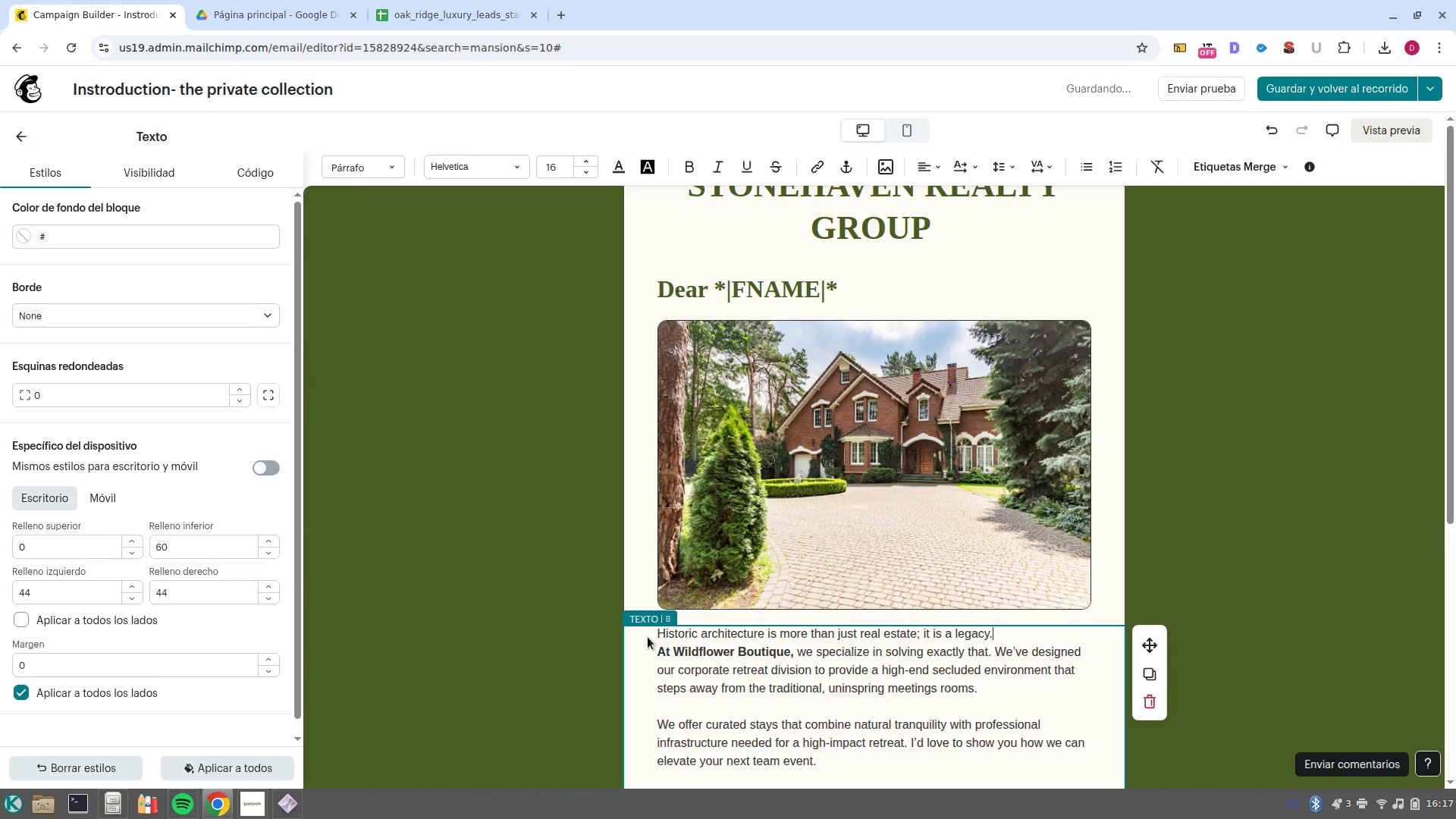 
 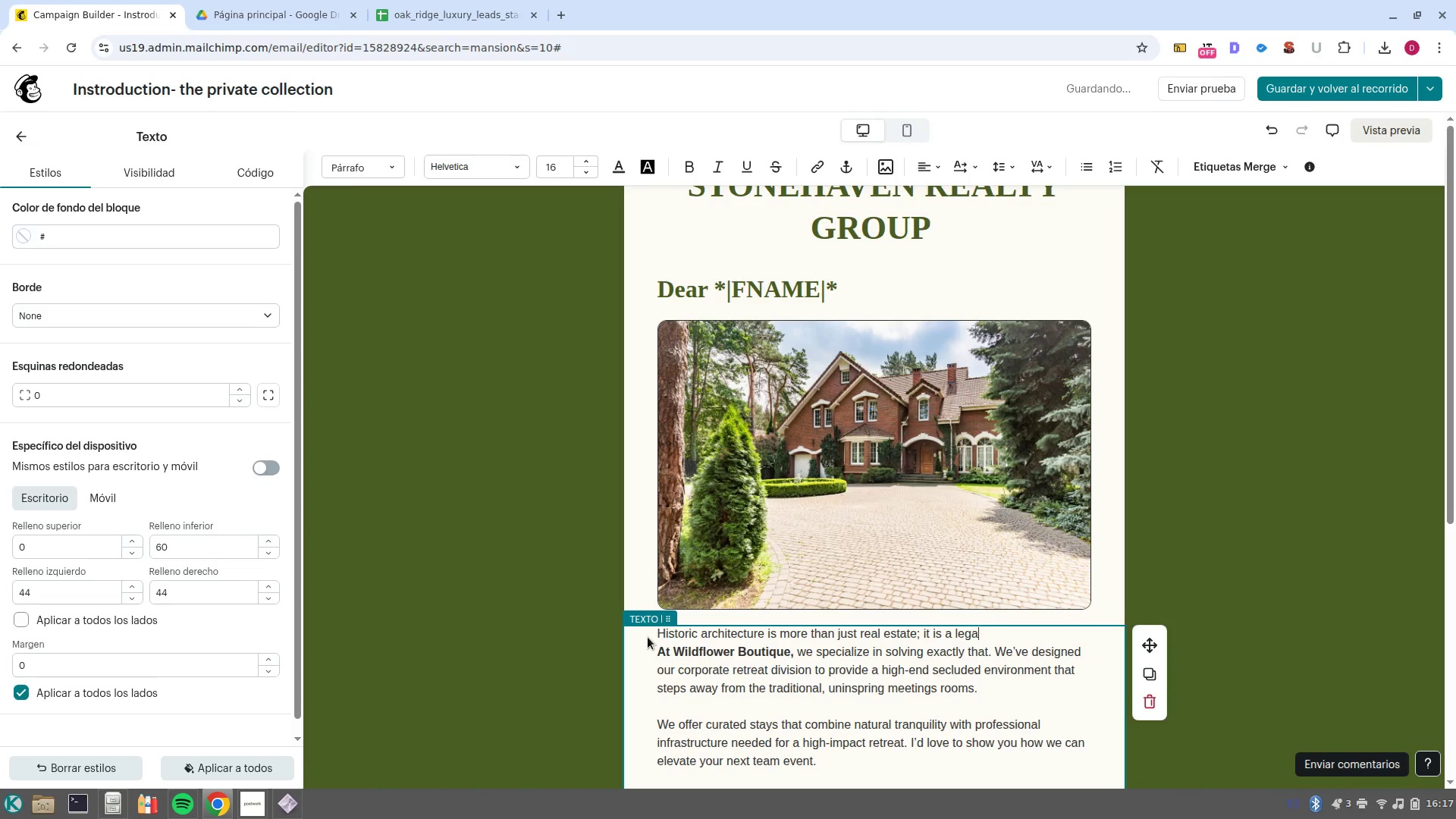 
key(Enter)
 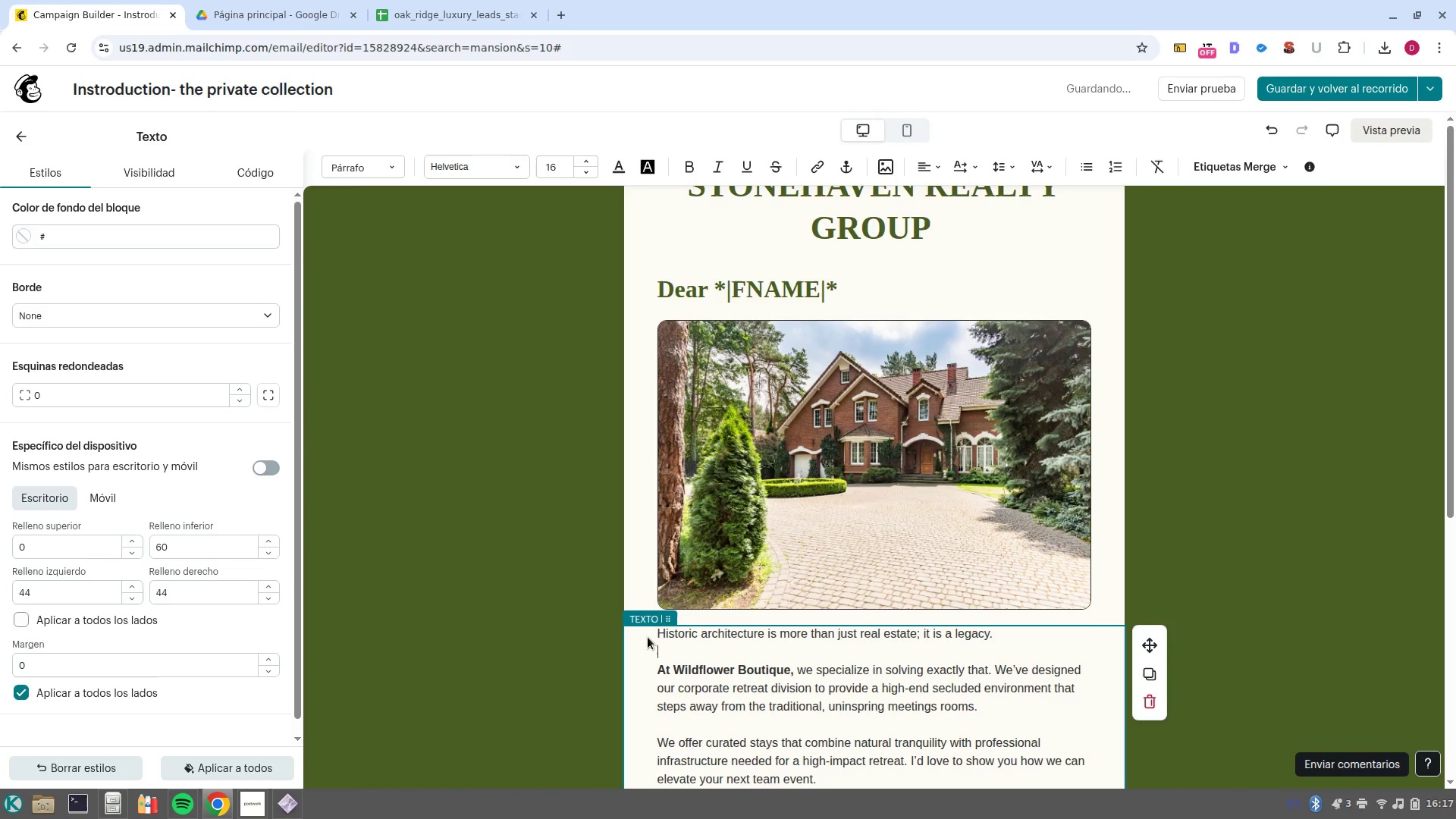 
scroll: coordinate [648, 637], scroll_direction: down, amount: 1.0
 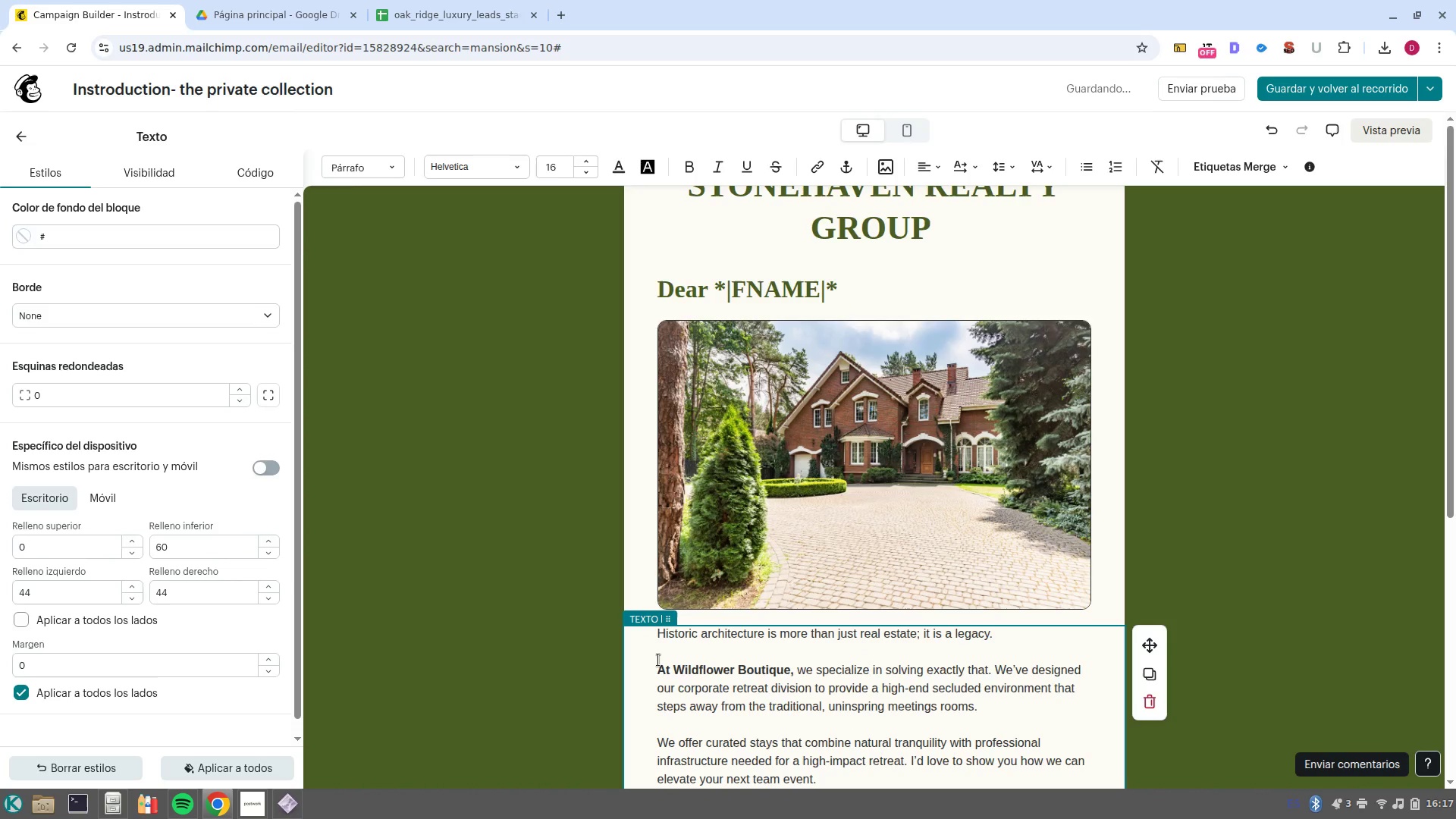 
left_click_drag(start_coordinate=[664, 662], to_coordinate=[1025, 475])
 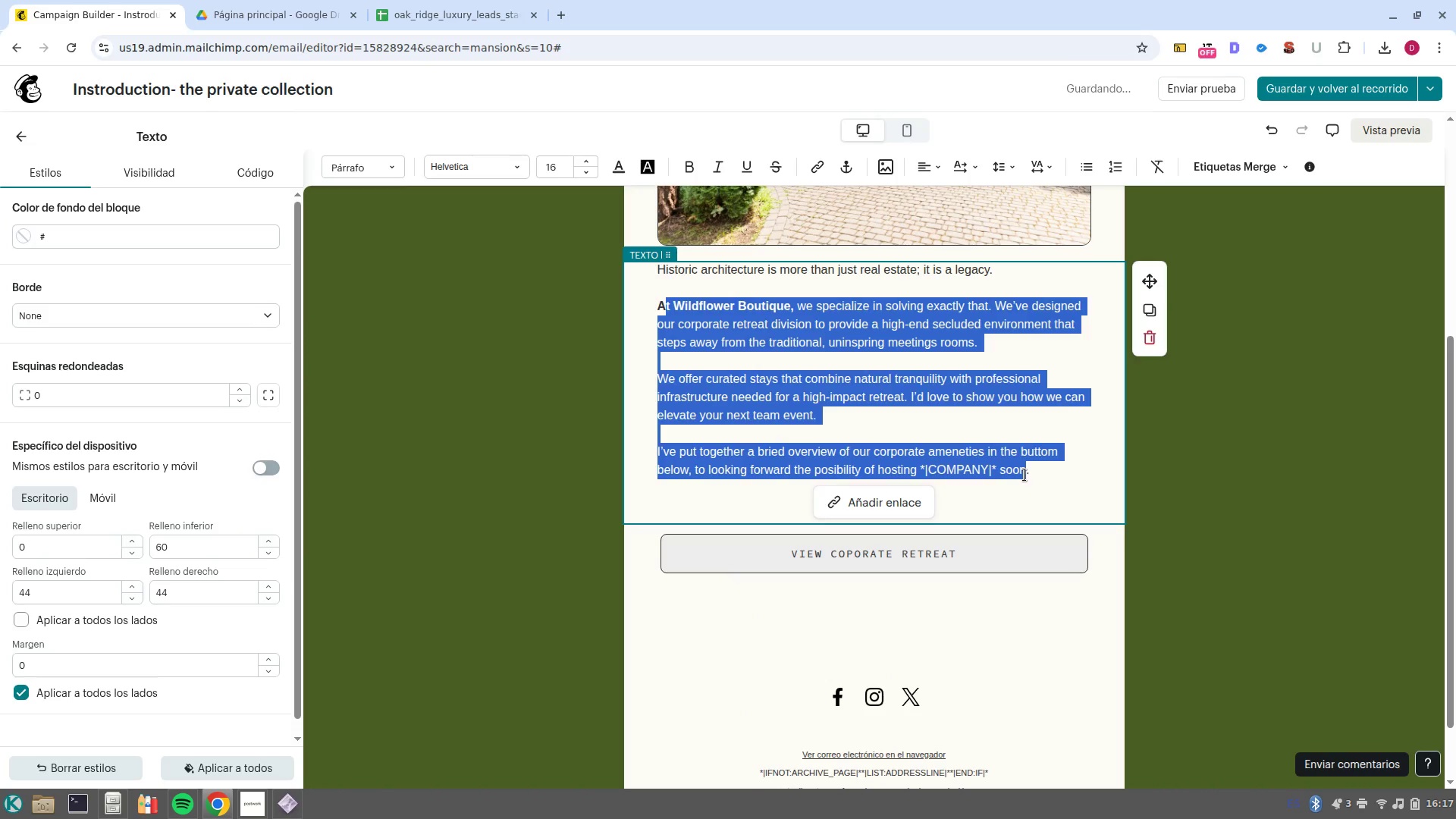 
scroll: coordinate [962, 709], scroll_direction: down, amount: 4.0
 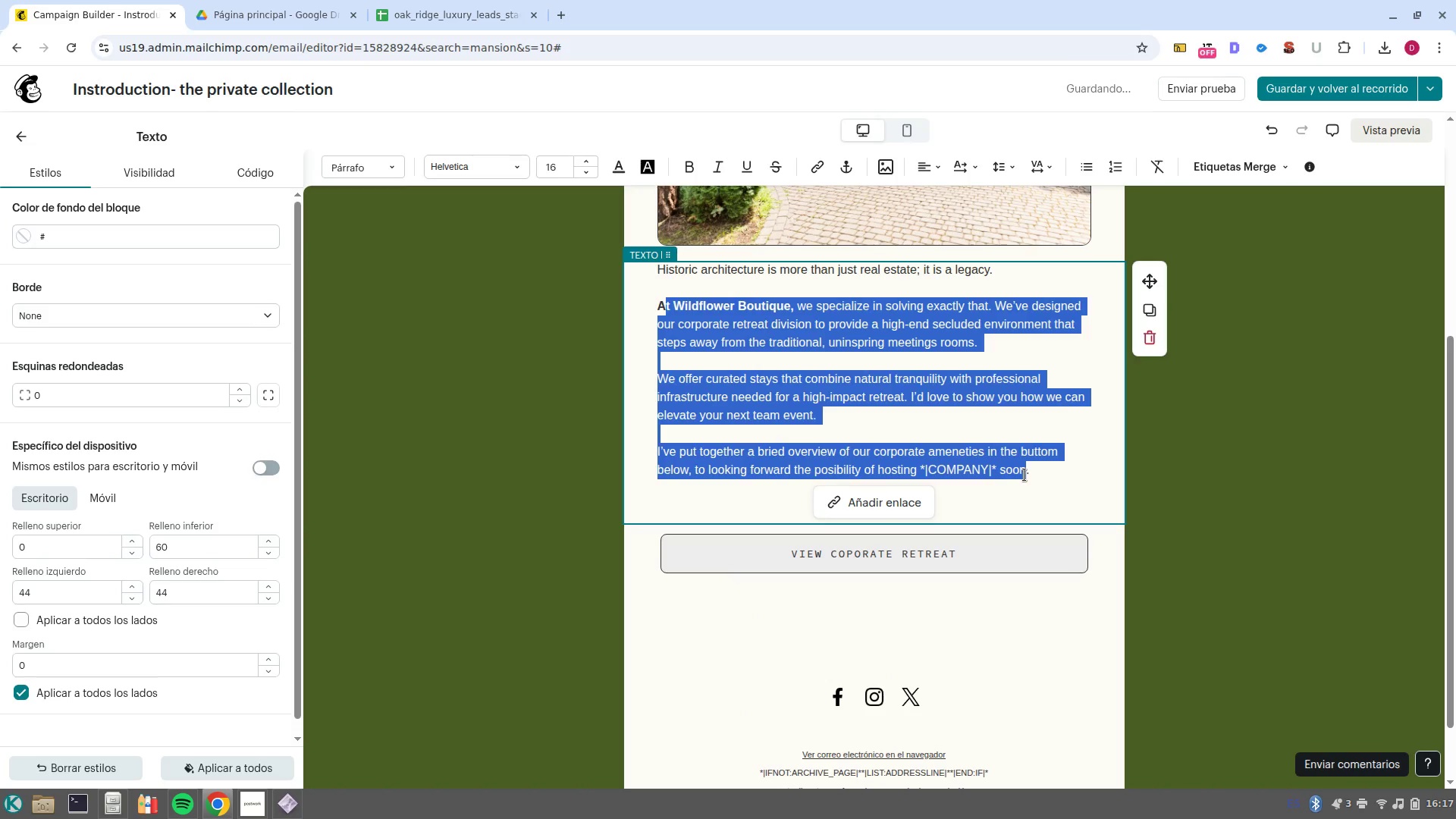 
key(Backspace)
 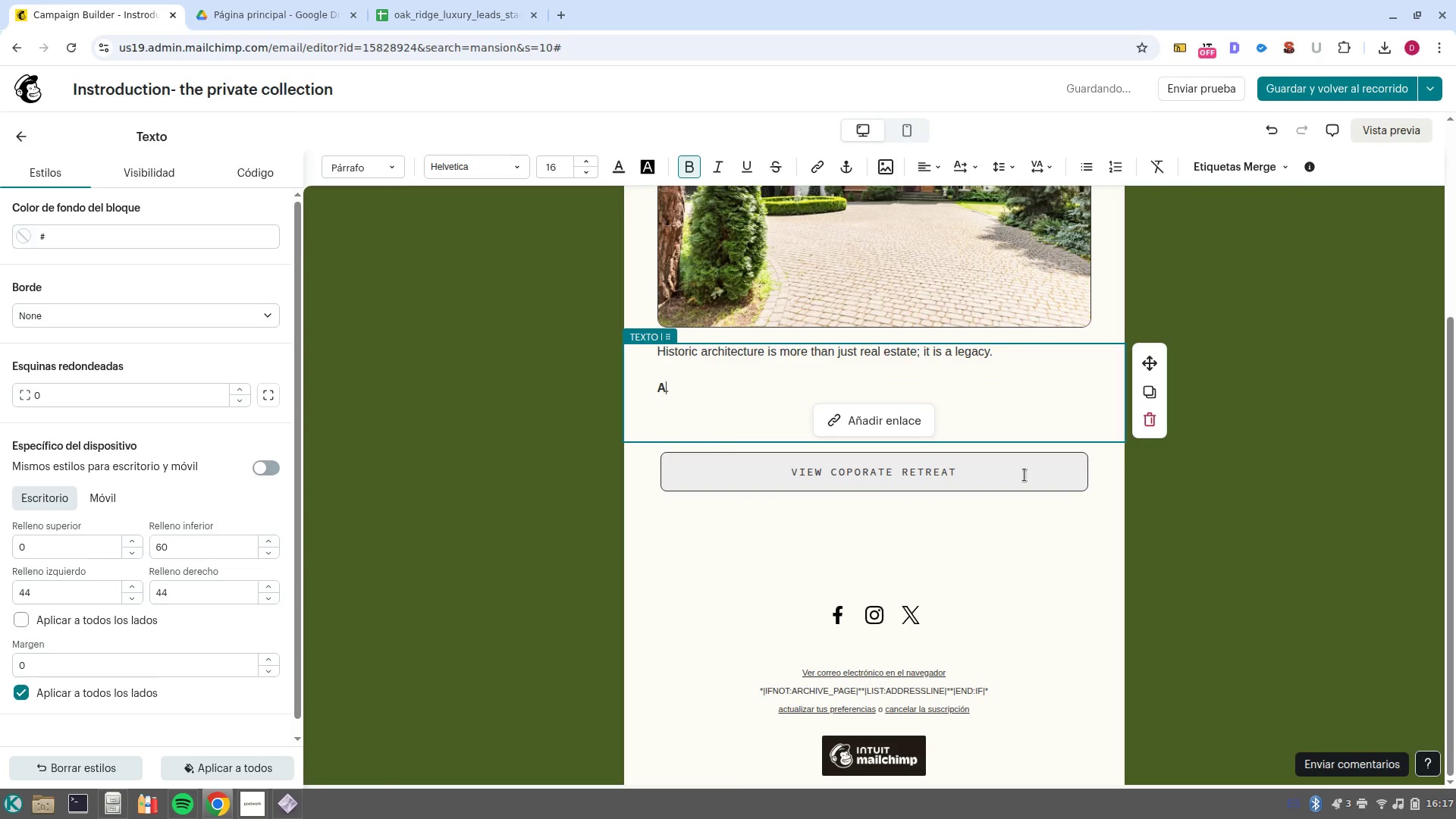 
key(Control+Backspace)
 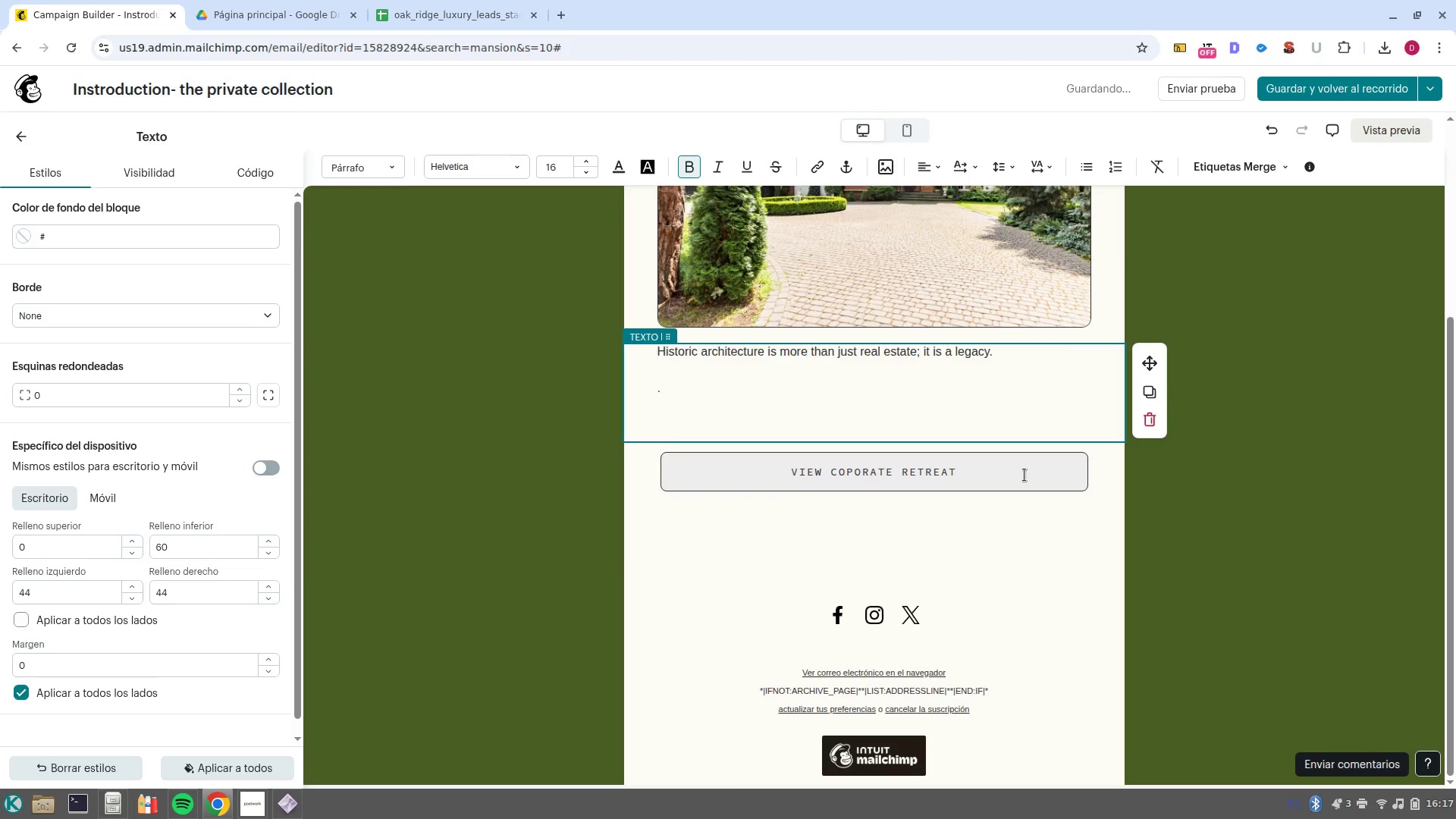 
key(ArrowRight)
 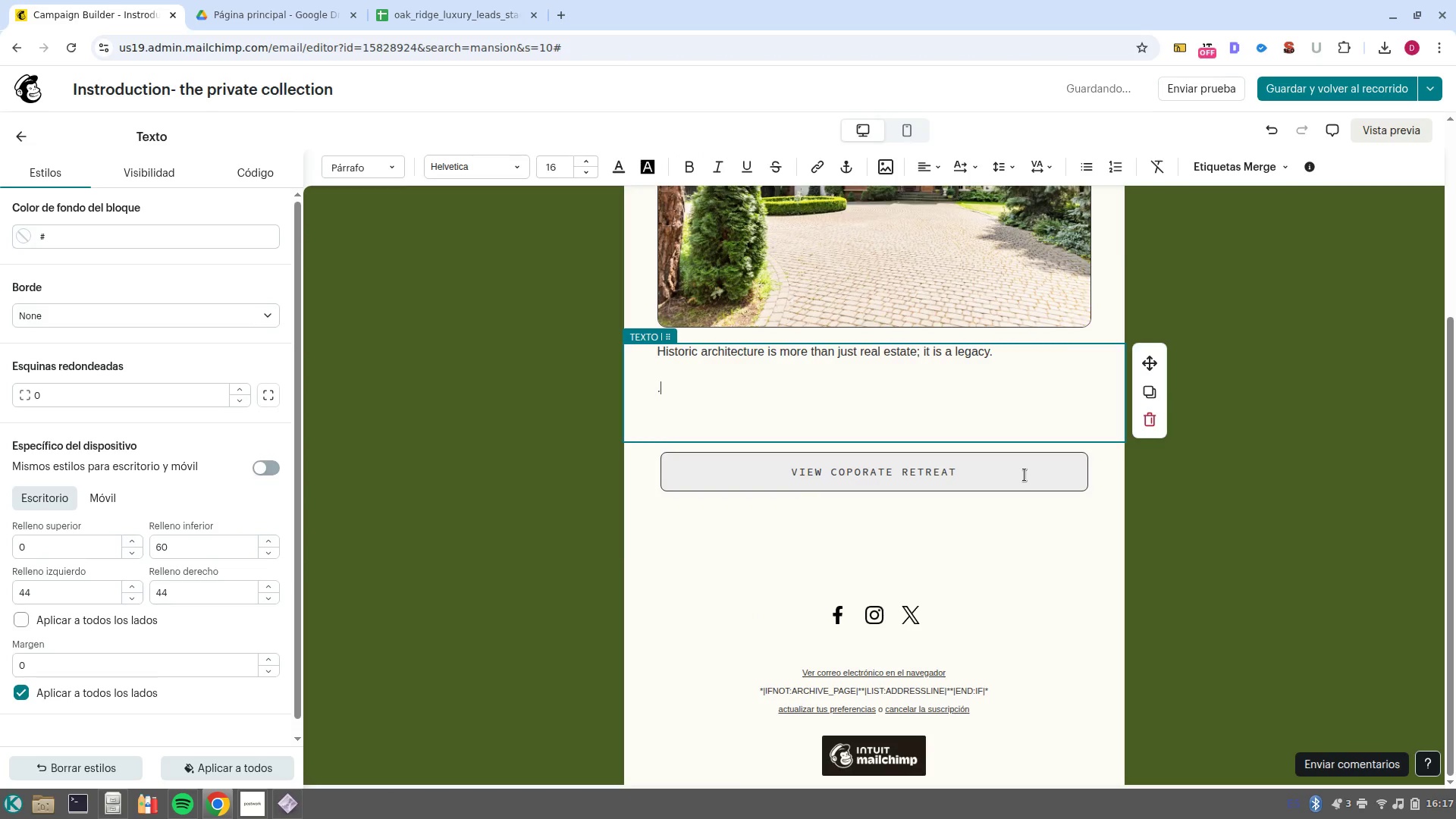 
key(Backspace)
type(We haven-t connected in a while and )
key(Backspace)
key(Backspace)
key(Backspace)
key(Backspace)
key(Backspace)
type(, and since we k)
 